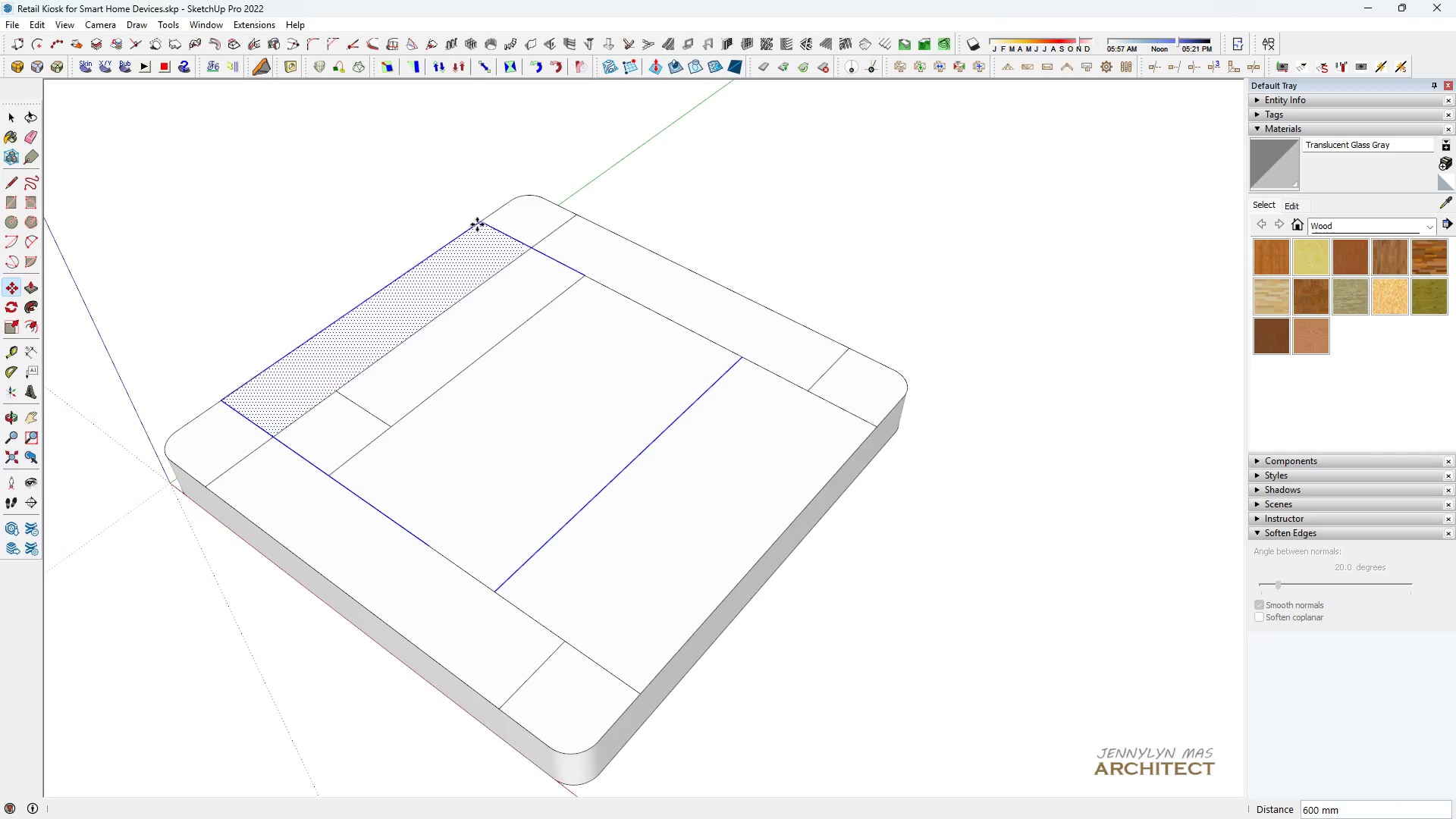 
key(Space)
 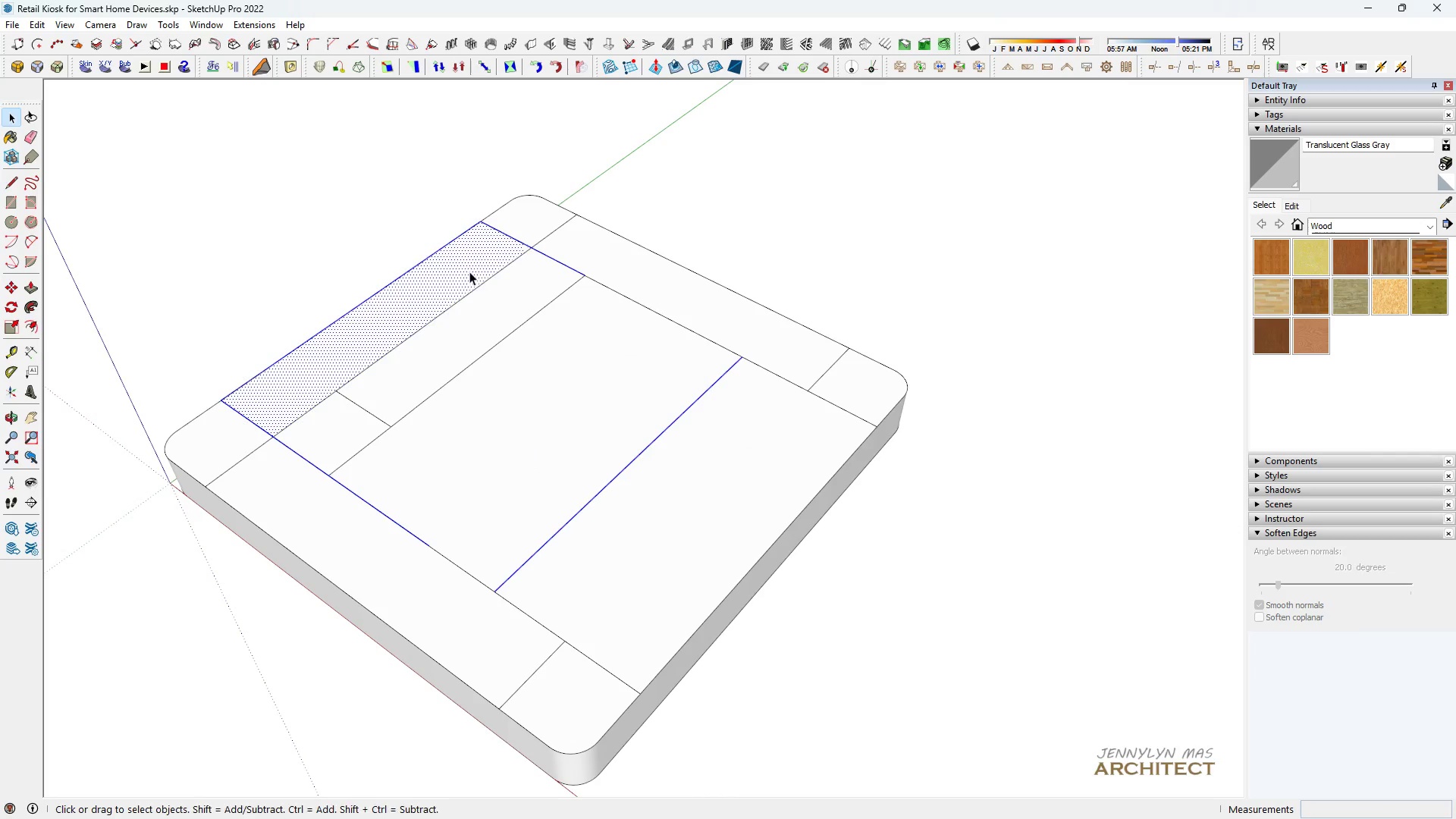 
key(E)
 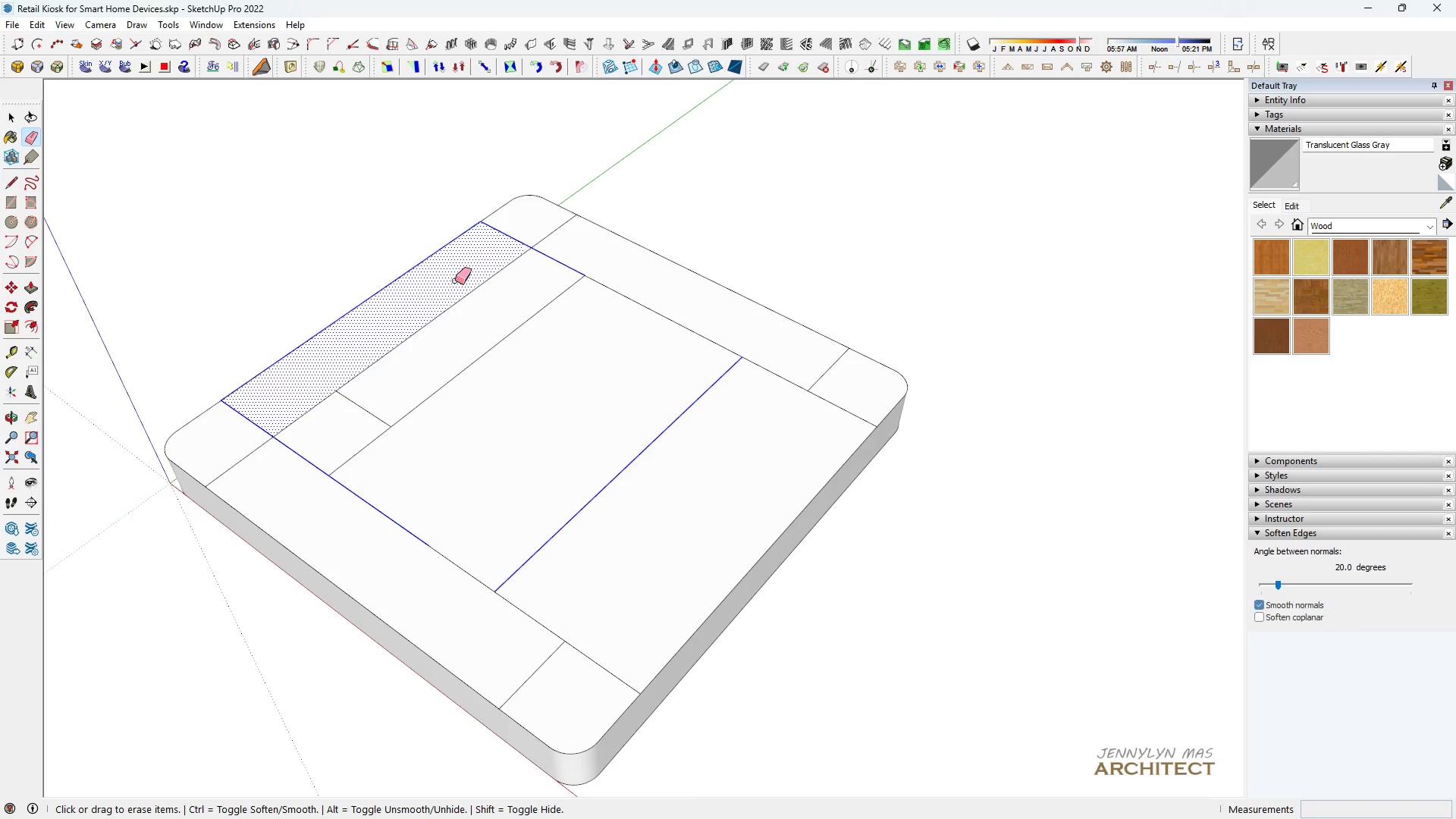 
left_click_drag(start_coordinate=[455, 281], to_coordinate=[457, 355])
 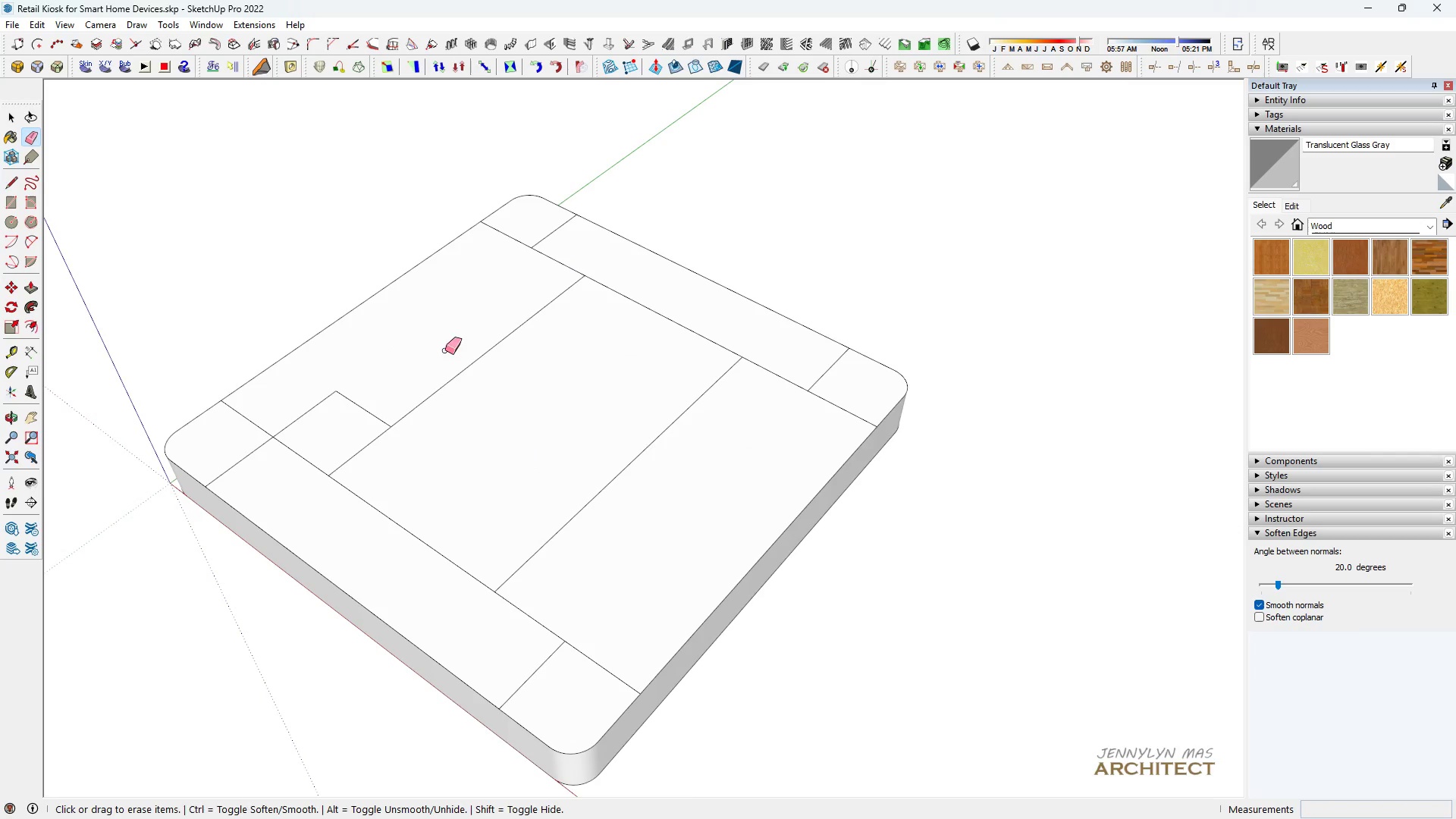 
left_click_drag(start_coordinate=[426, 361], to_coordinate=[408, 394])
 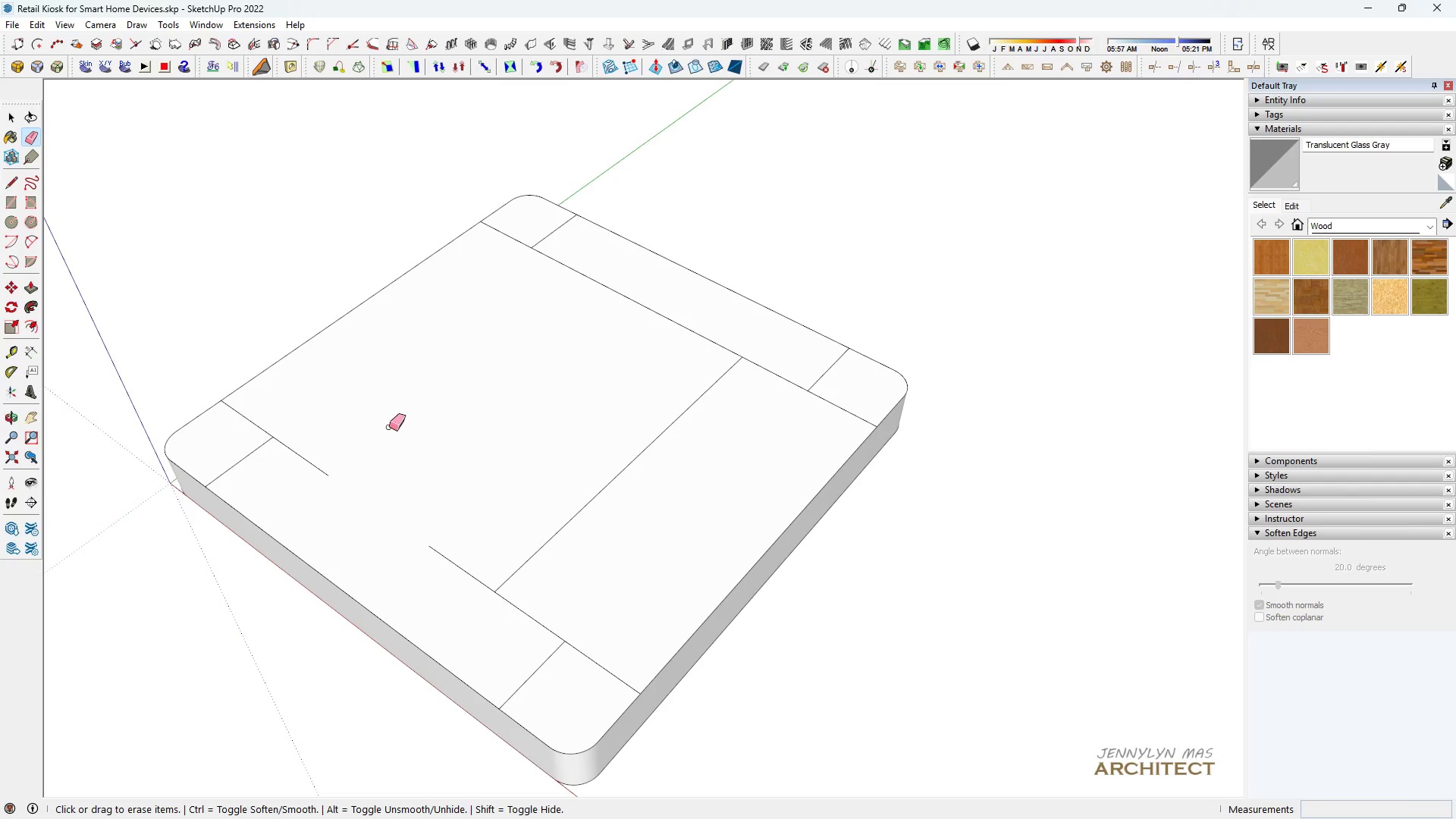 
left_click_drag(start_coordinate=[346, 450], to_coordinate=[297, 470])
 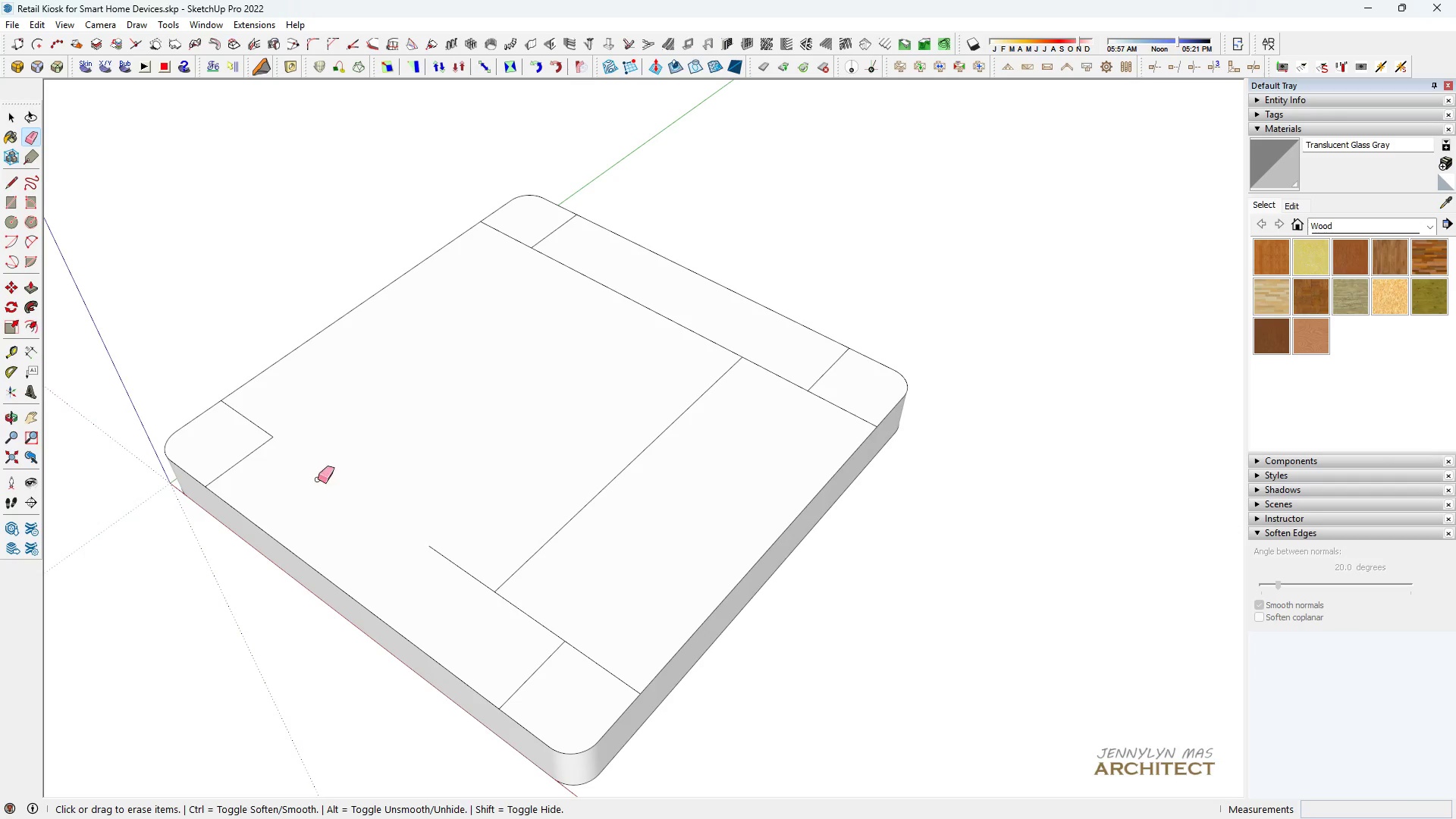 
left_click_drag(start_coordinate=[377, 532], to_coordinate=[516, 636])
 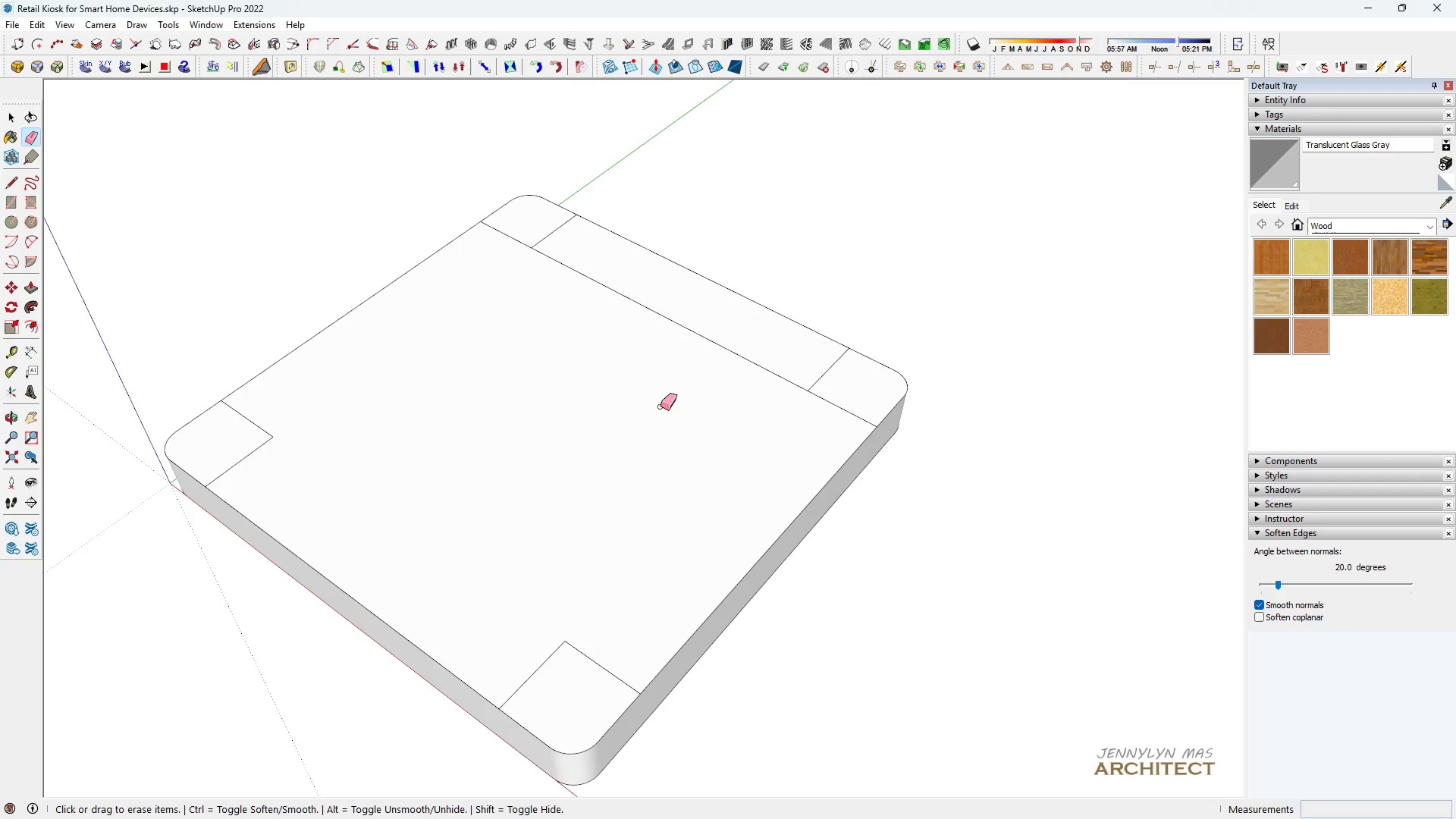 
left_click_drag(start_coordinate=[663, 406], to_coordinate=[721, 346])
 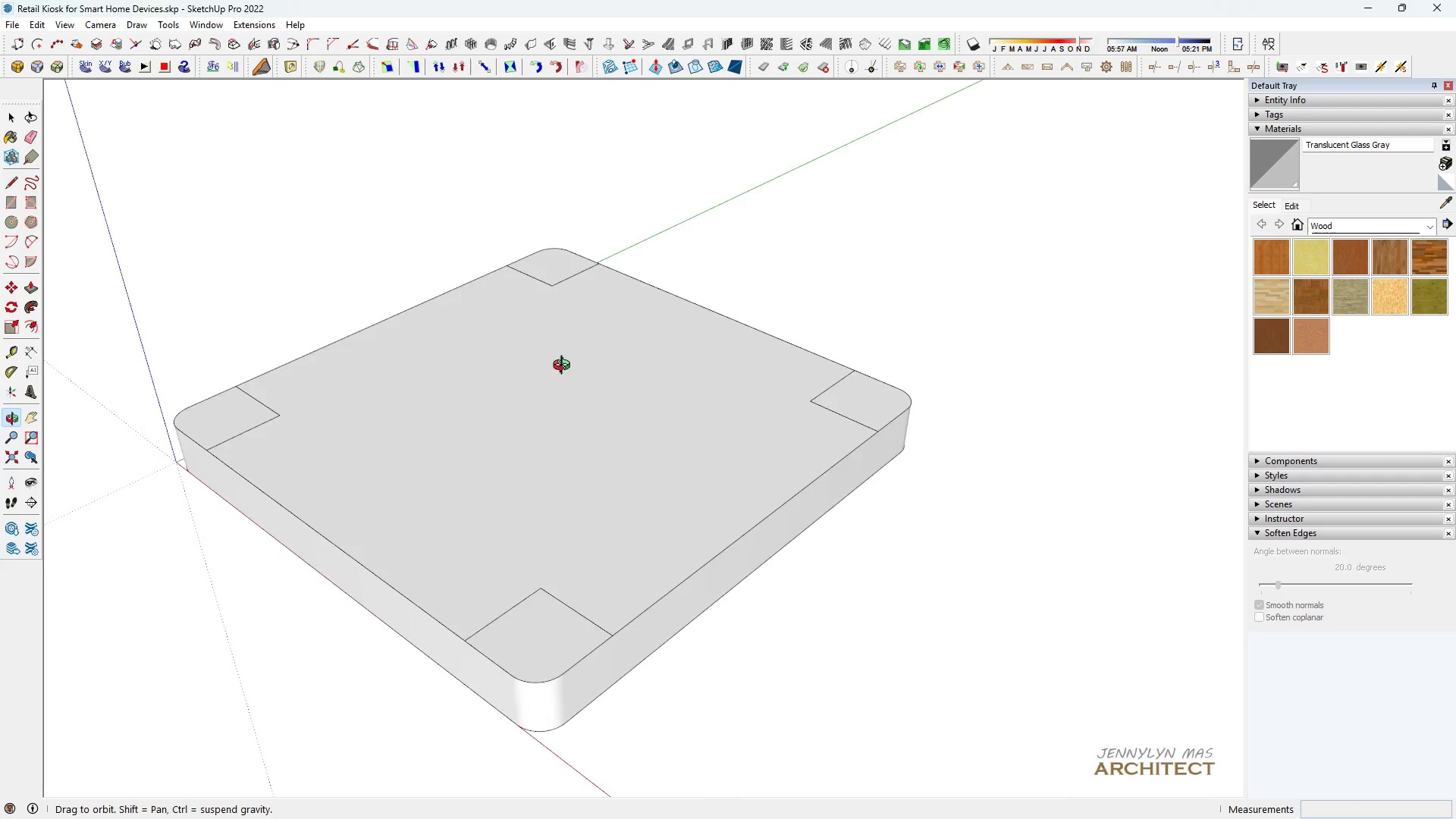 
scroll: coordinate [565, 343], scroll_direction: down, amount: 1.0
 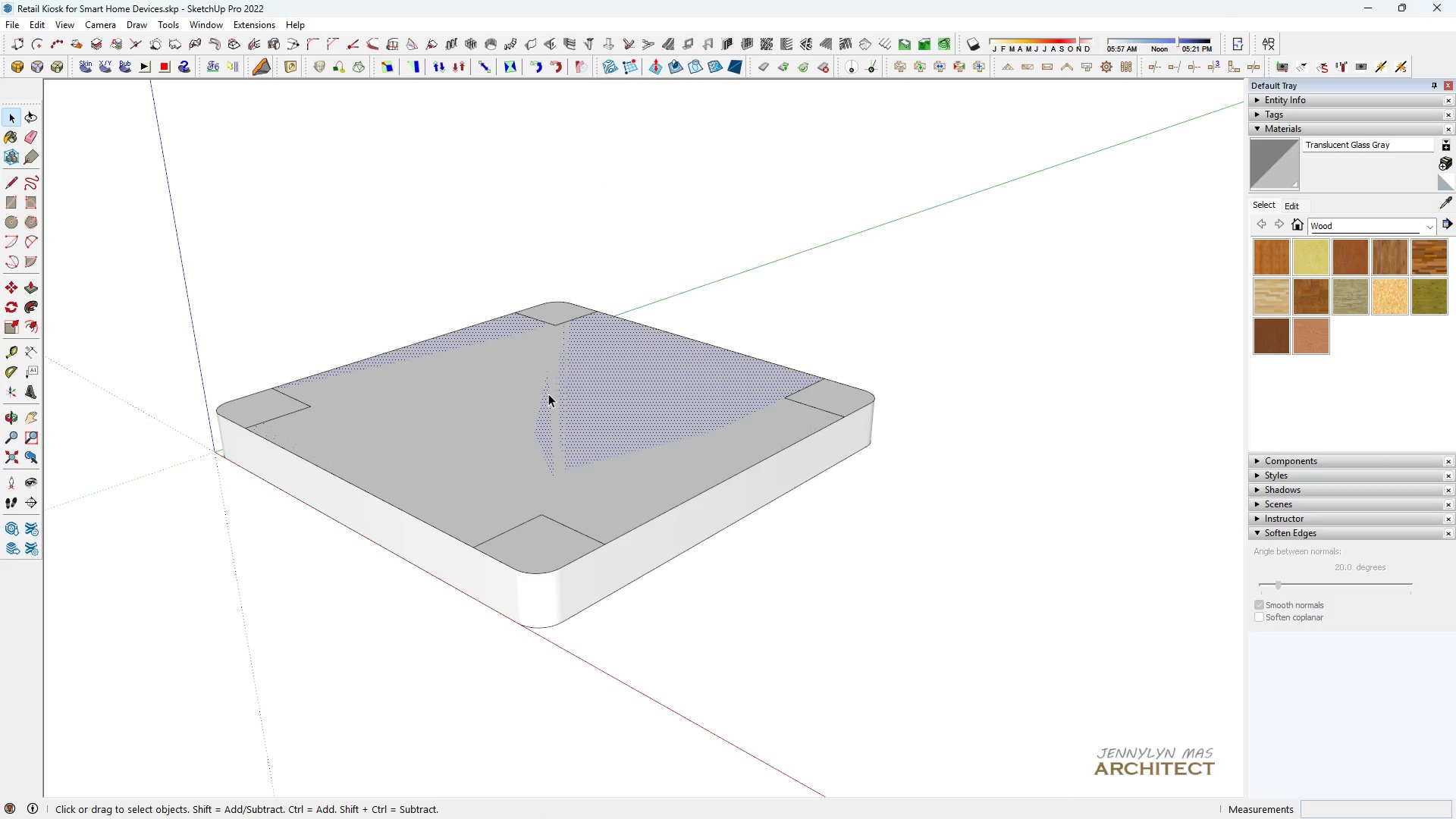 
key(Space)
 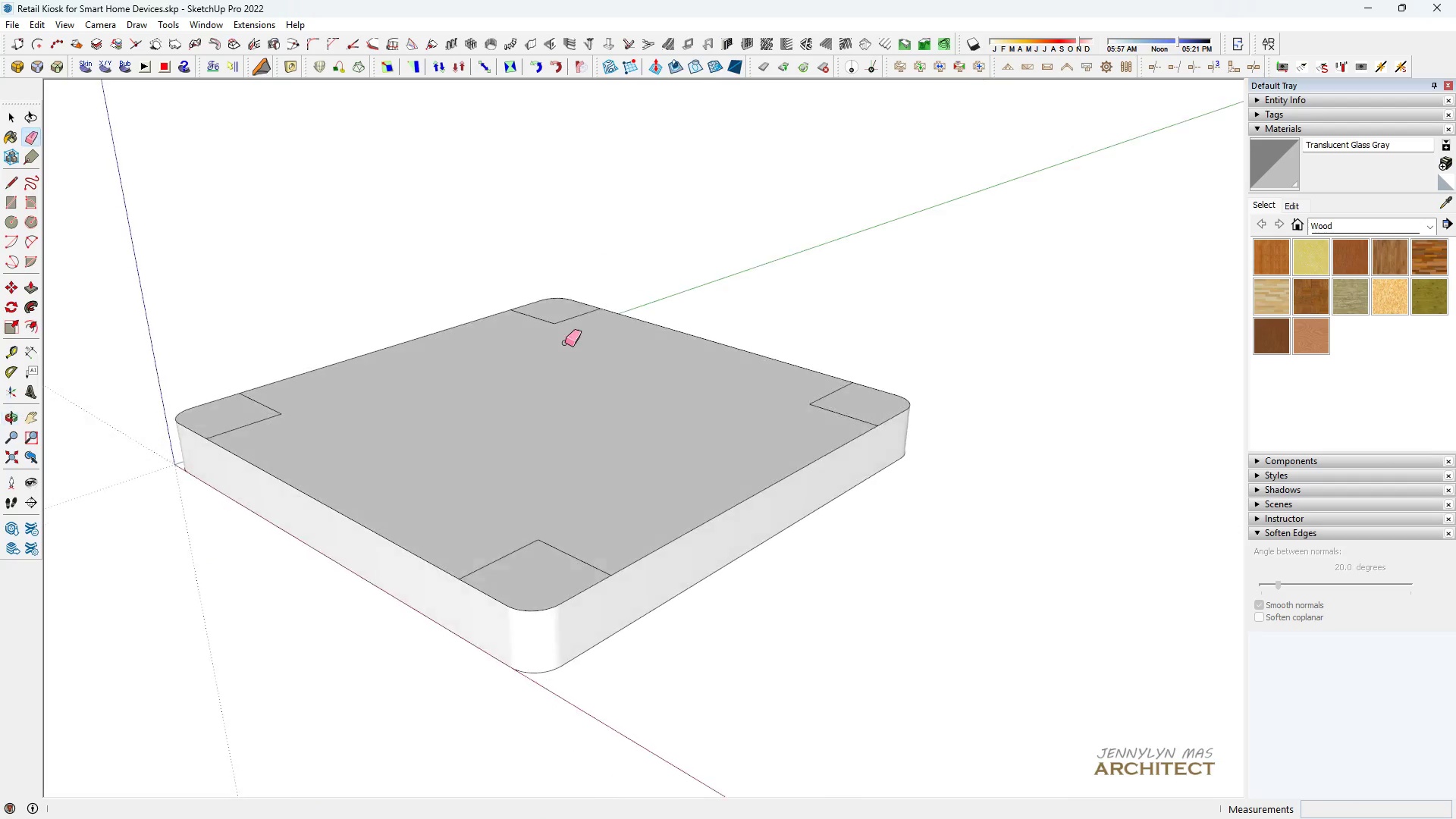 
double_click([548, 394])
 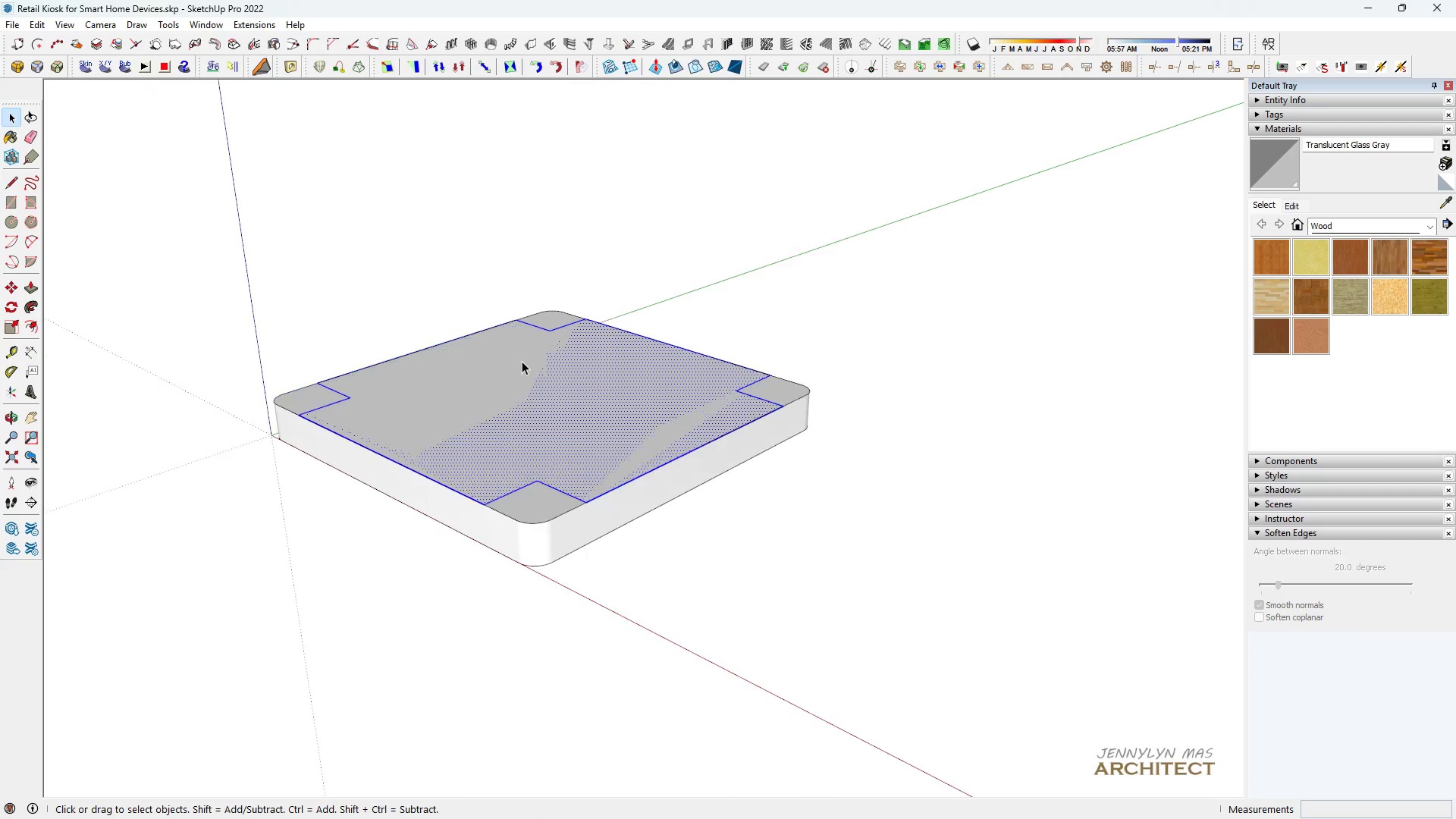 
scroll: coordinate [516, 356], scroll_direction: down, amount: 4.0
 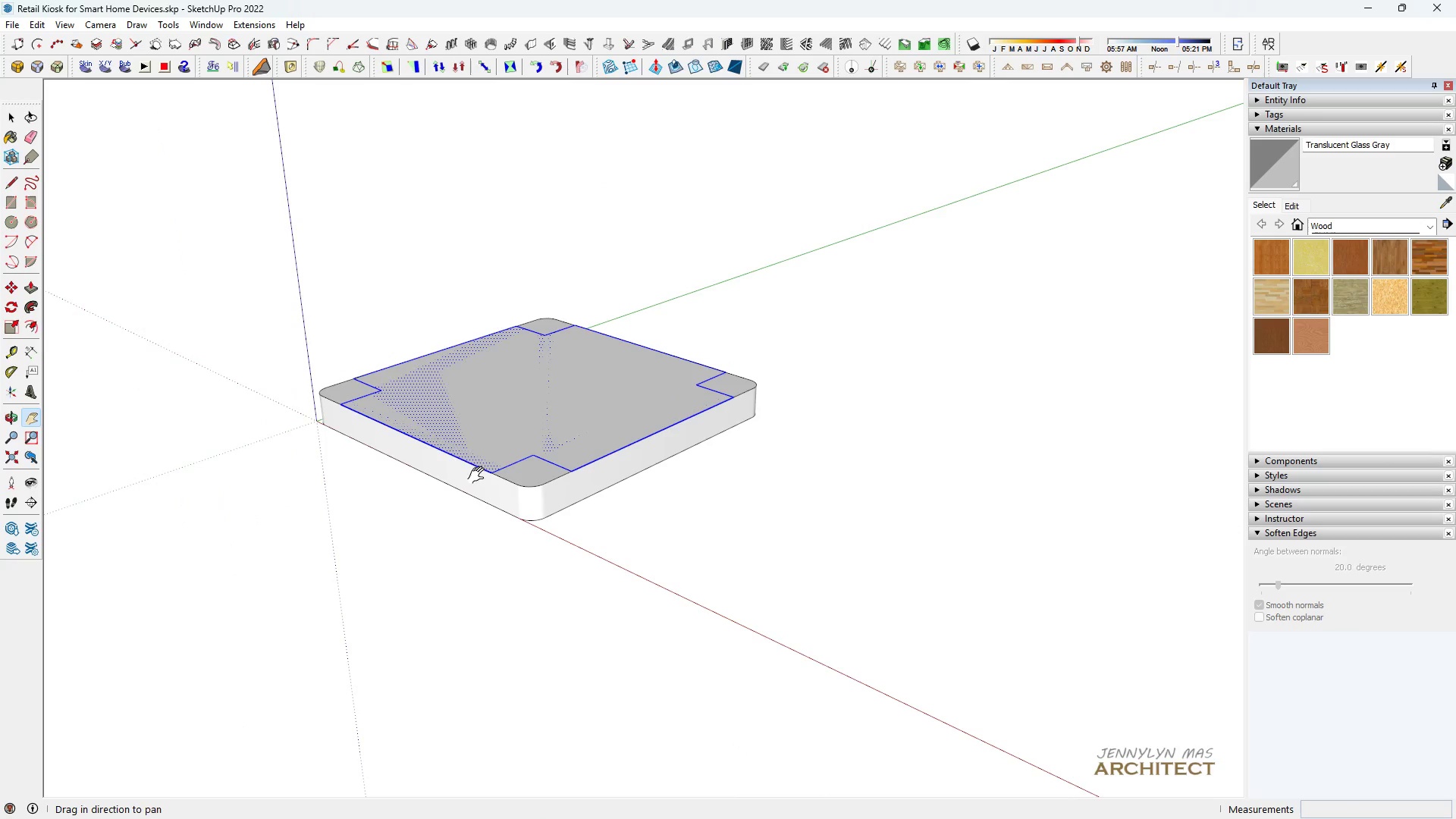 
type(hhhh )
 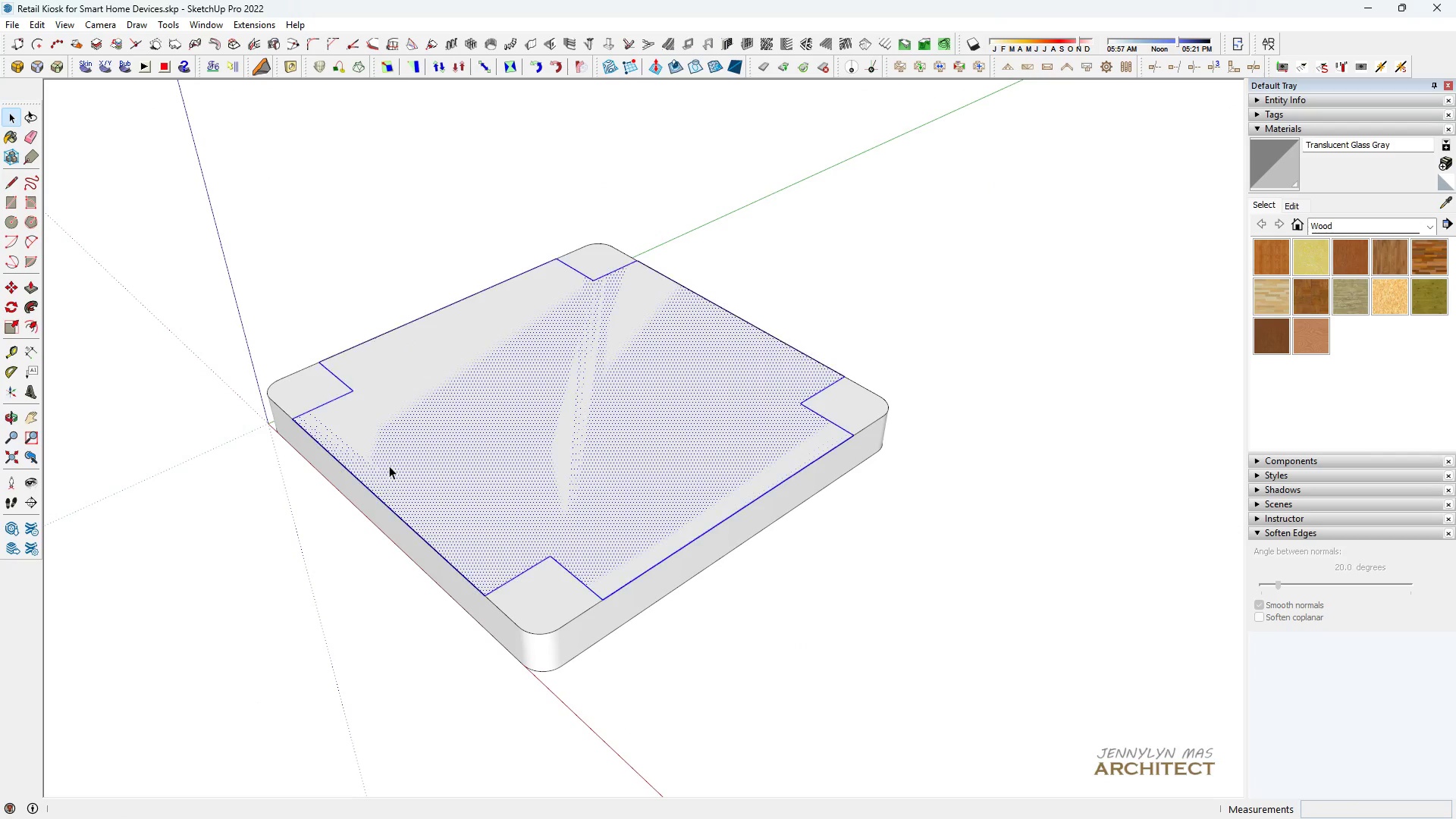 
scroll: coordinate [435, 589], scroll_direction: down, amount: 2.0
 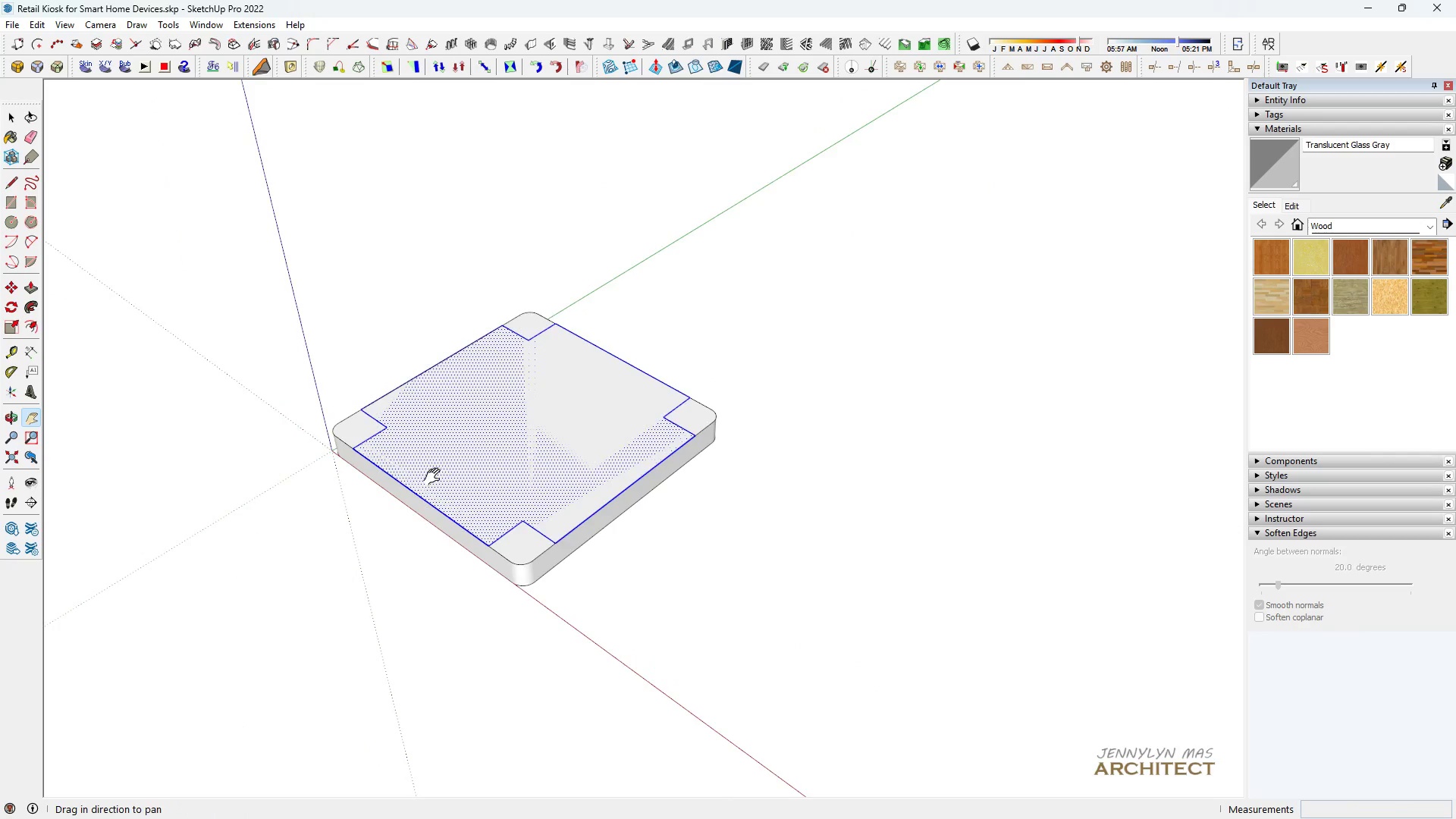 
left_click_drag(start_coordinate=[435, 477], to_coordinate=[428, 480])
 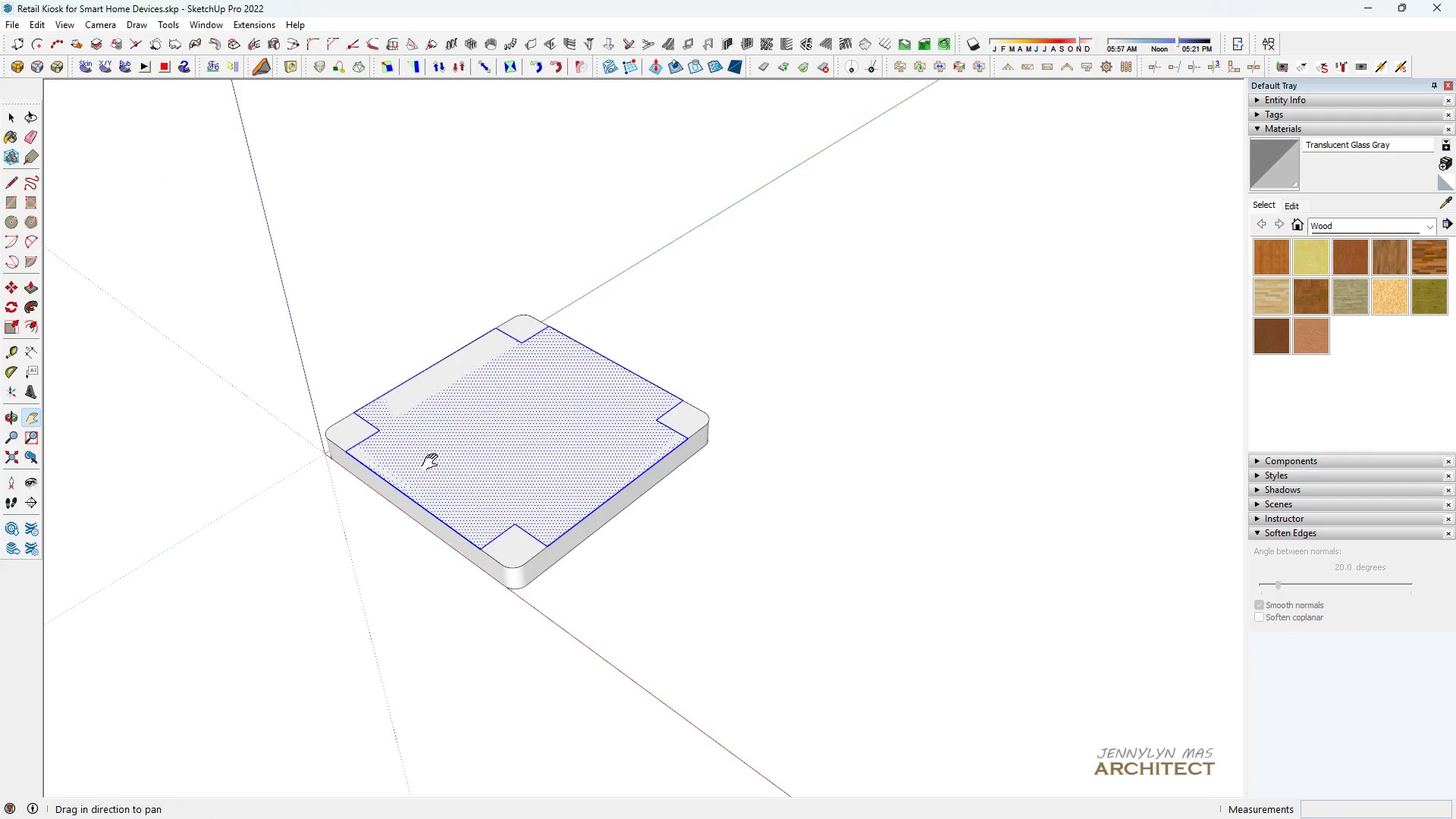 
scroll: coordinate [438, 462], scroll_direction: up, amount: 5.0
 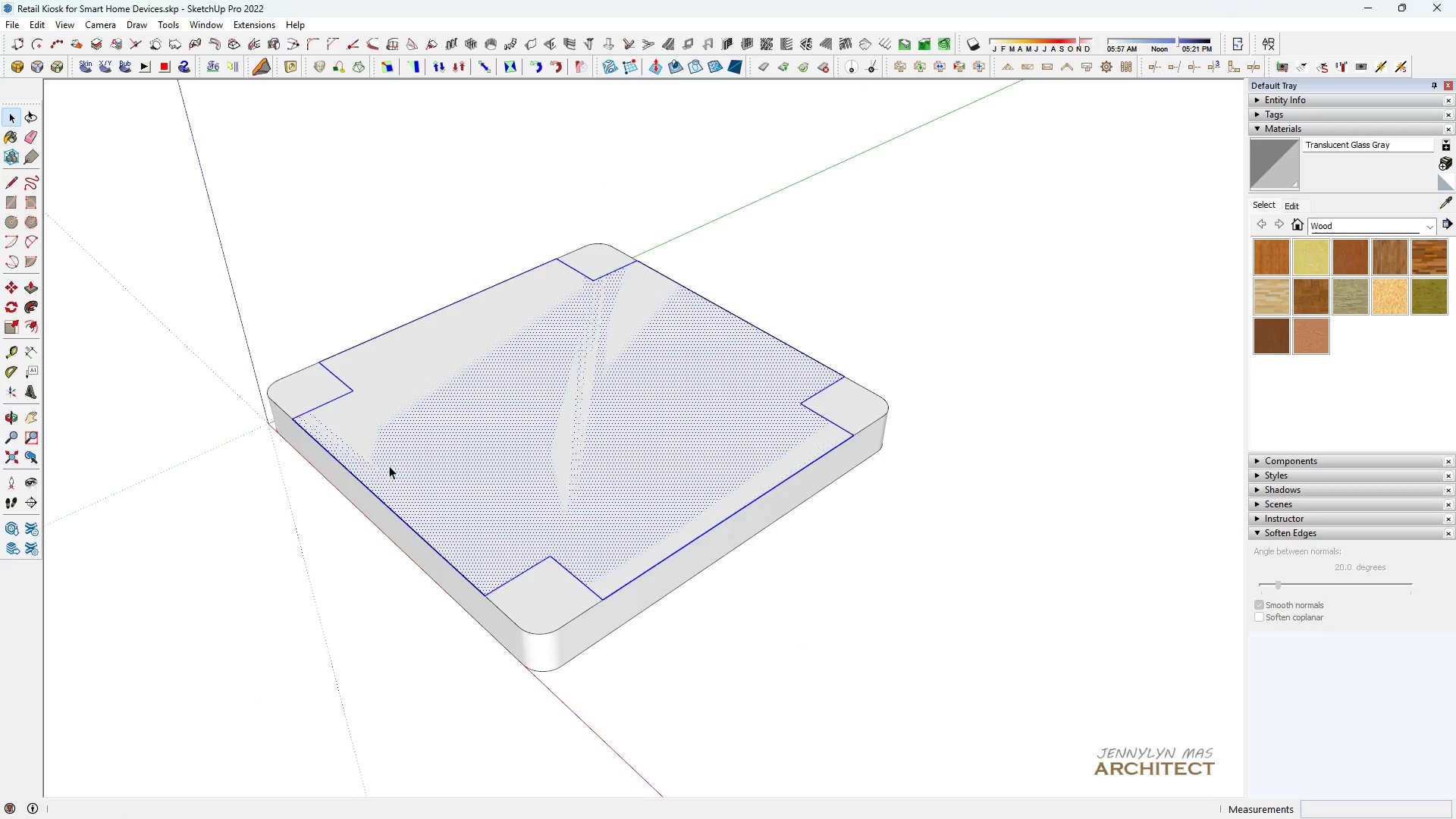 
double_click([389, 466])
 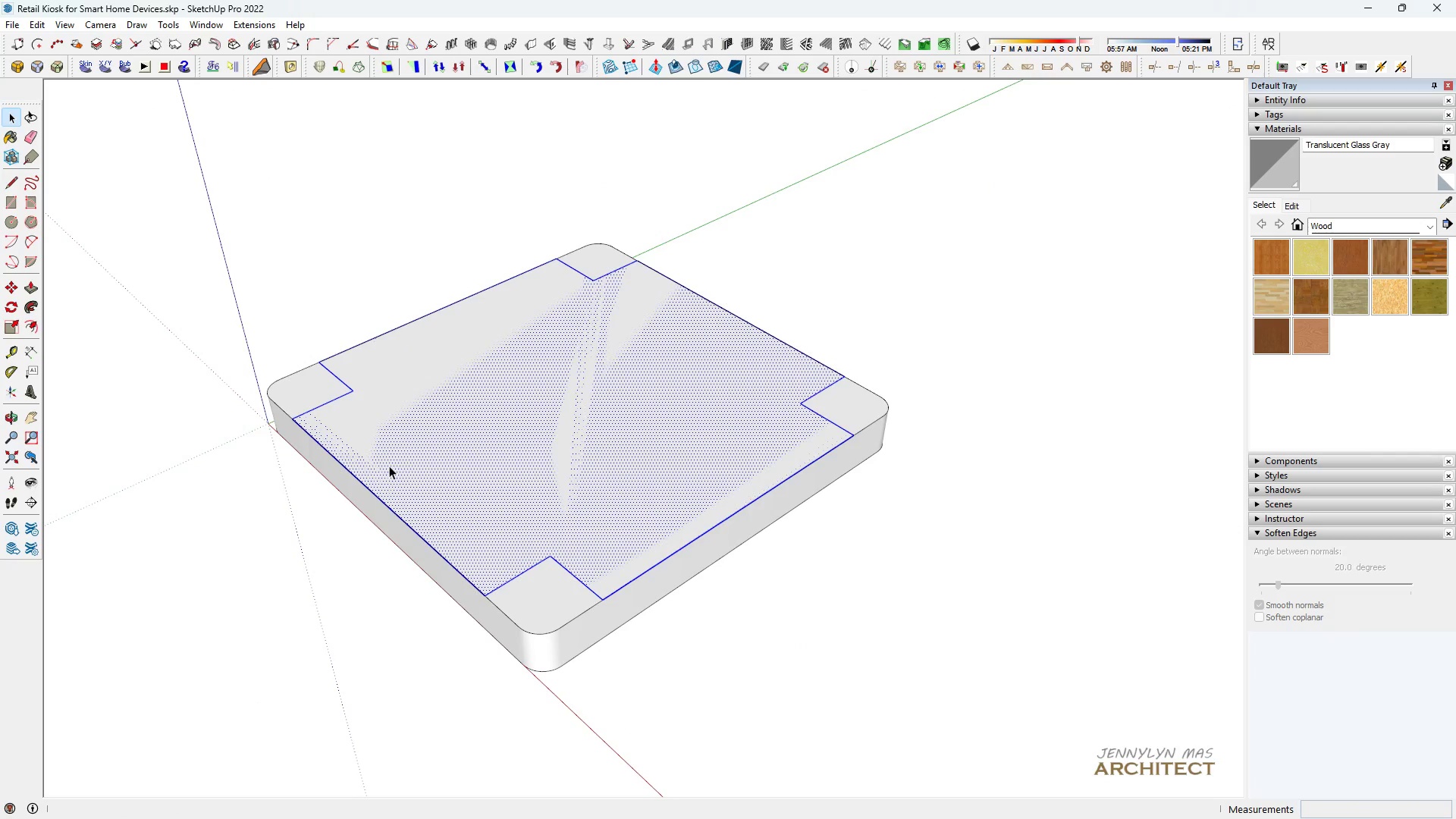 
triple_click([389, 466])
 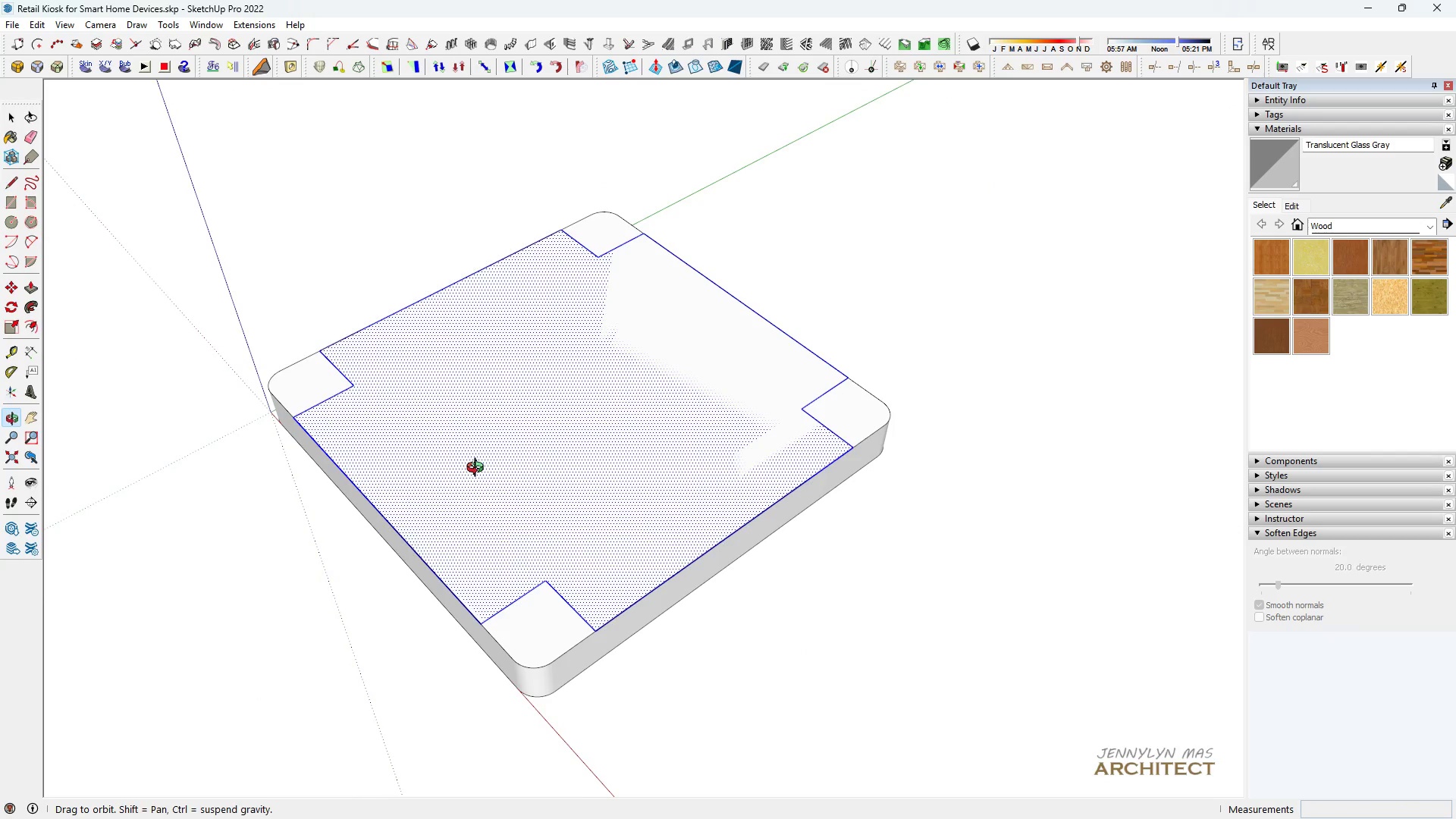 
key(Space)
 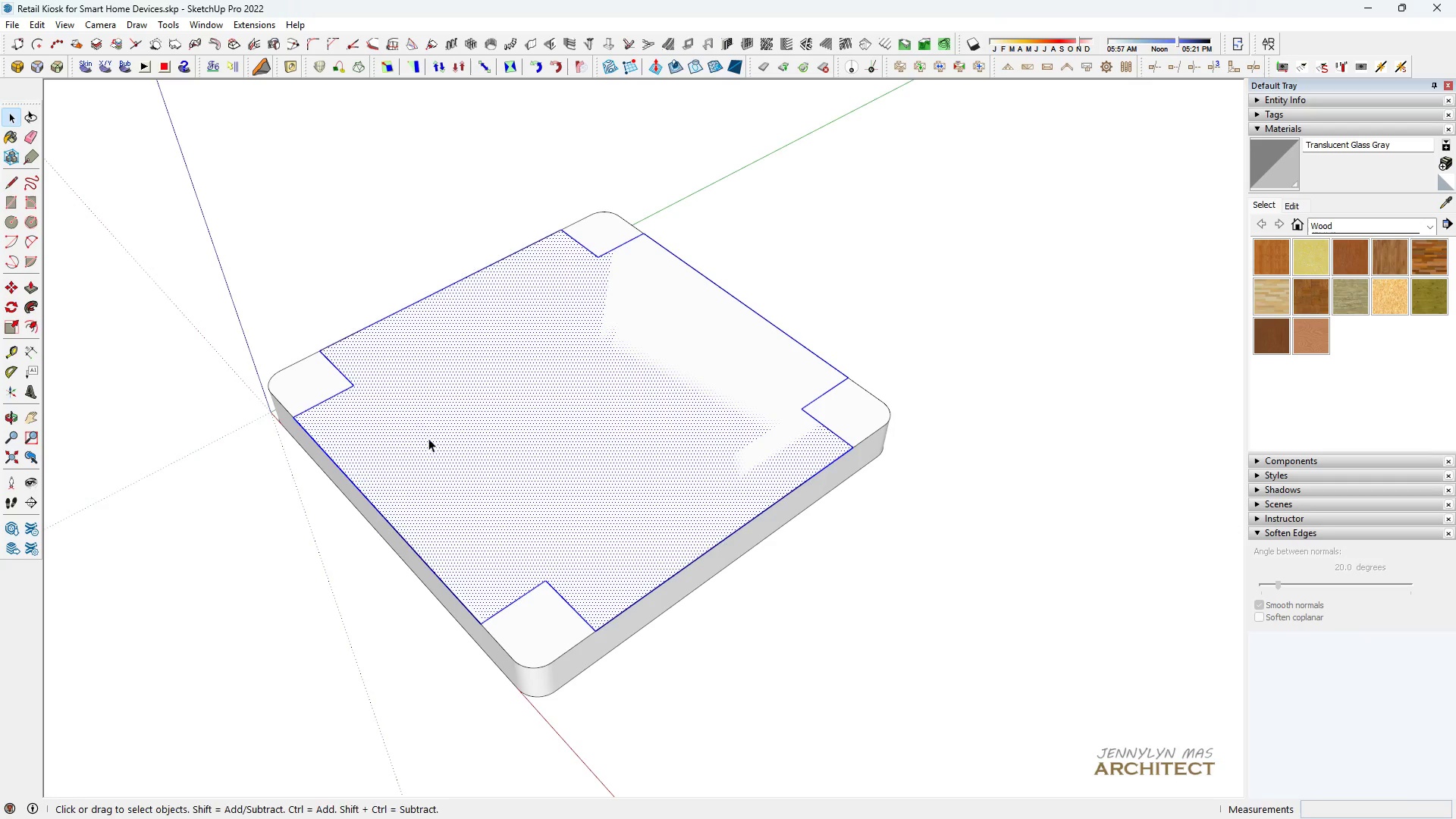 
key(R)
 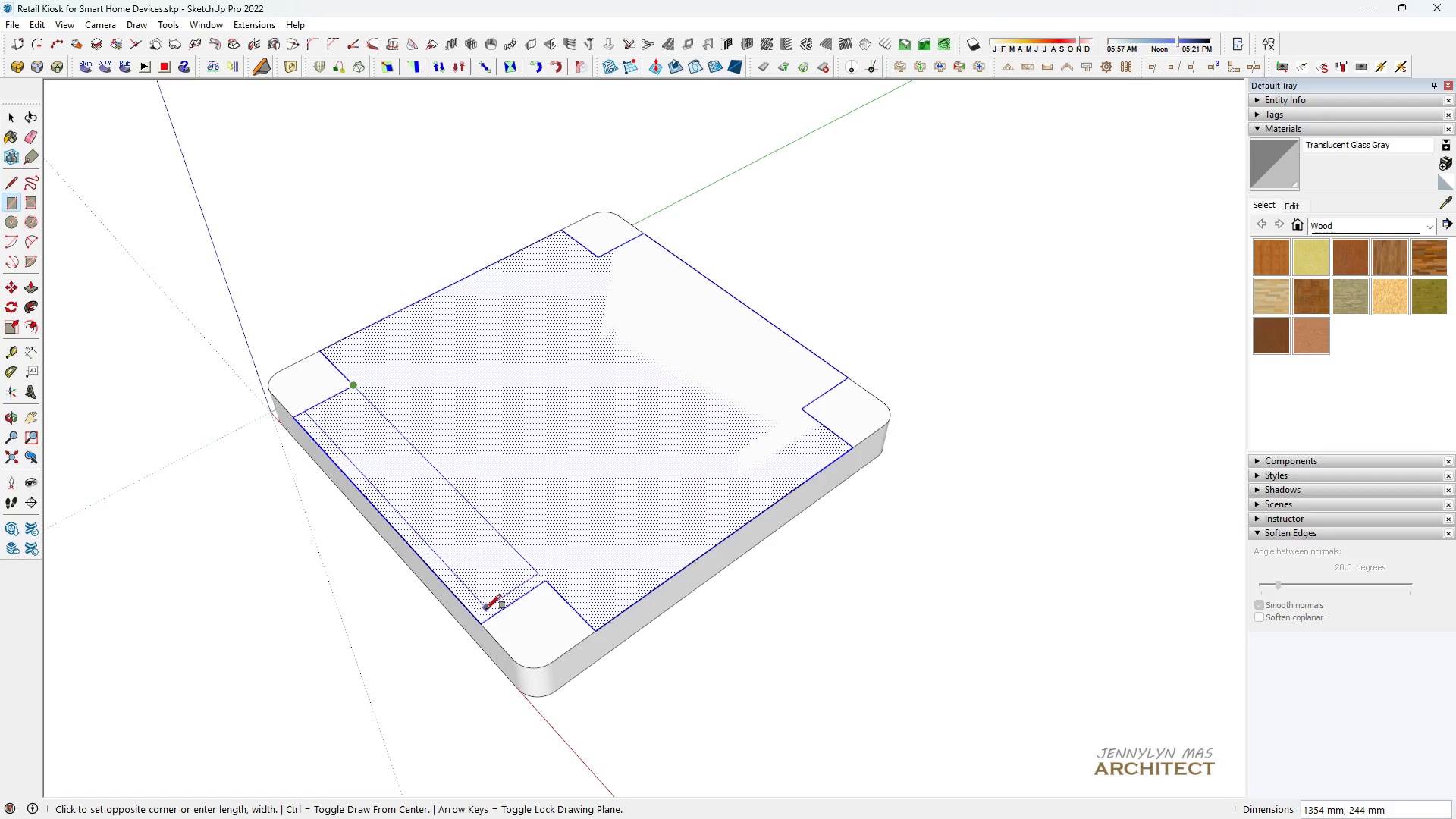 
left_click([479, 621])
 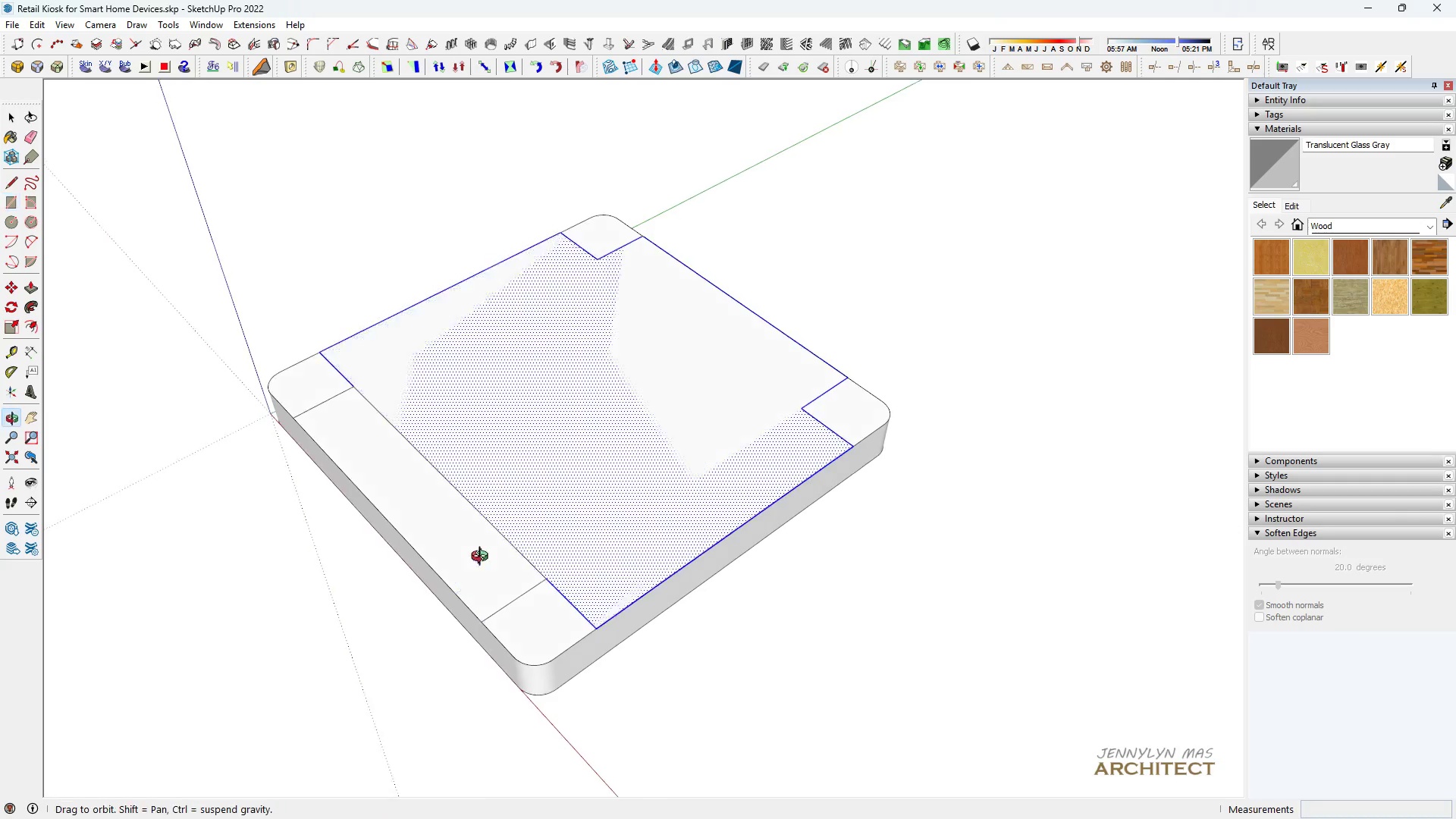 
scroll: coordinate [521, 473], scroll_direction: down, amount: 2.0
 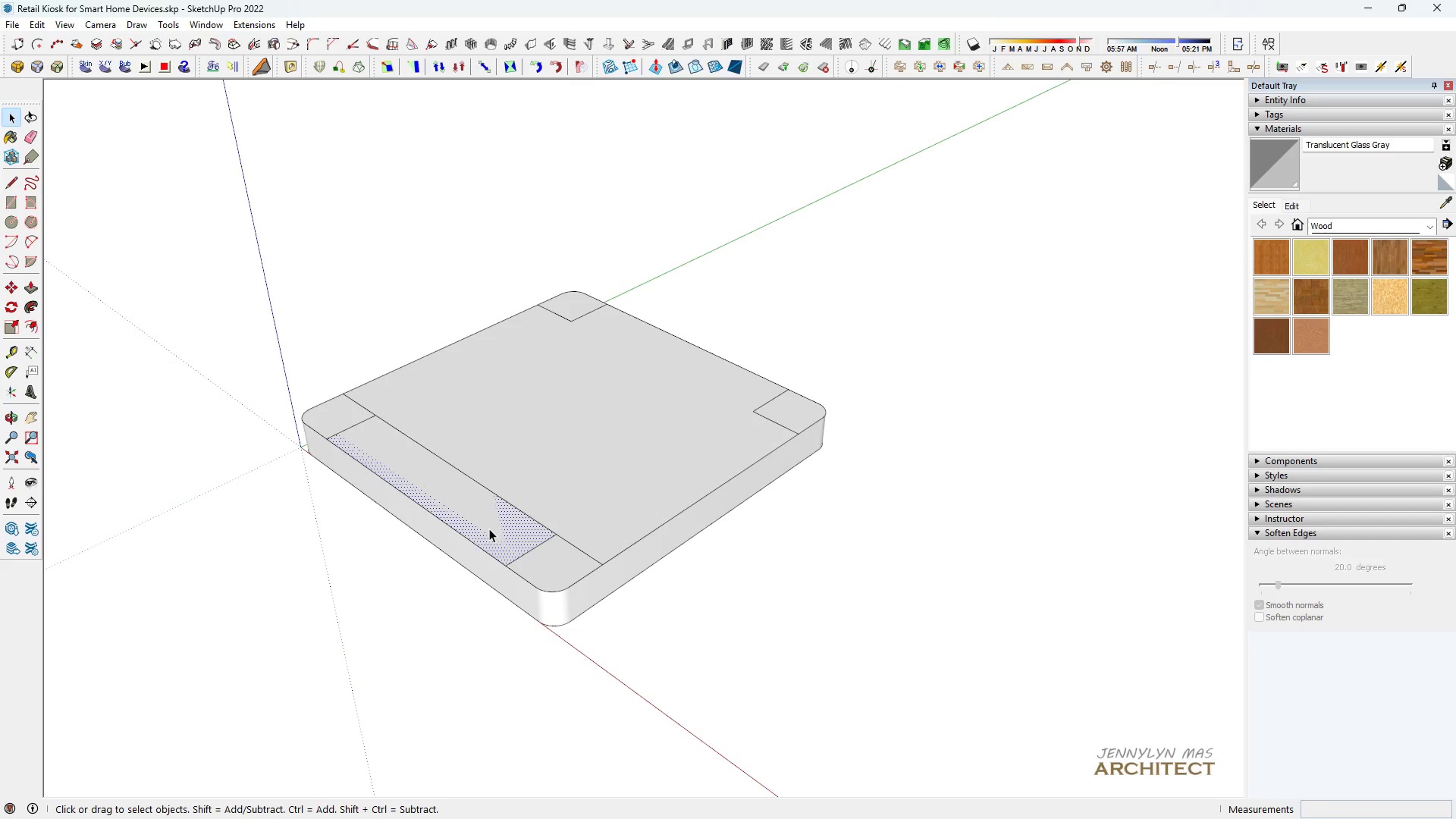 
key(Space)
 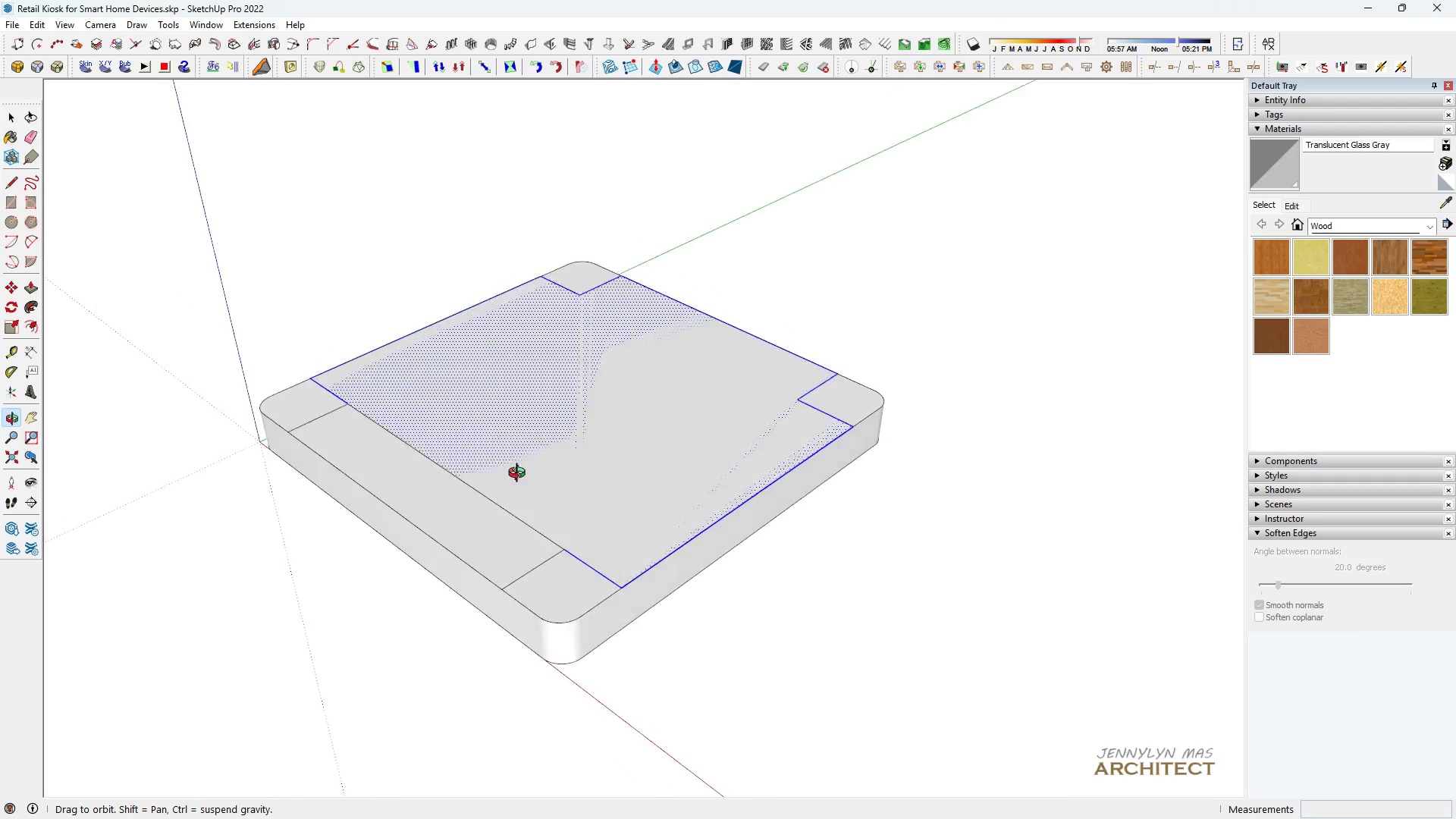 
double_click([489, 529])
 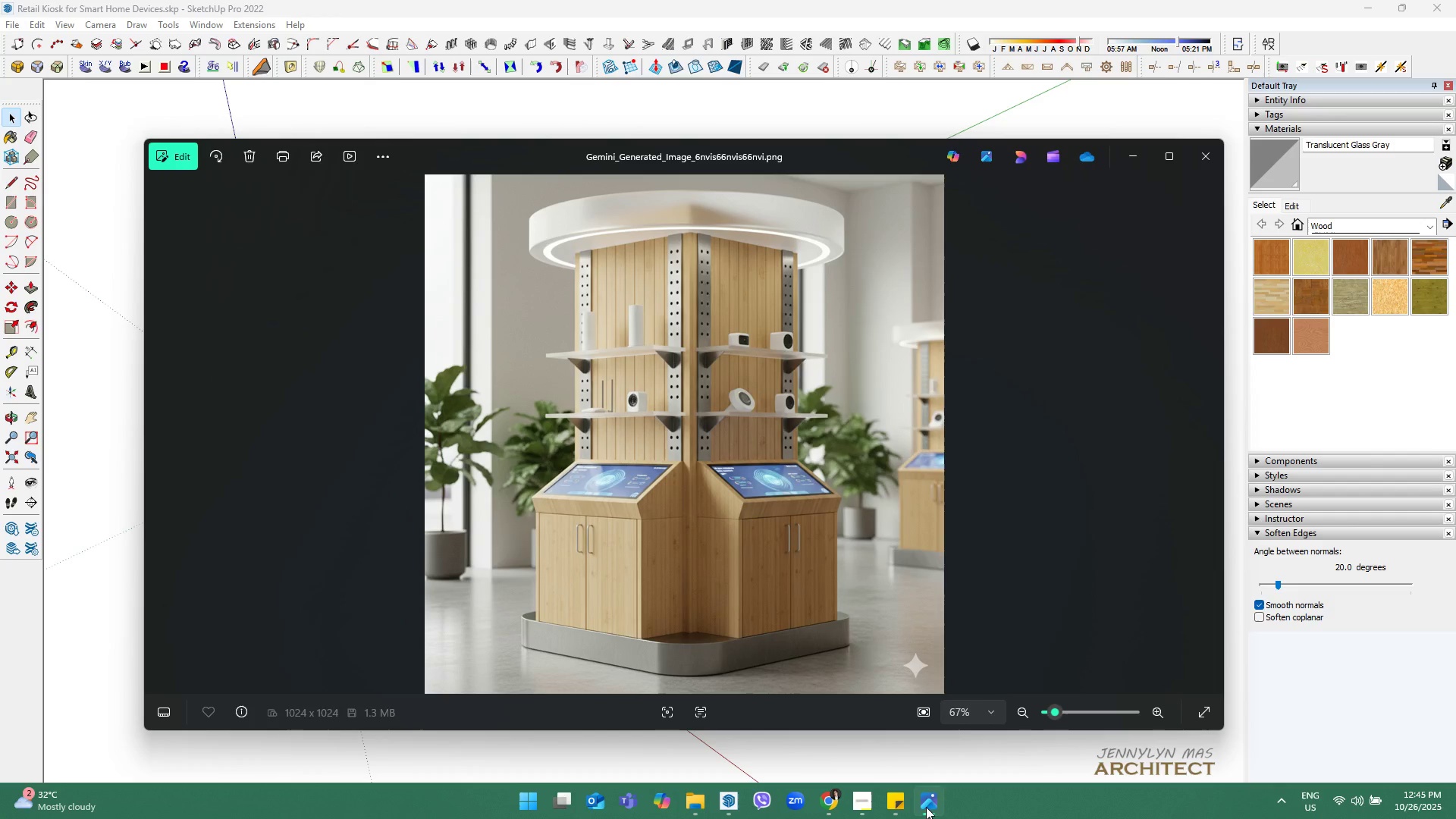 
wait(5.06)
 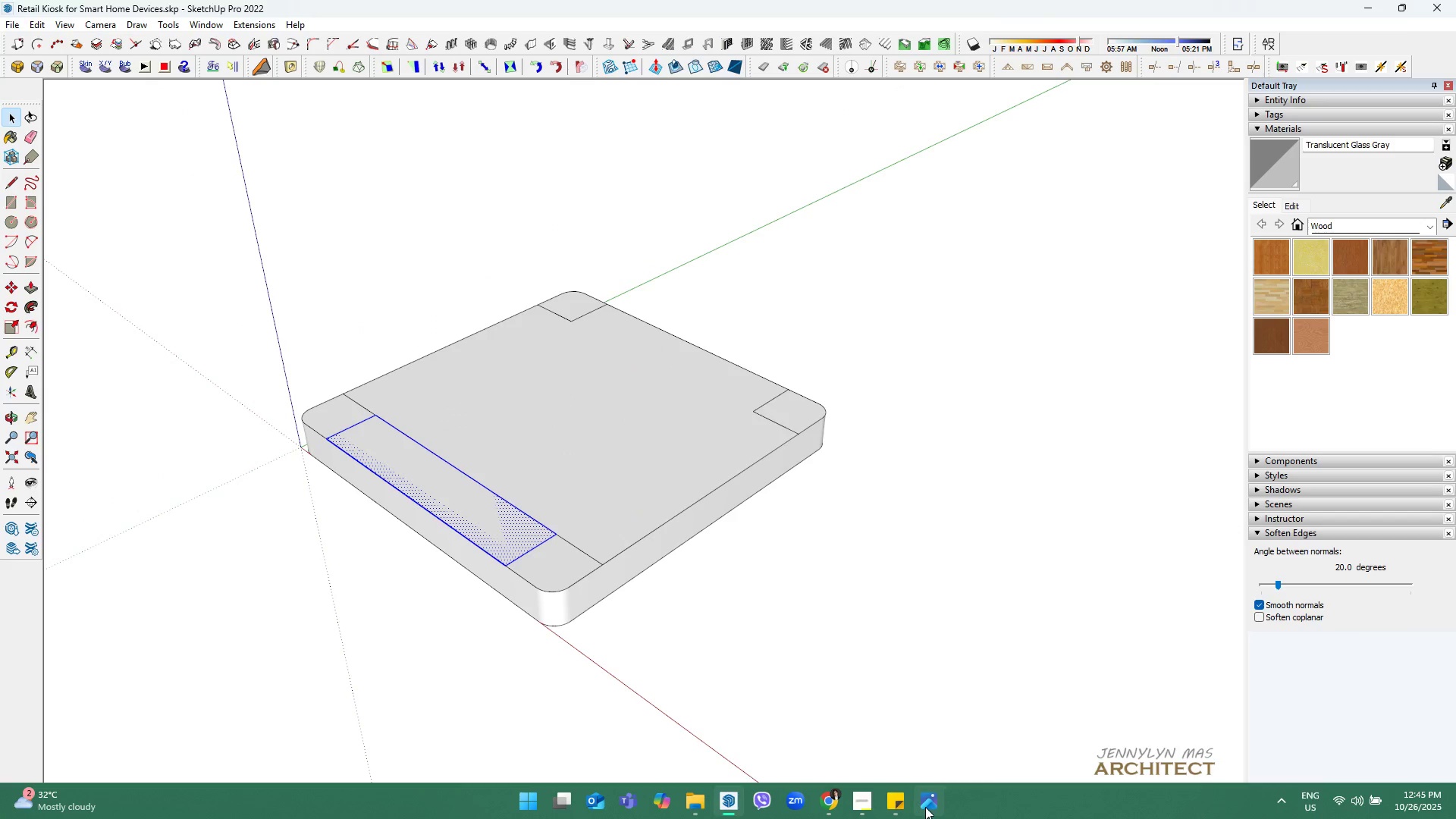 
left_click([926, 807])
 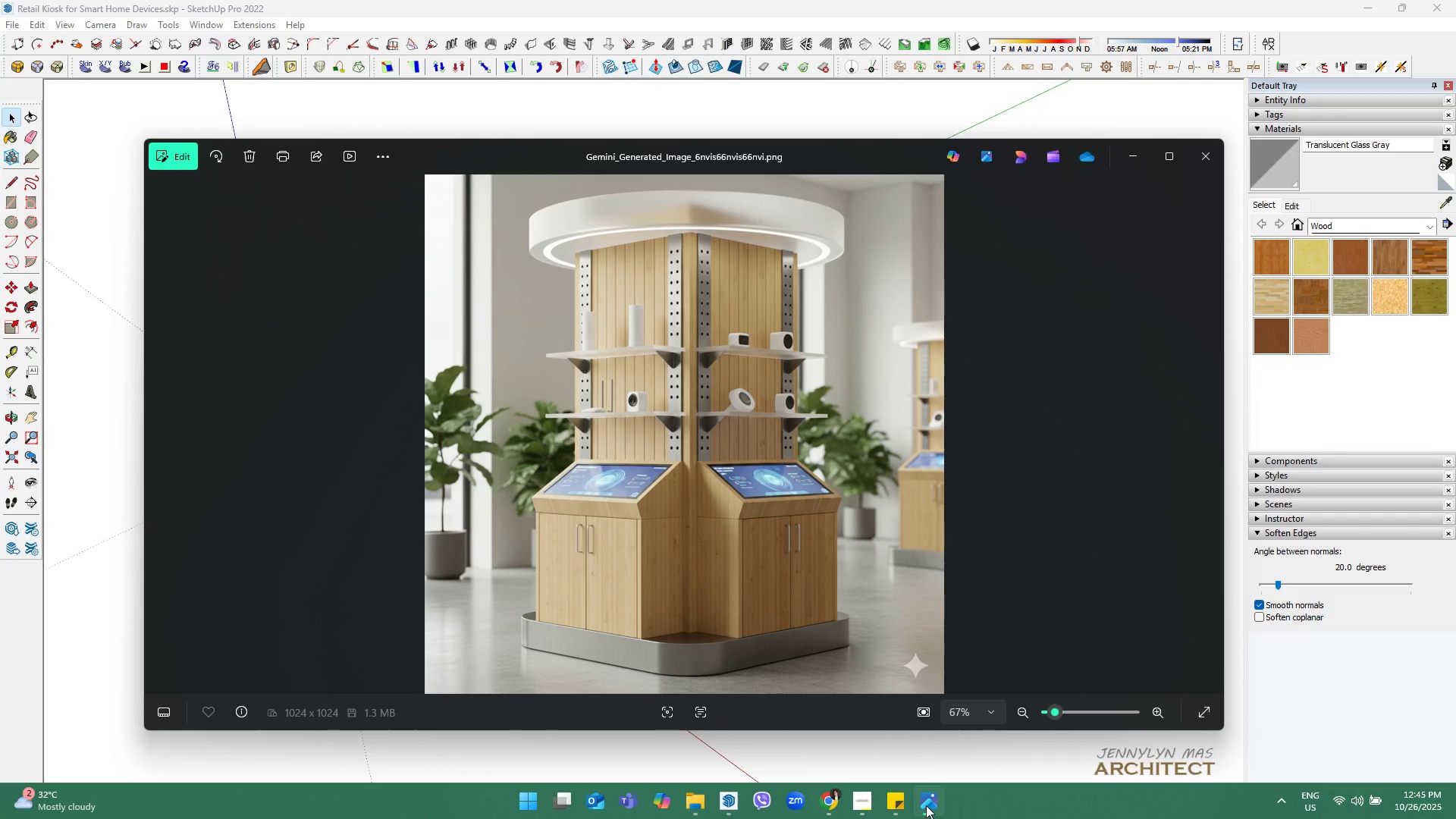 
wait(6.19)
 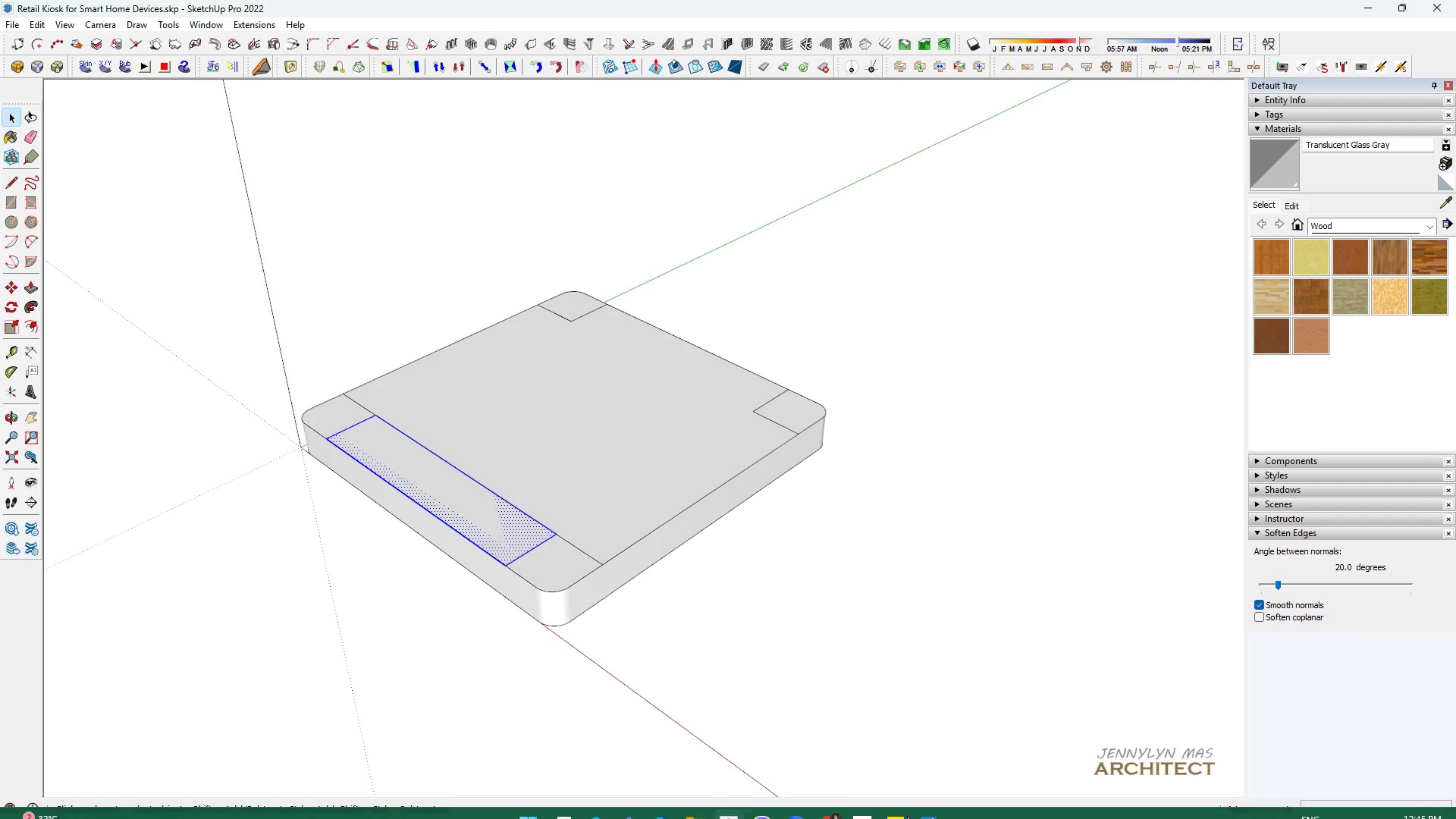 
left_click([926, 805])
 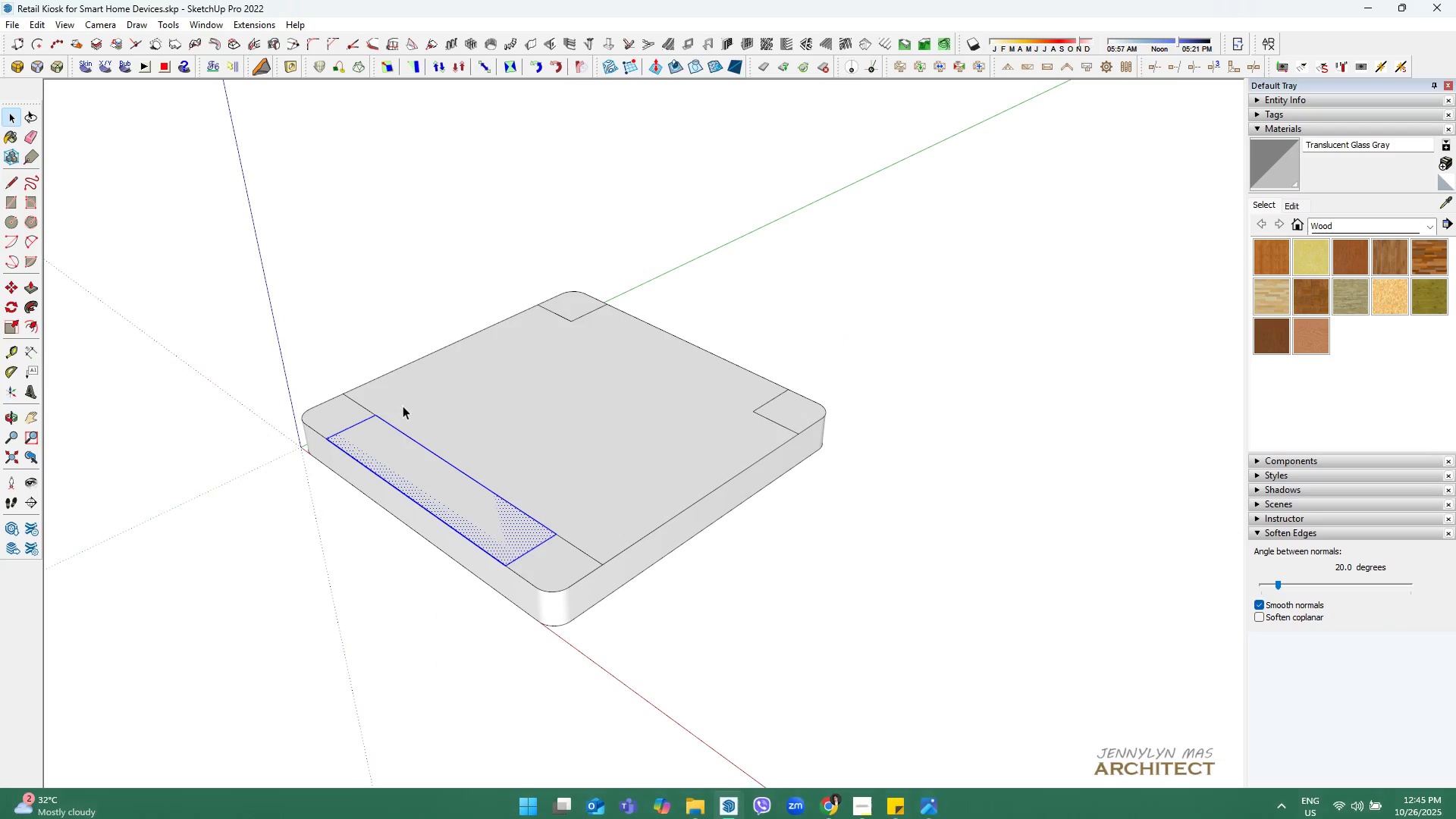 
scroll: coordinate [443, 513], scroll_direction: up, amount: 4.0
 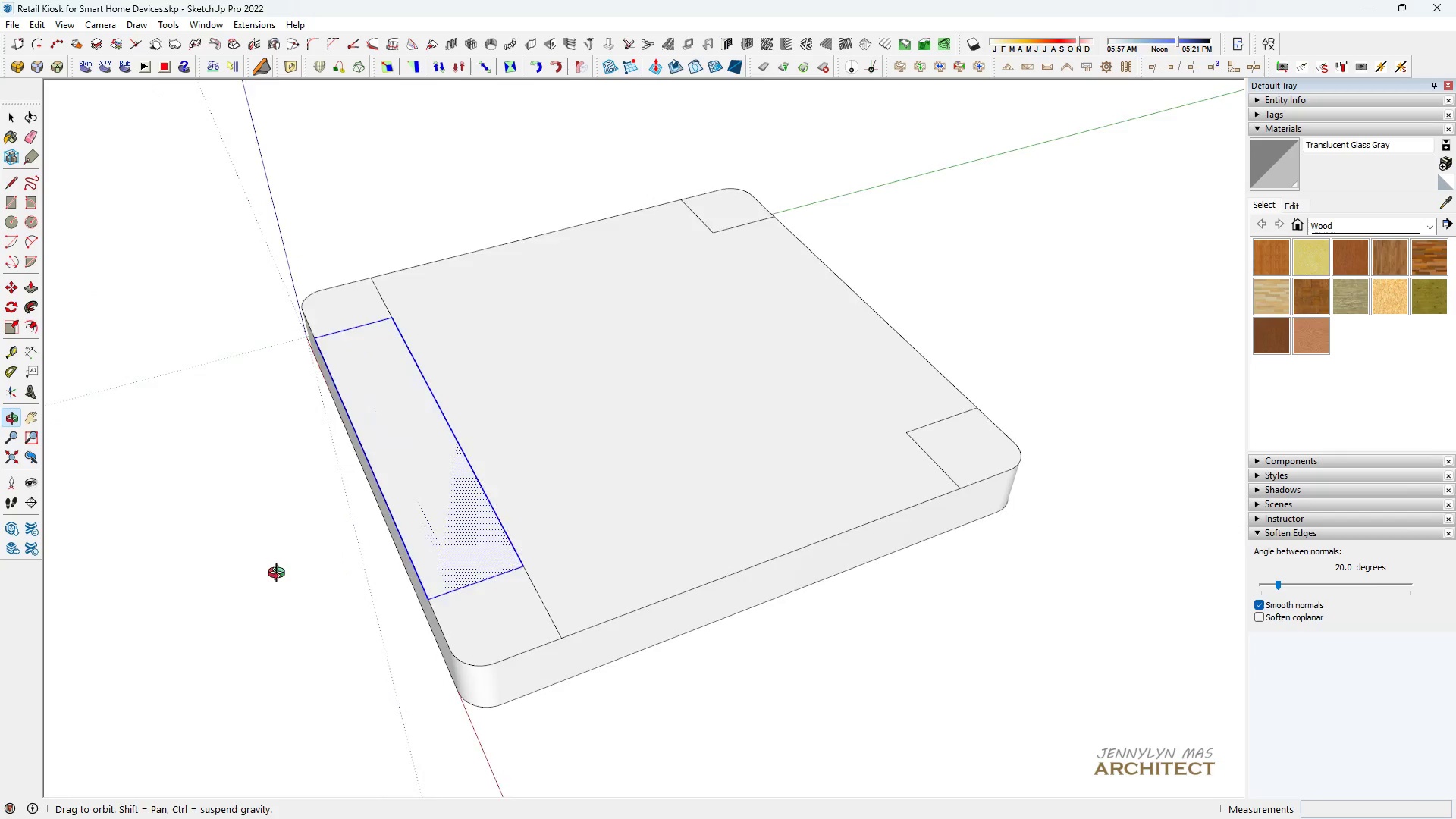 
wait(7.35)
 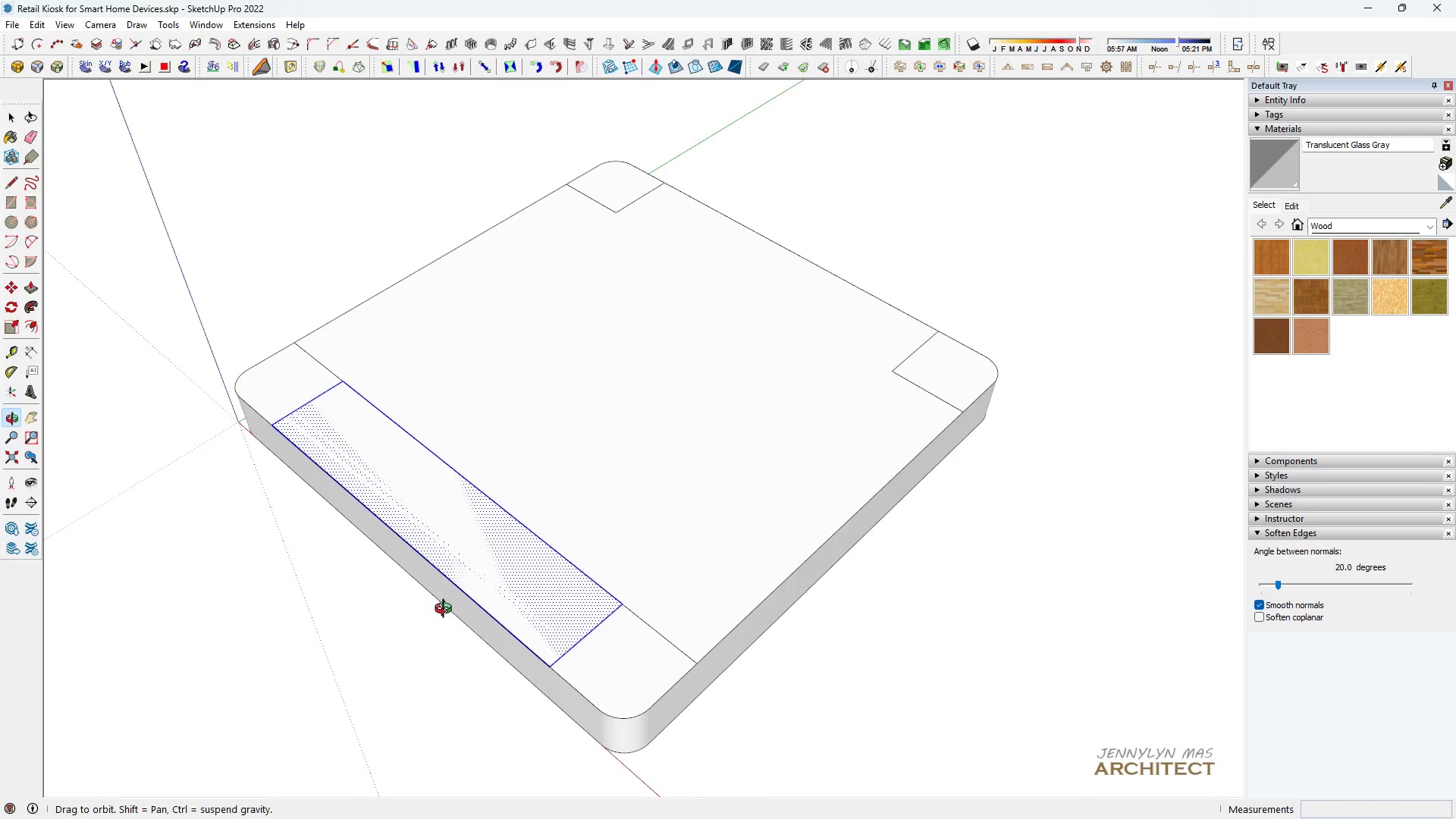 
left_click([938, 806])
 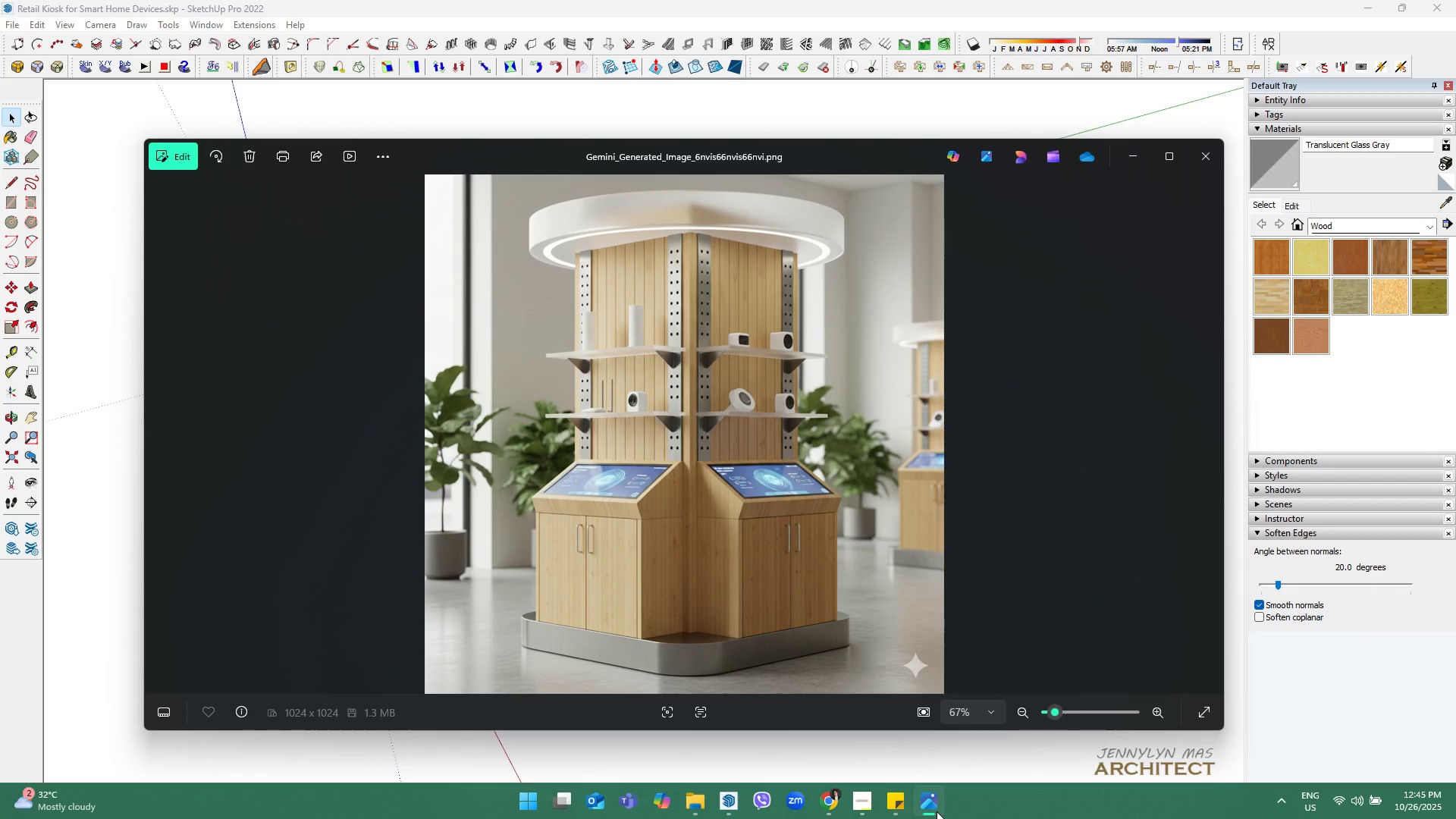 
left_click([937, 811])
 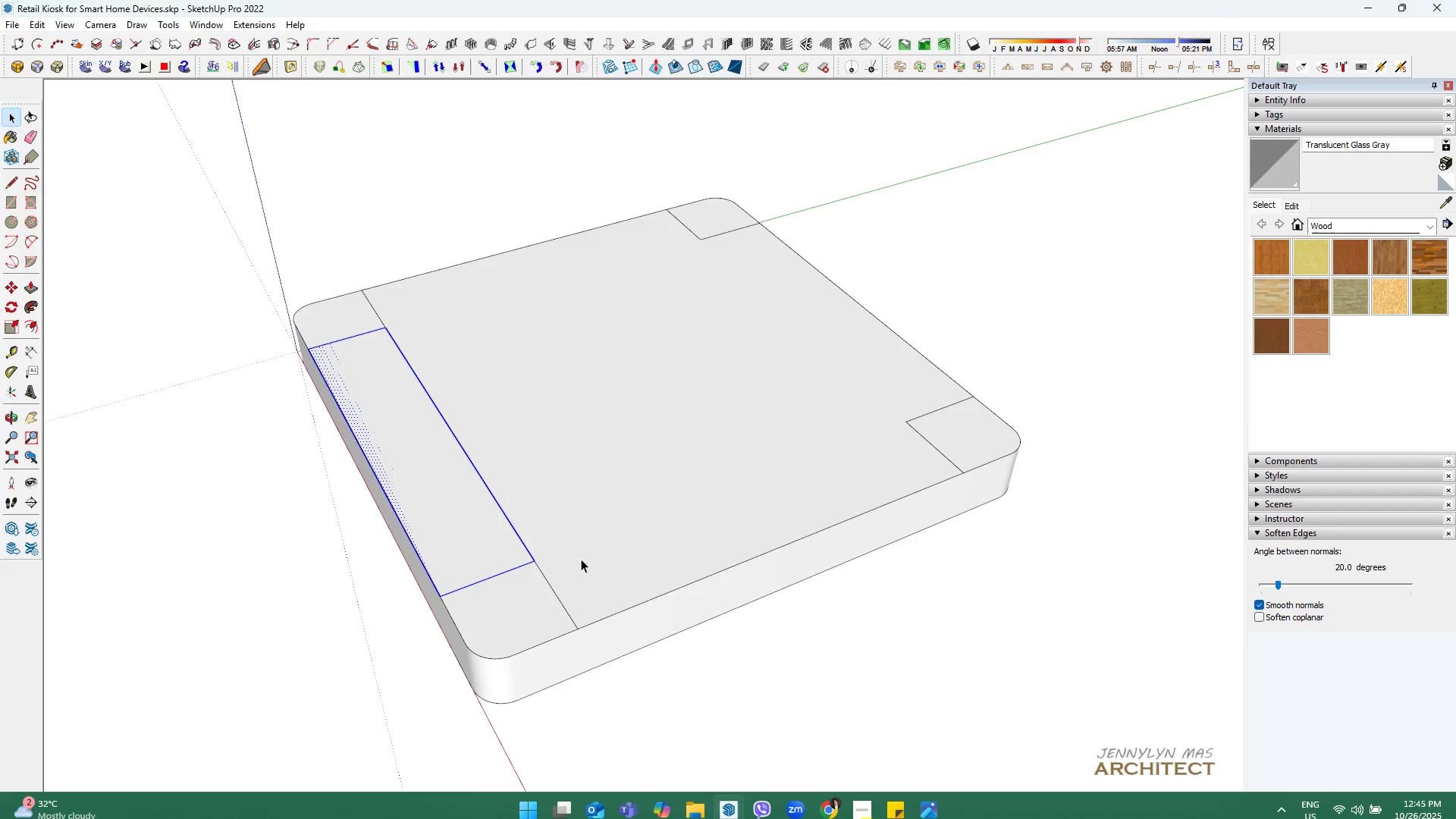 
scroll: coordinate [499, 506], scroll_direction: up, amount: 4.0
 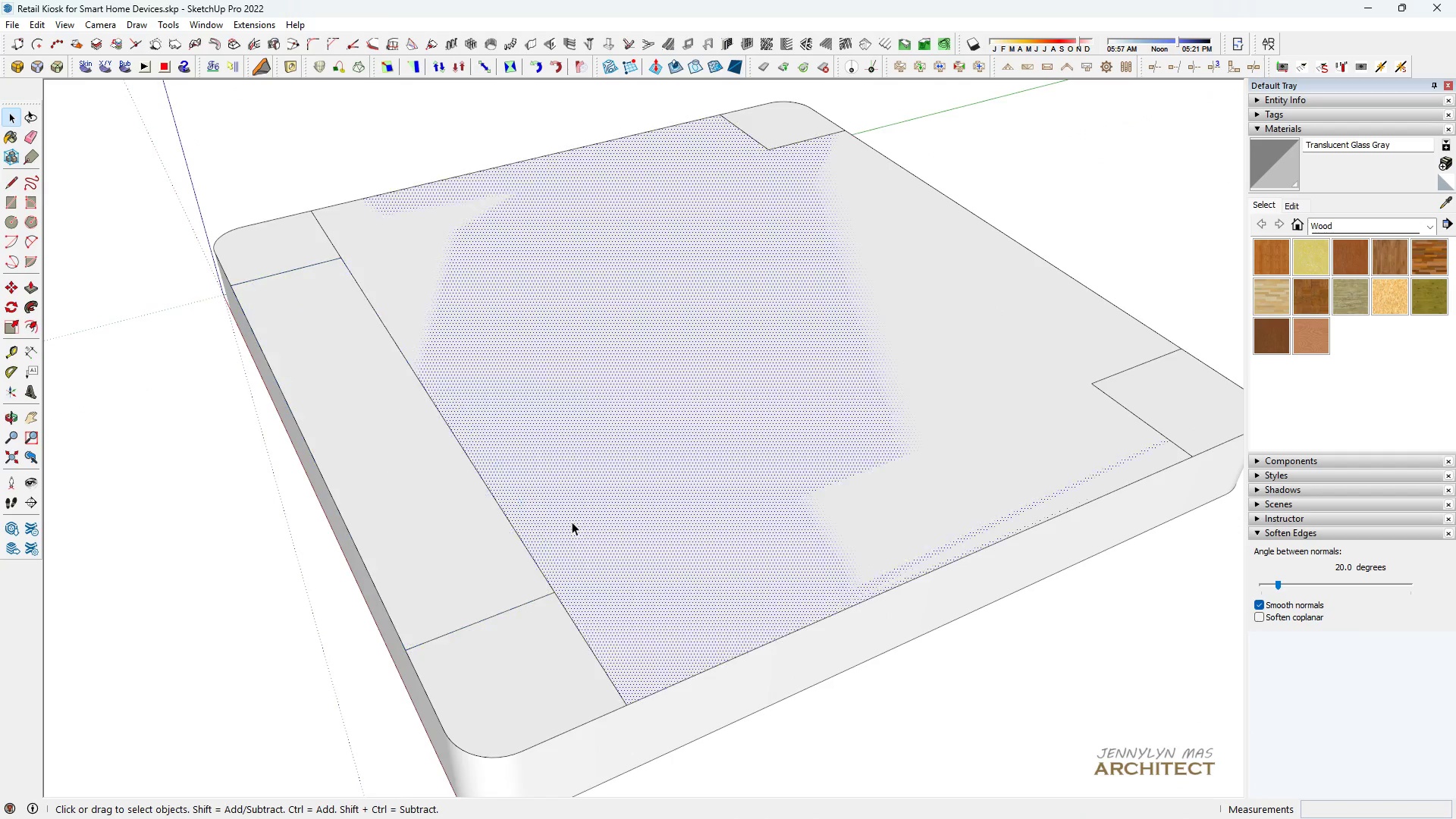 
double_click([572, 522])
 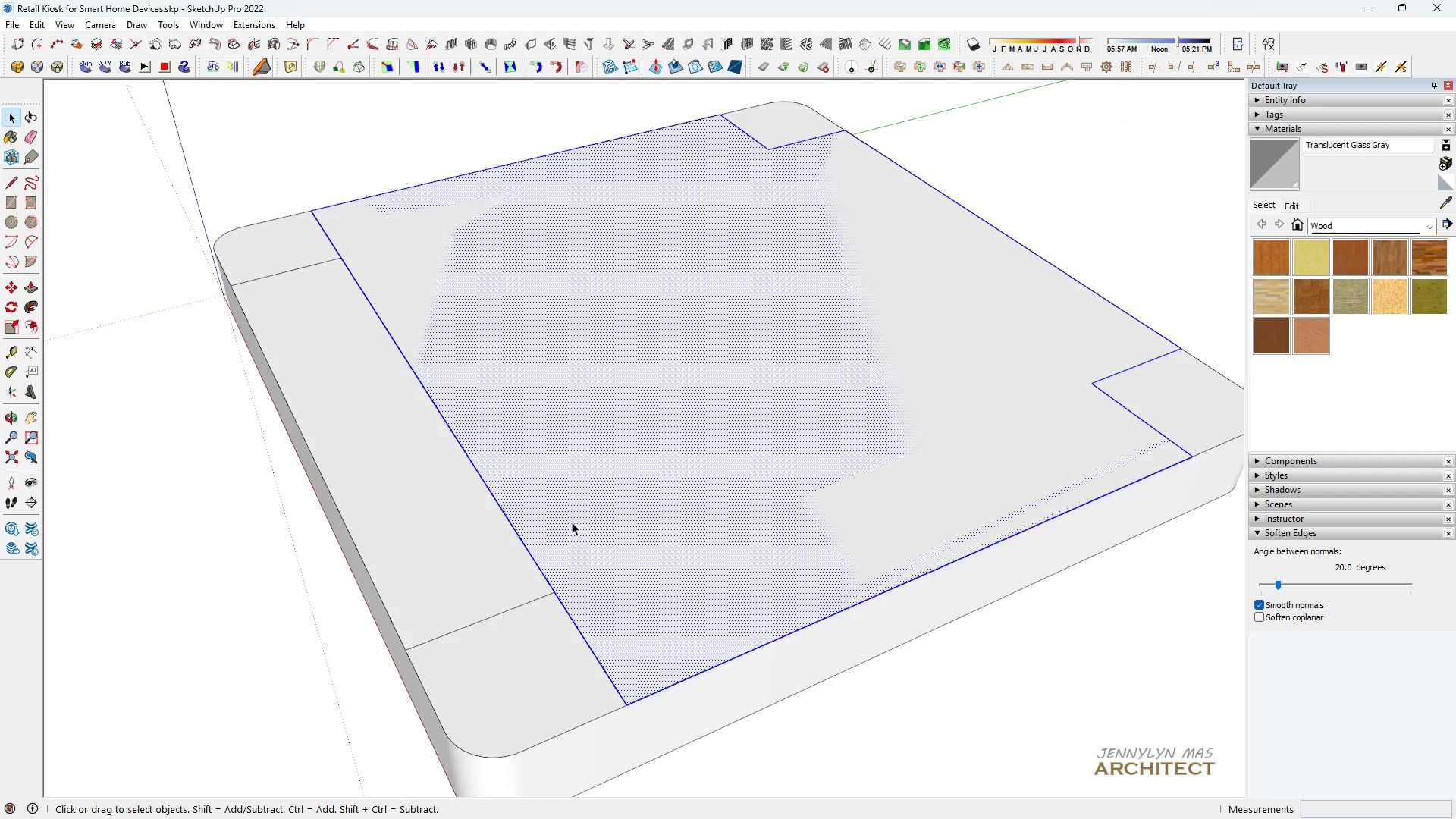 
triple_click([572, 522])
 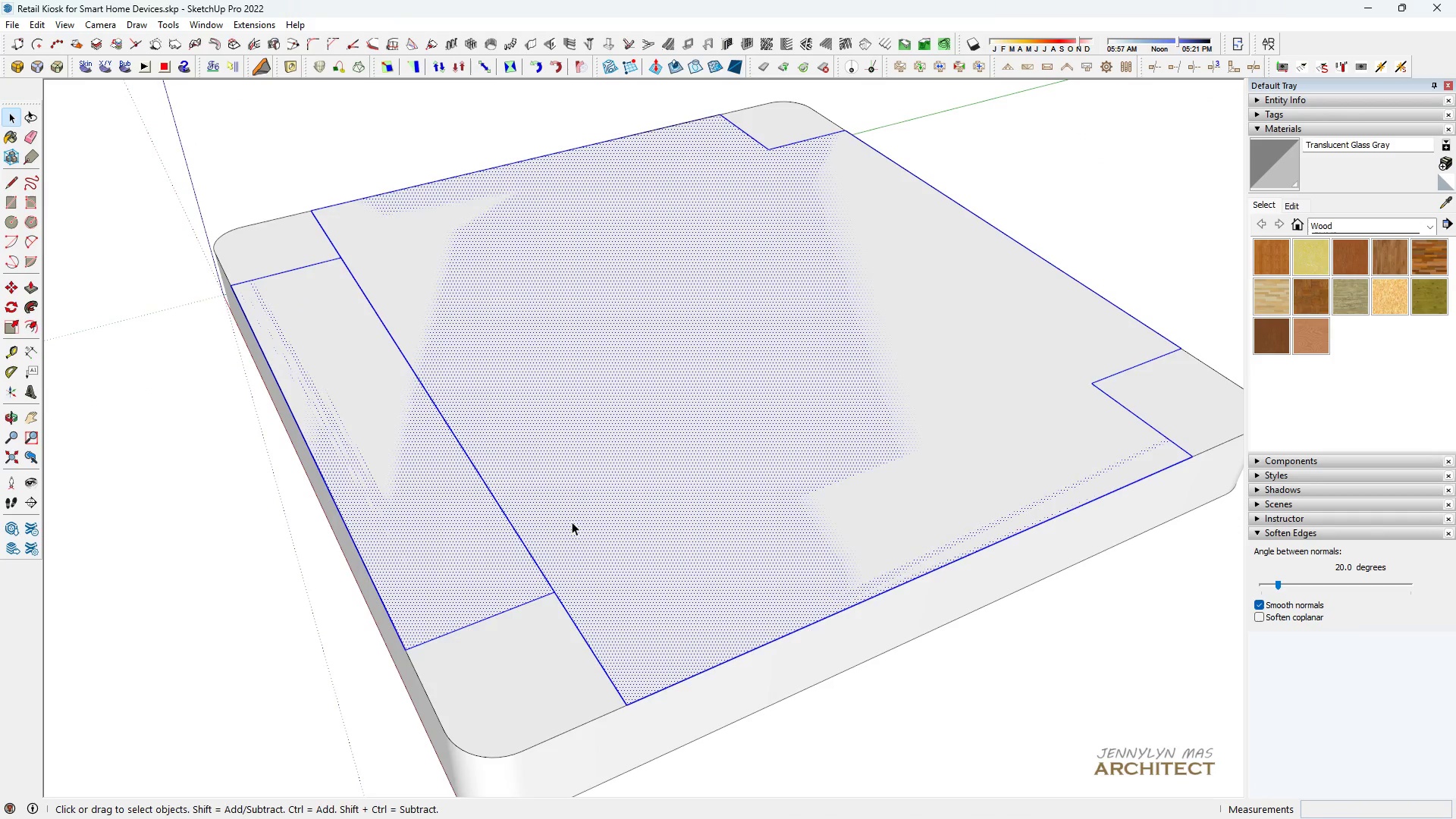 
triple_click([572, 522])
 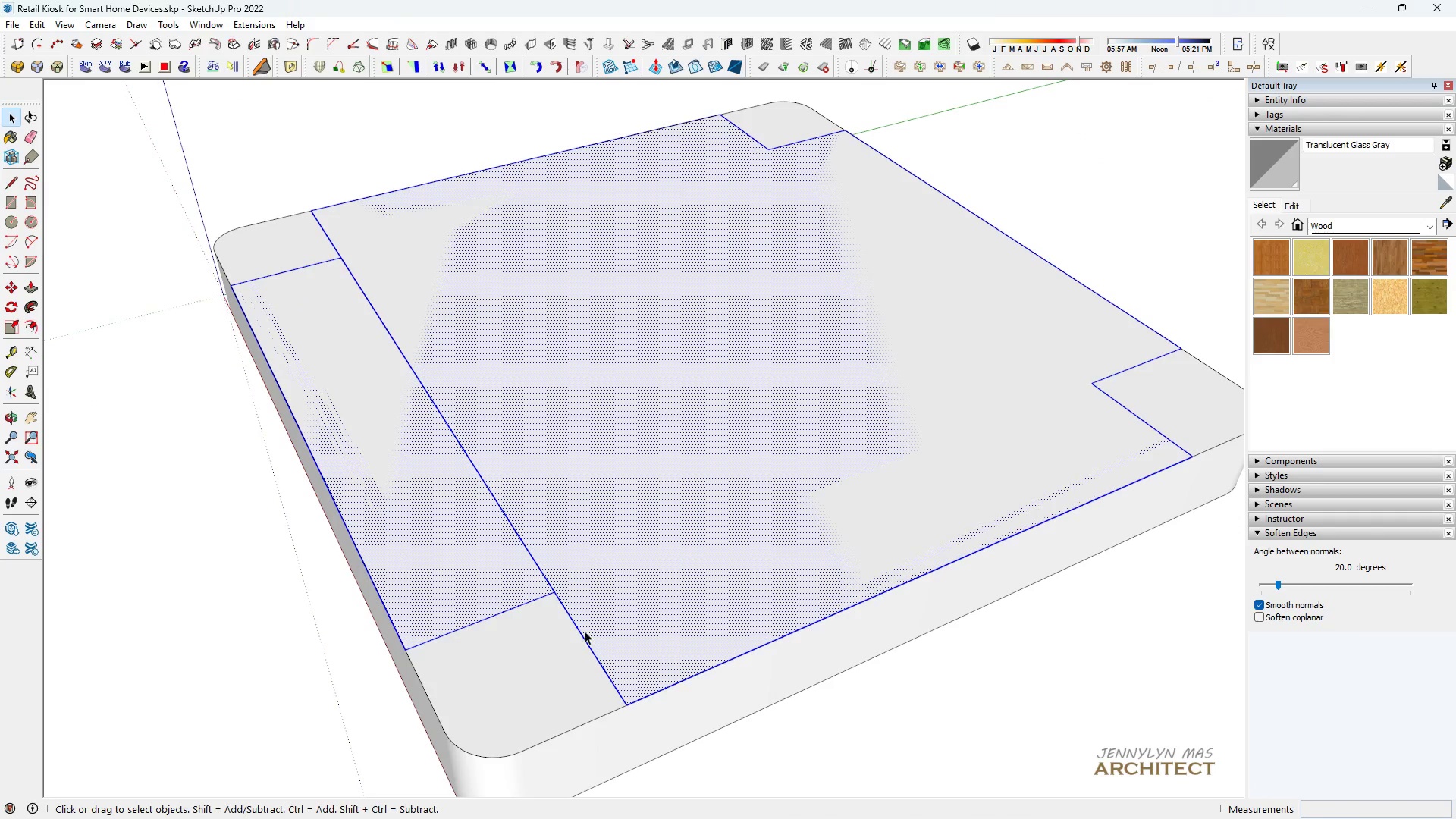 
key(Space)
 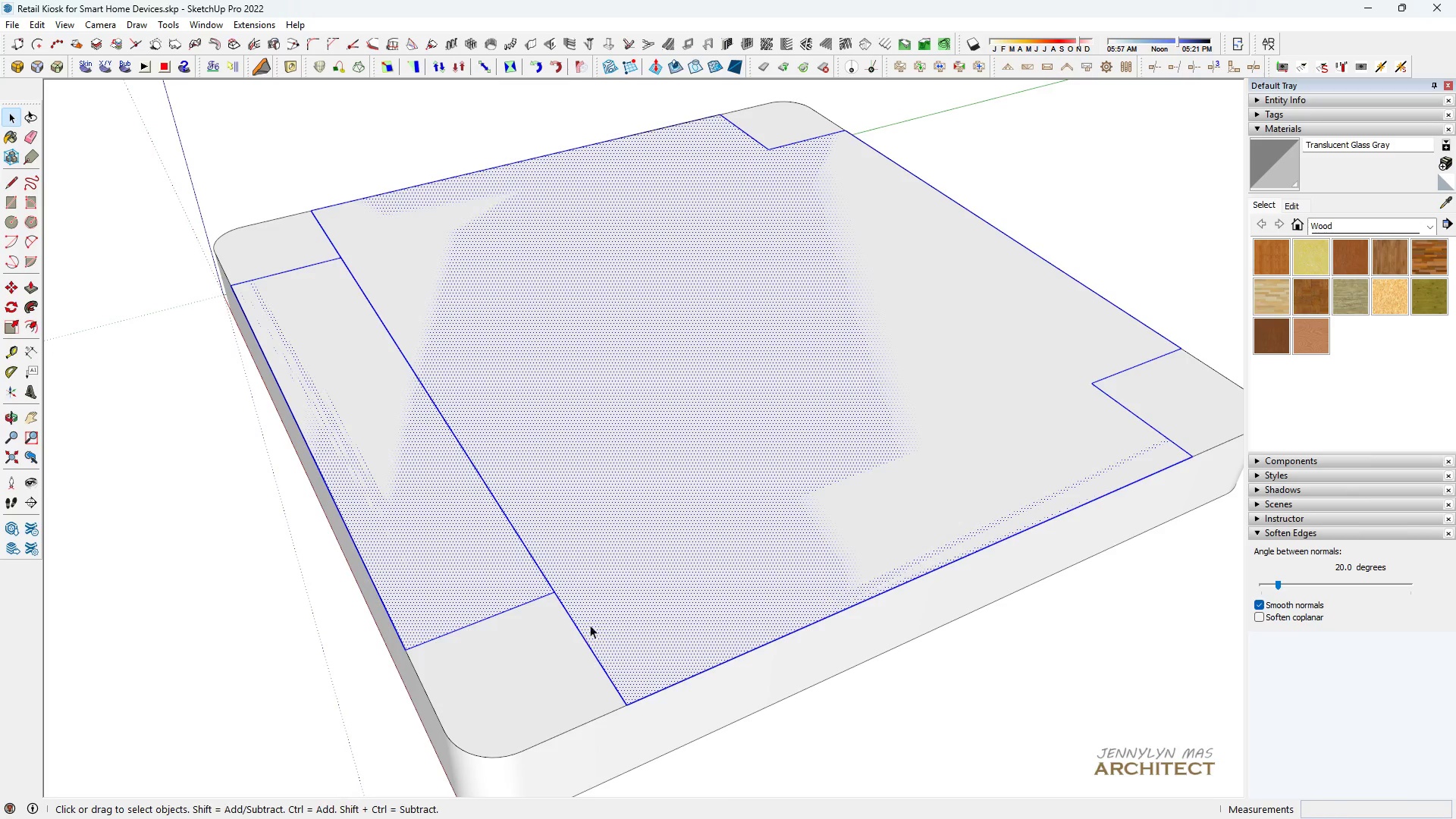 
key(T)
 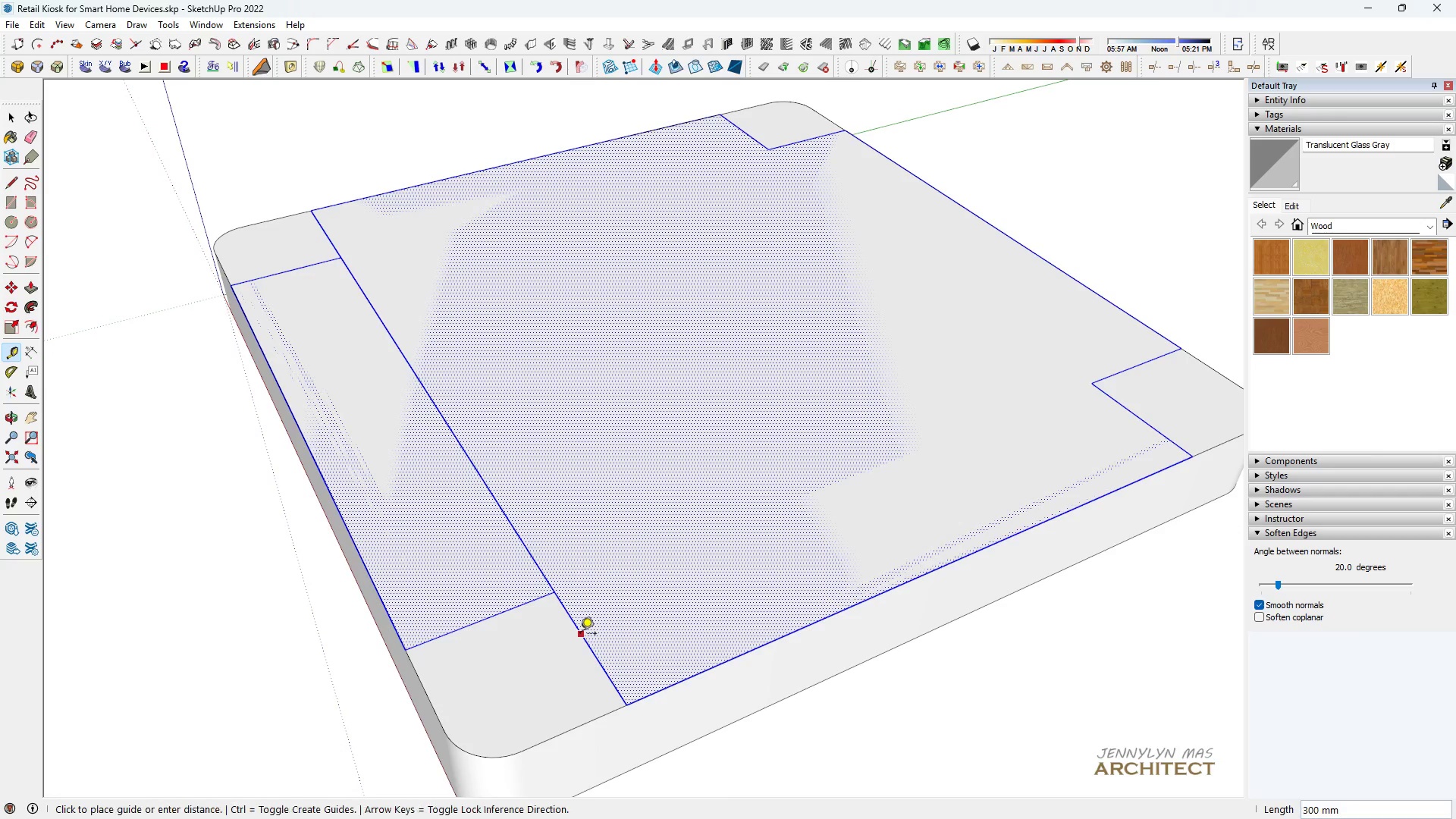 
left_click([580, 635])
 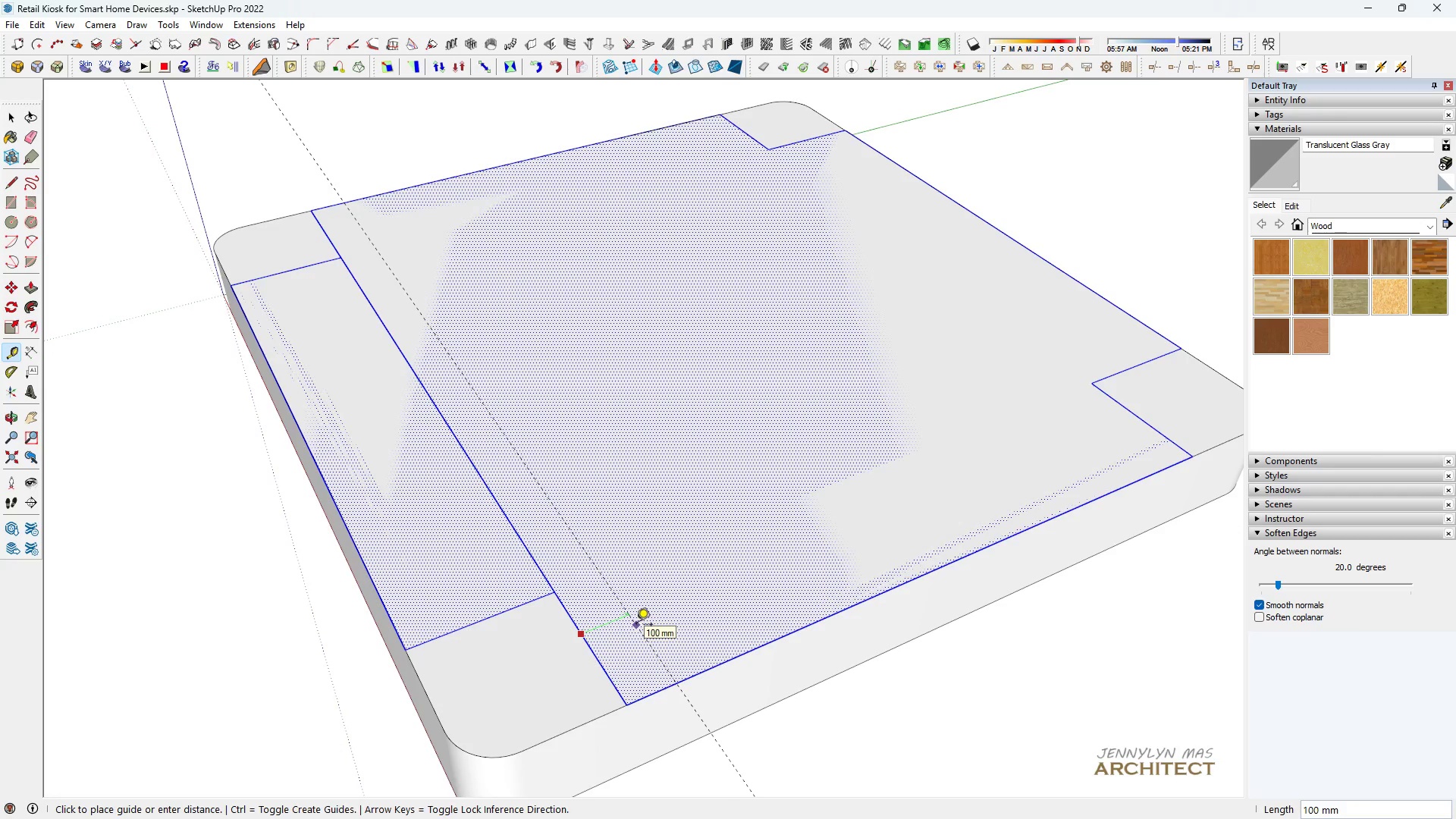 
type(100)
 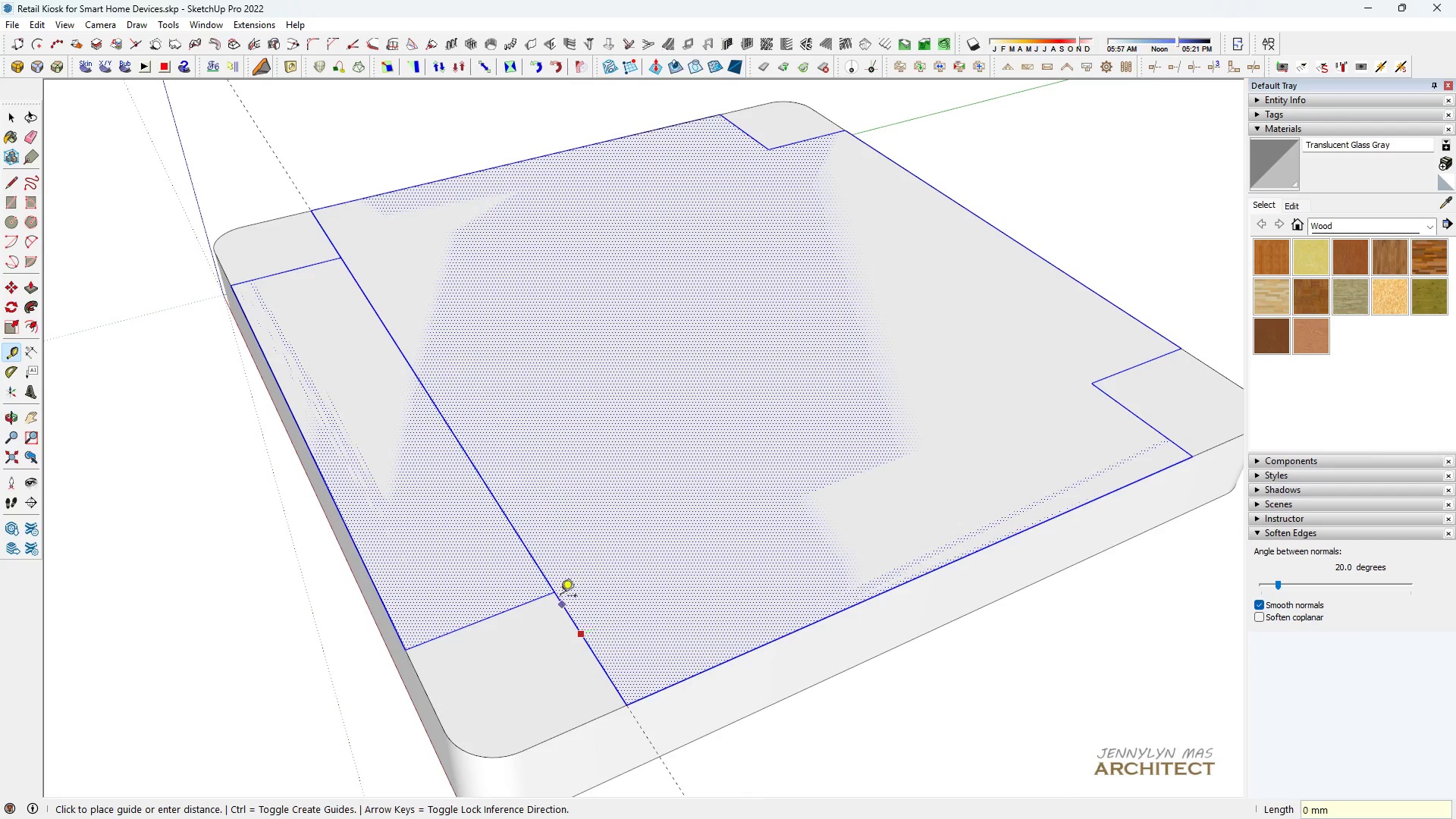 
key(Enter)
 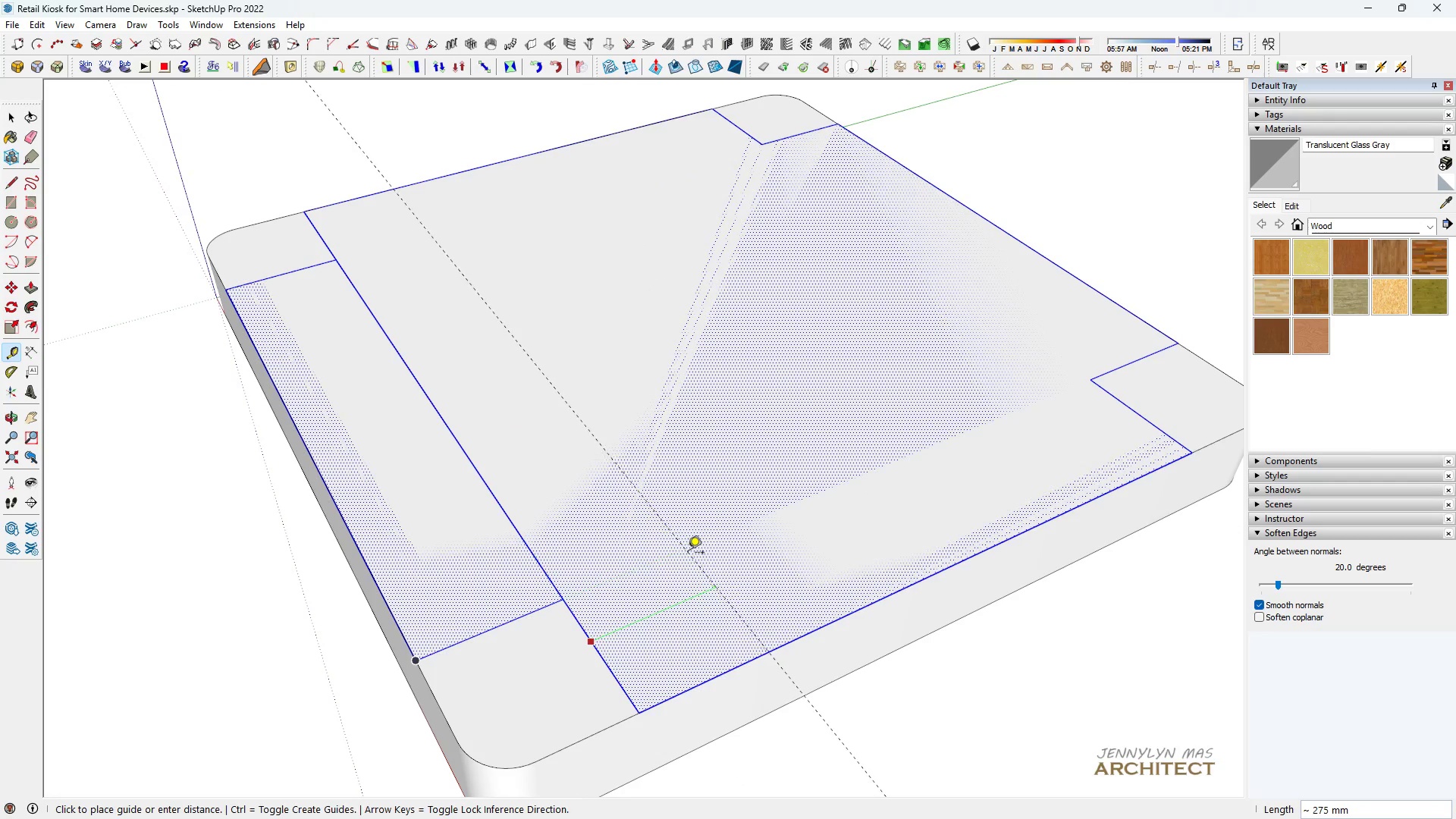 
type(100)
 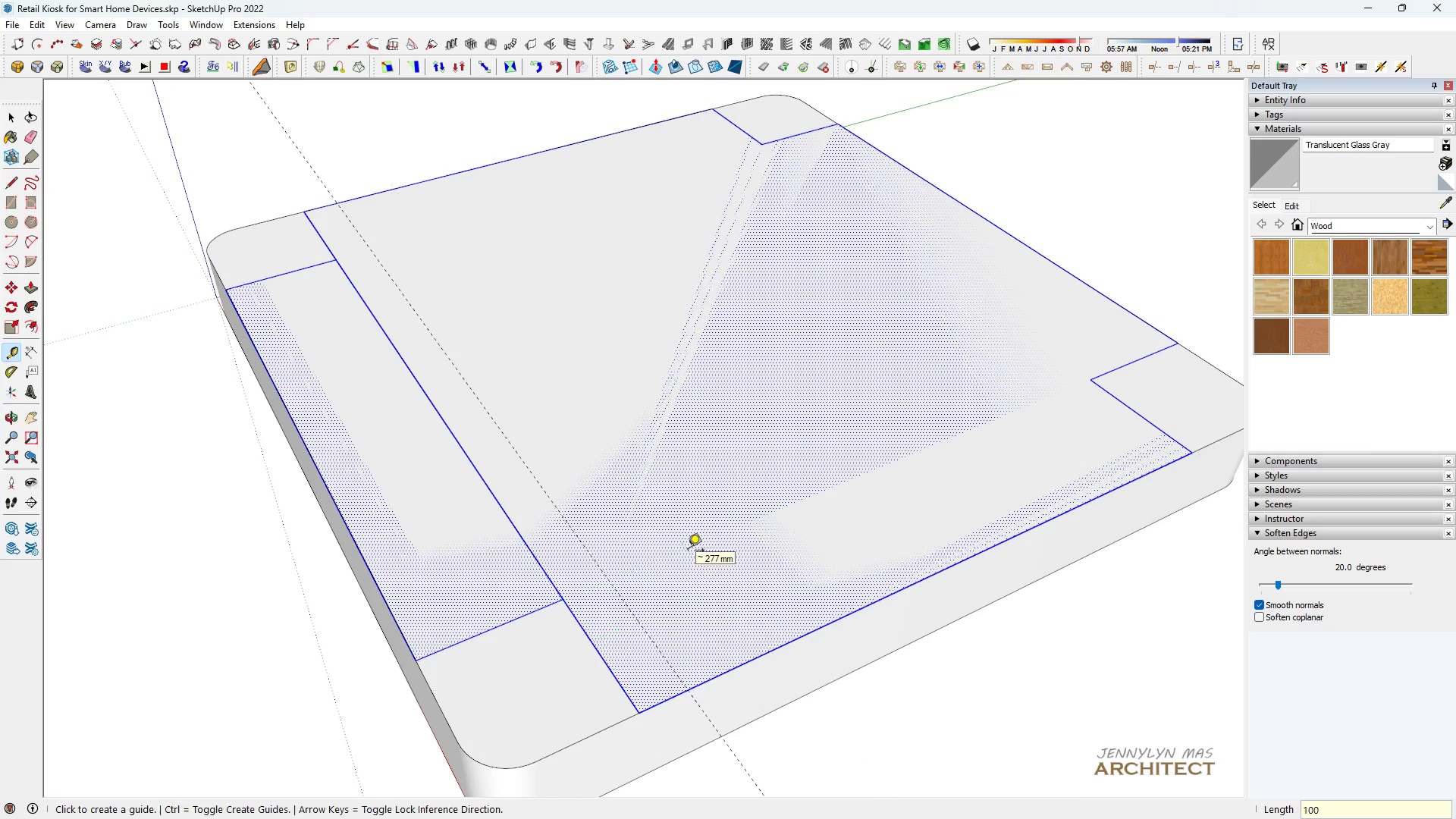 
key(Enter)
 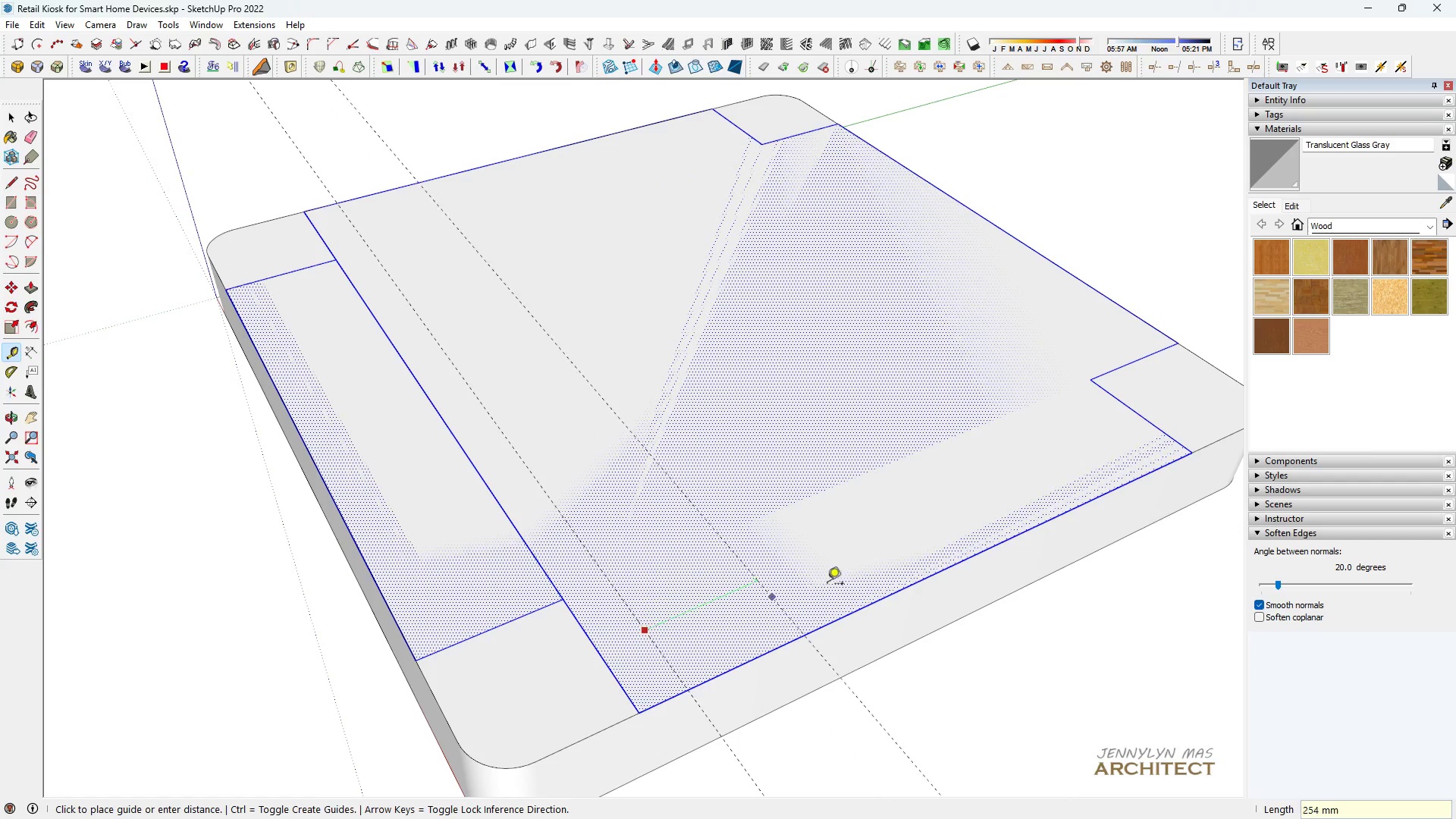 
type(1090)
 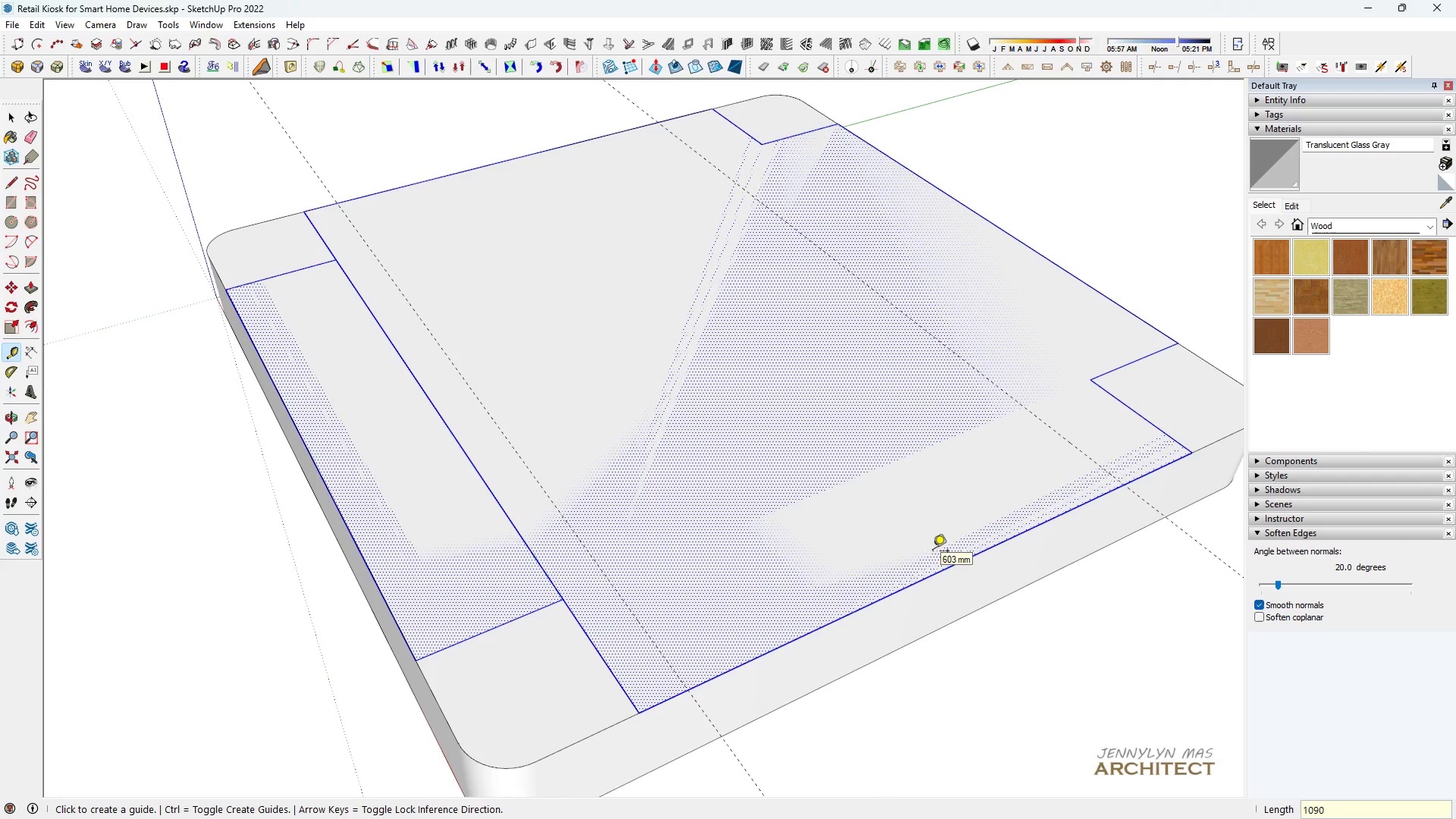 
key(Enter)
 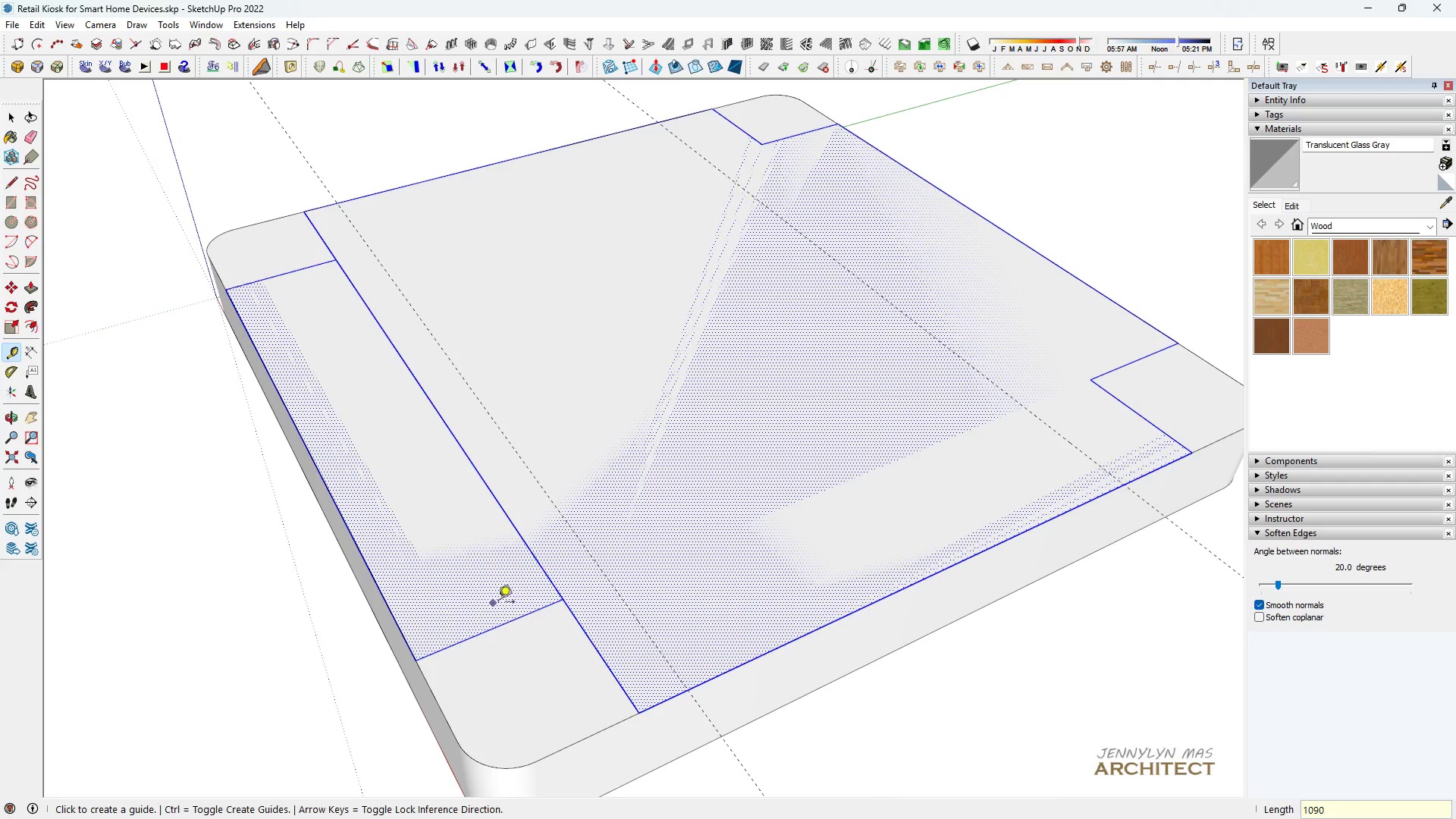 
key(Control+ControlLeft)
 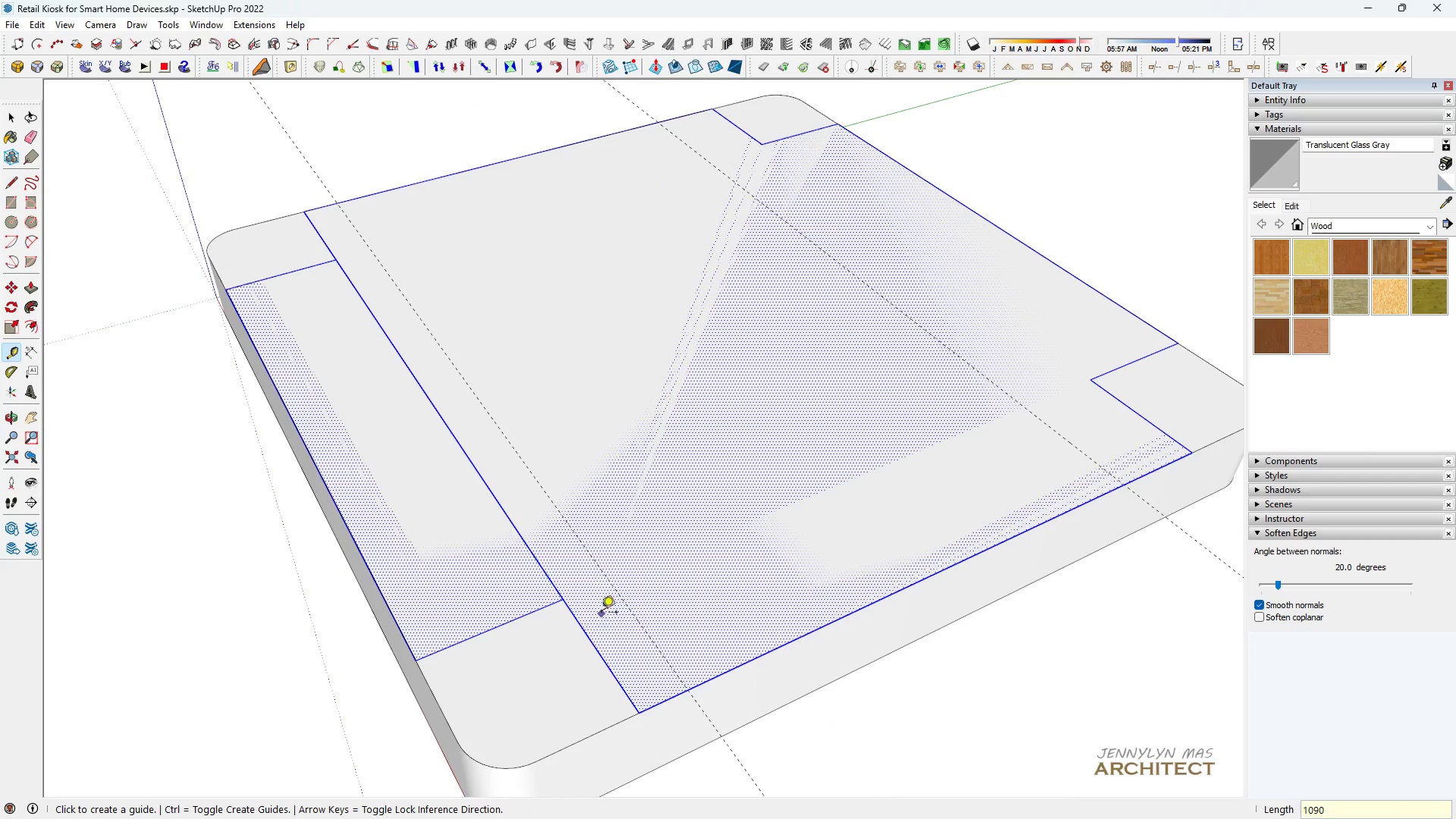 
key(Control+Z)
 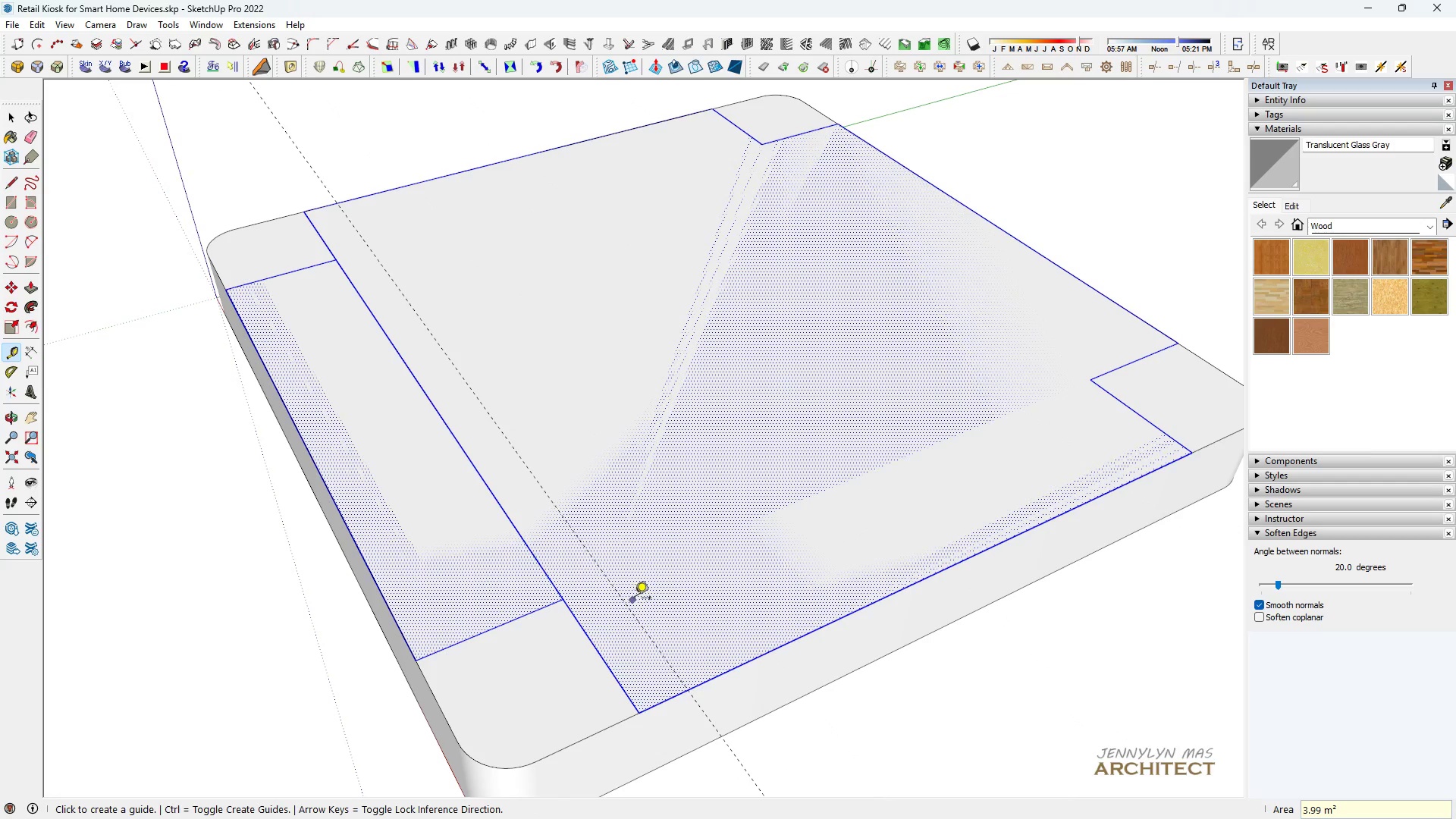 
left_click([635, 599])
 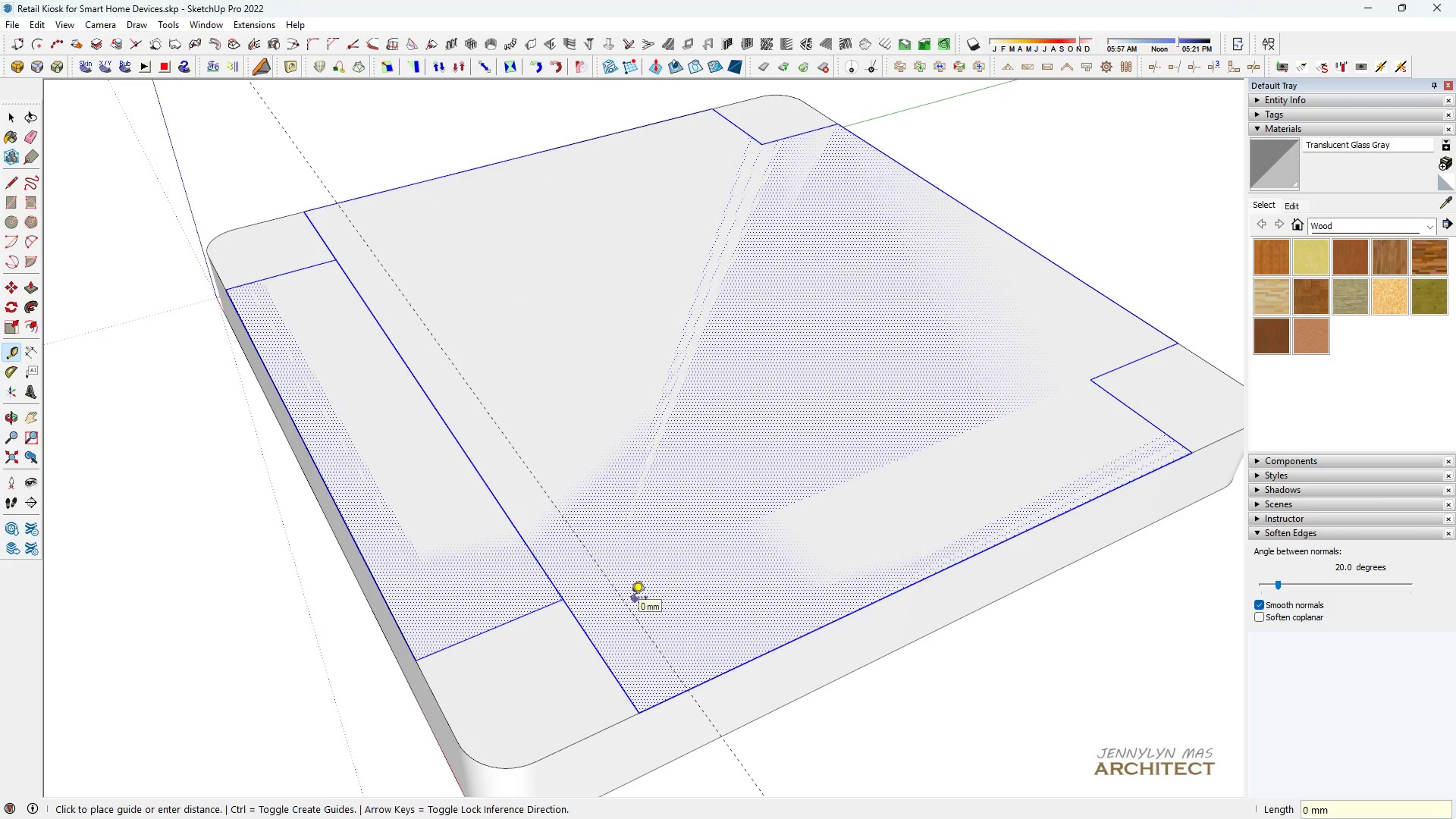 
key(Space)
 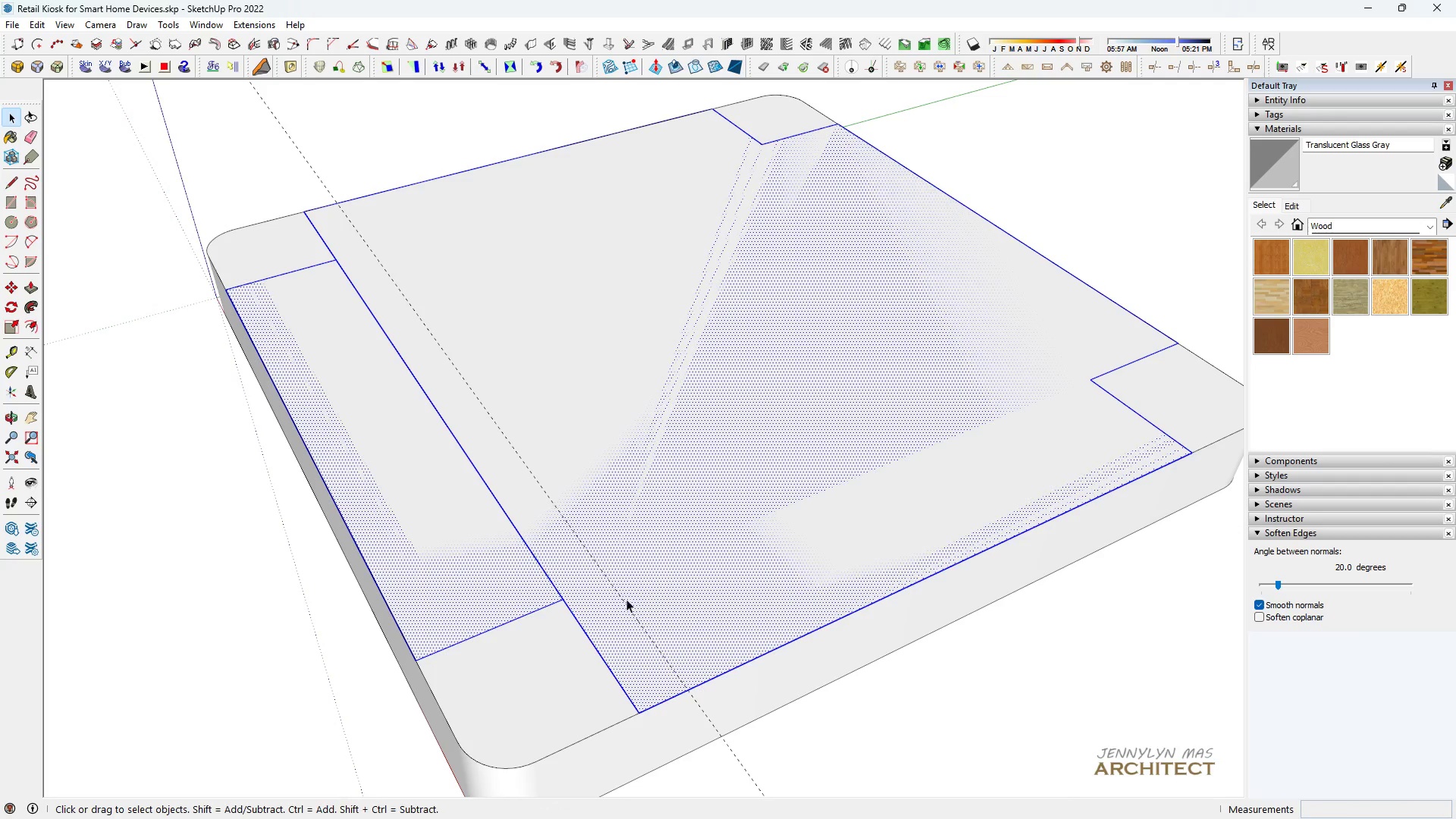 
key(T)
 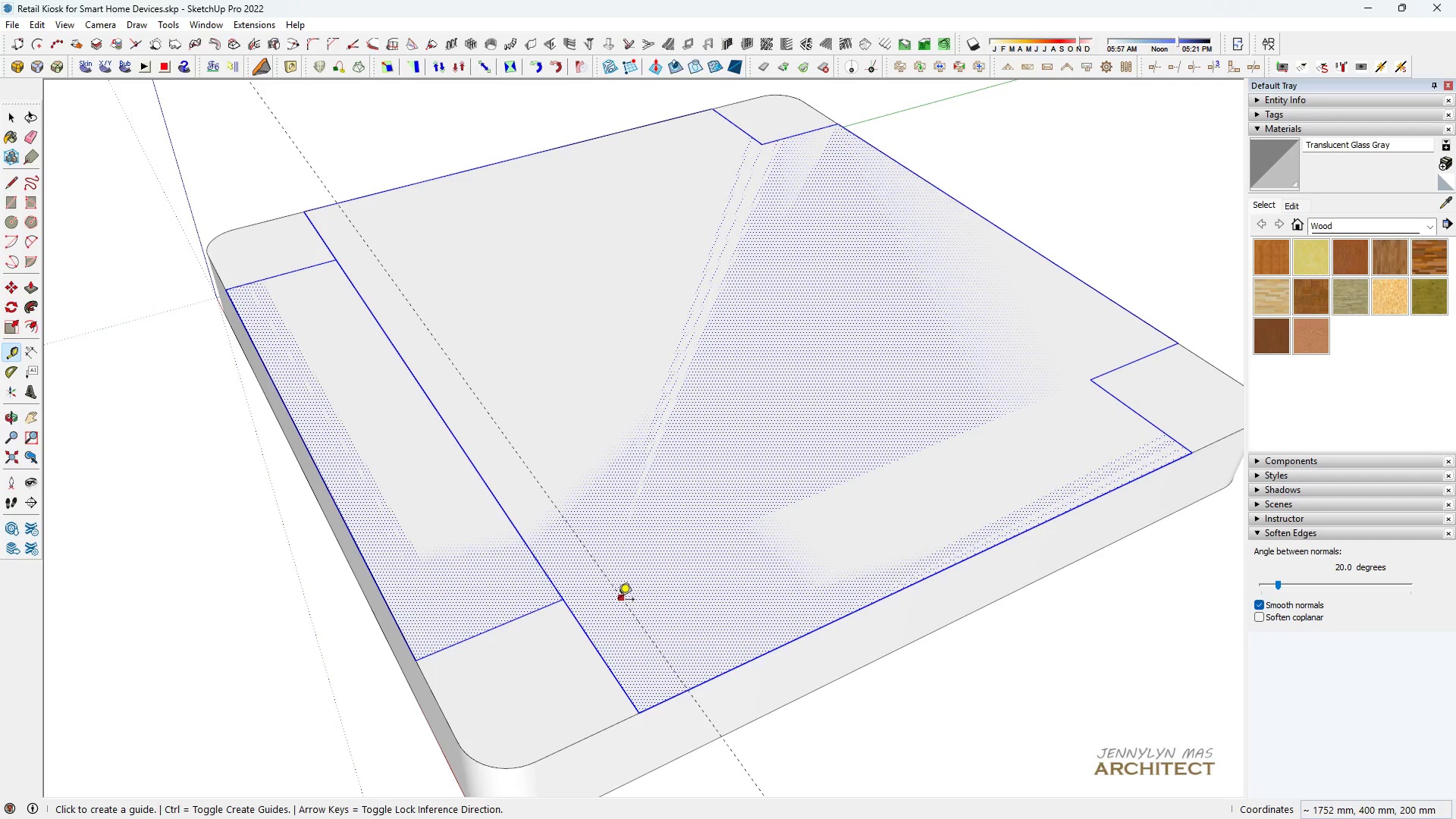 
left_click([618, 601])
 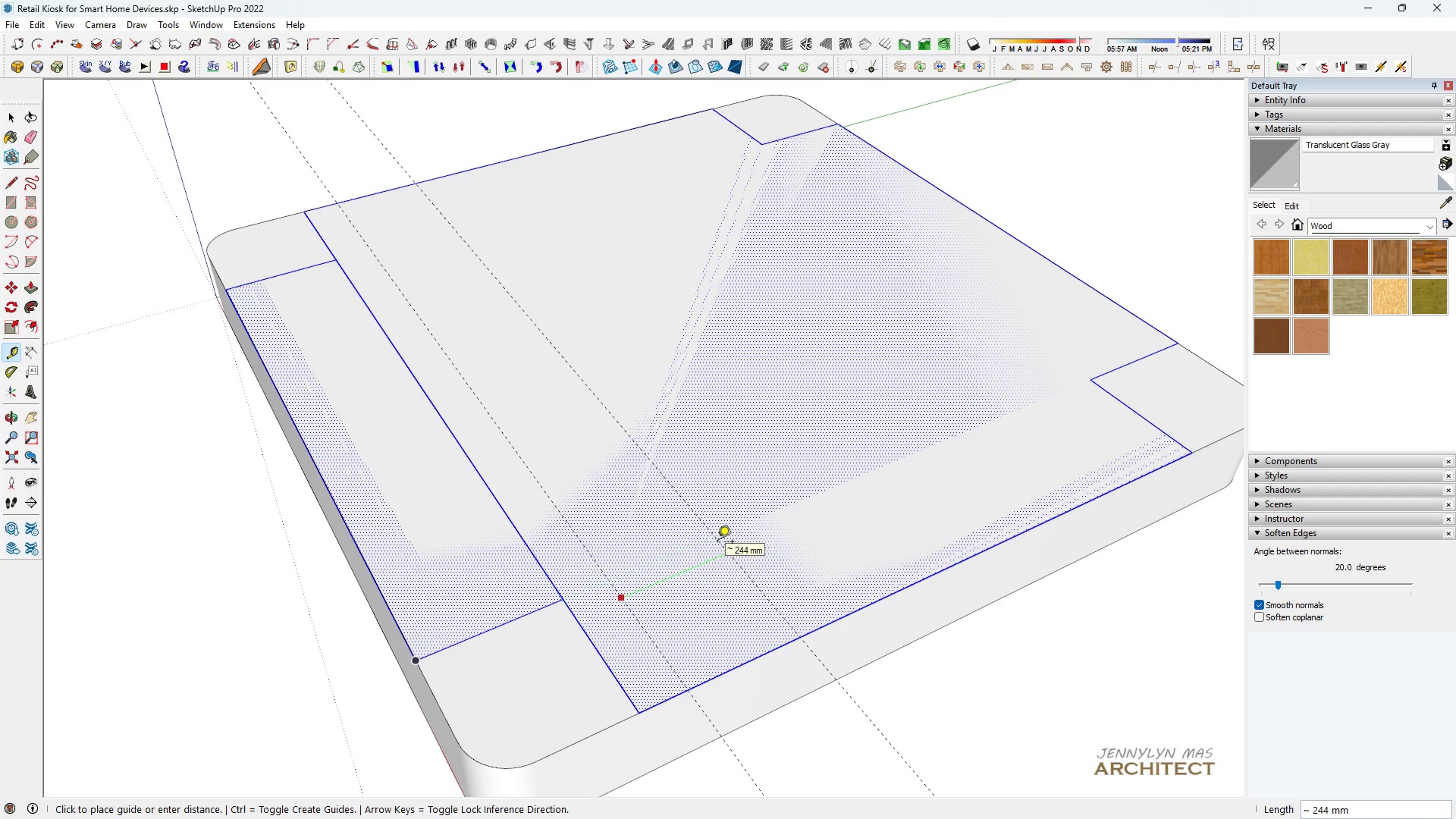 
type(100)
 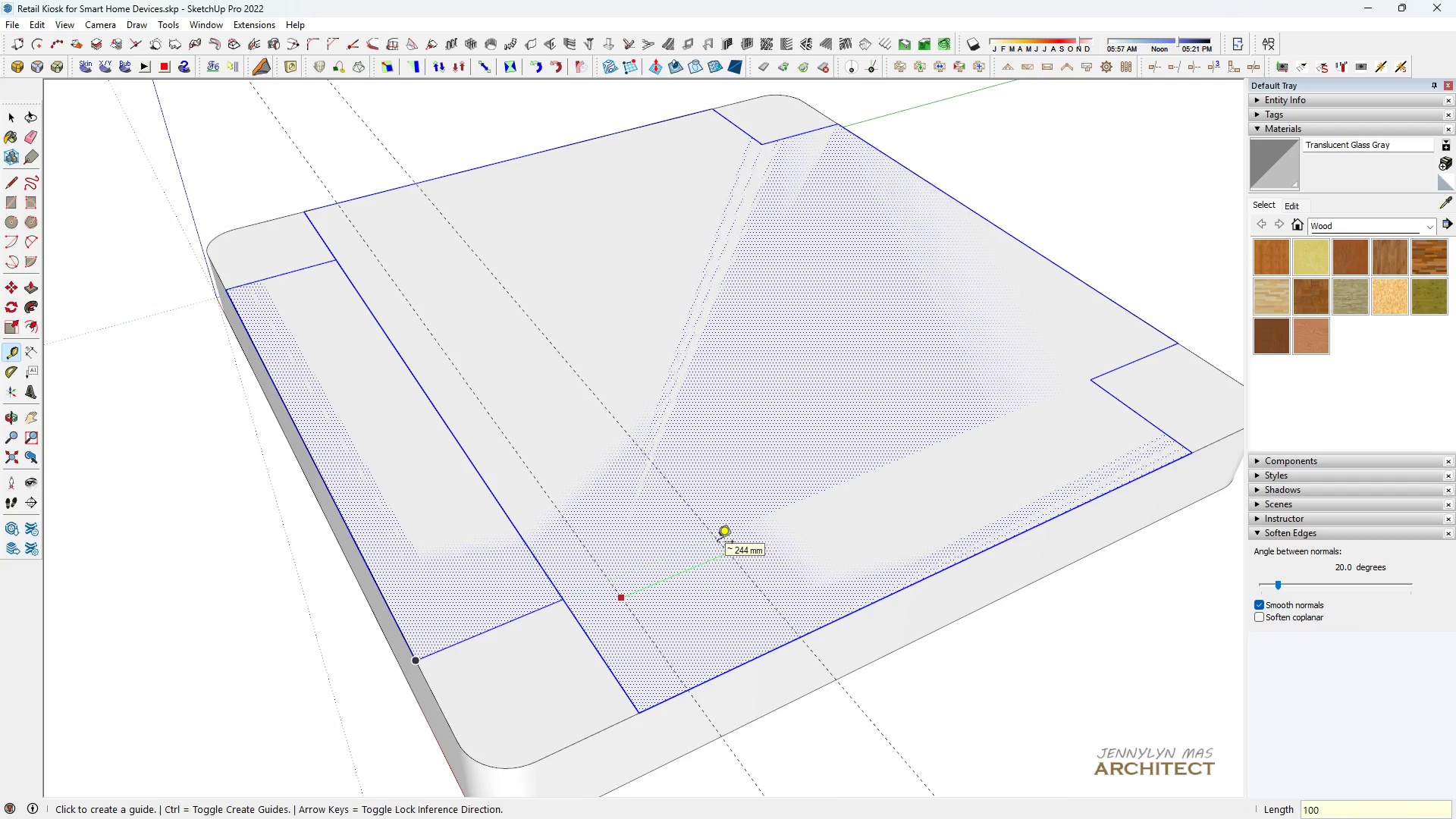 
key(Enter)
 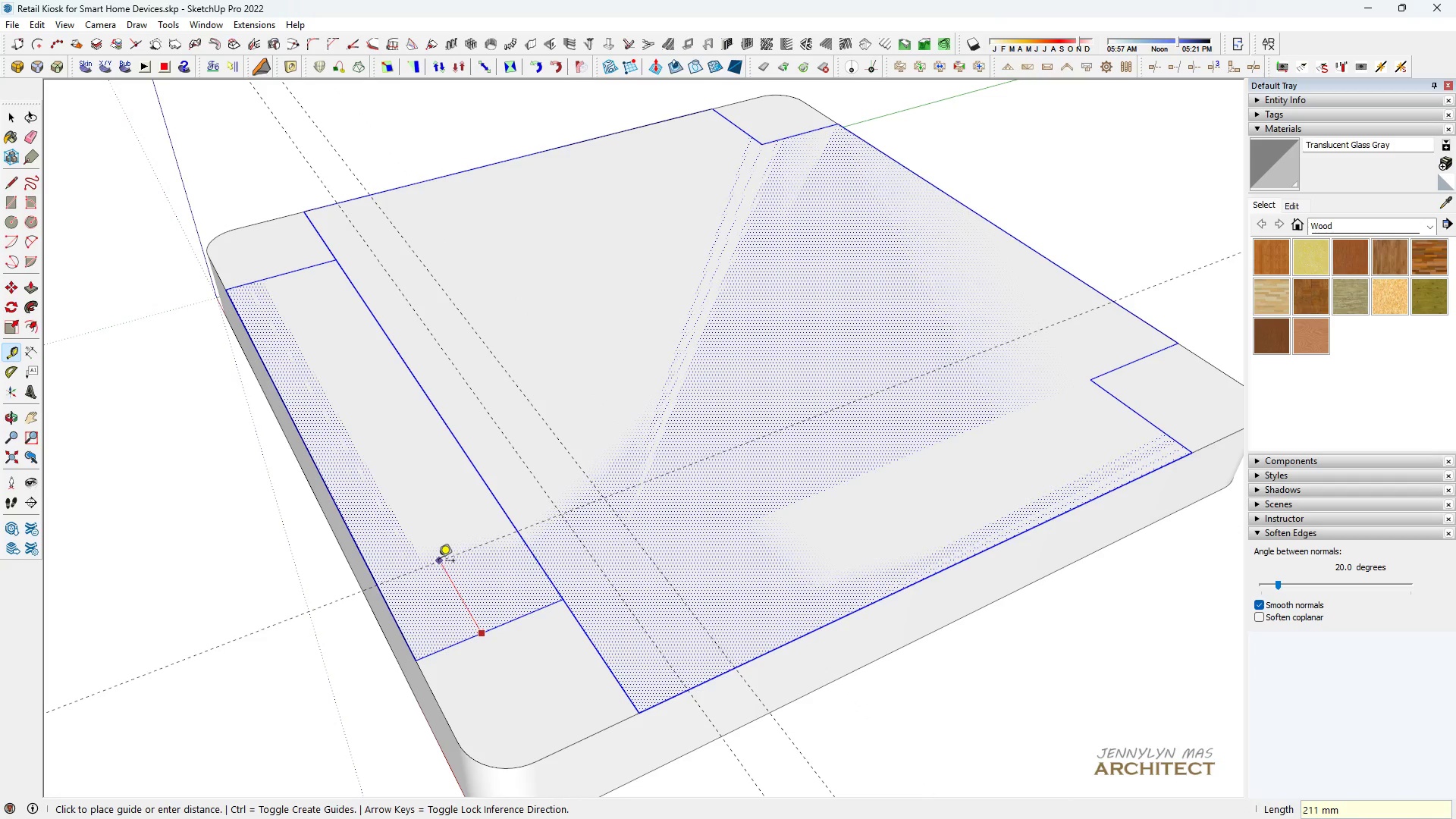 
type(200)
 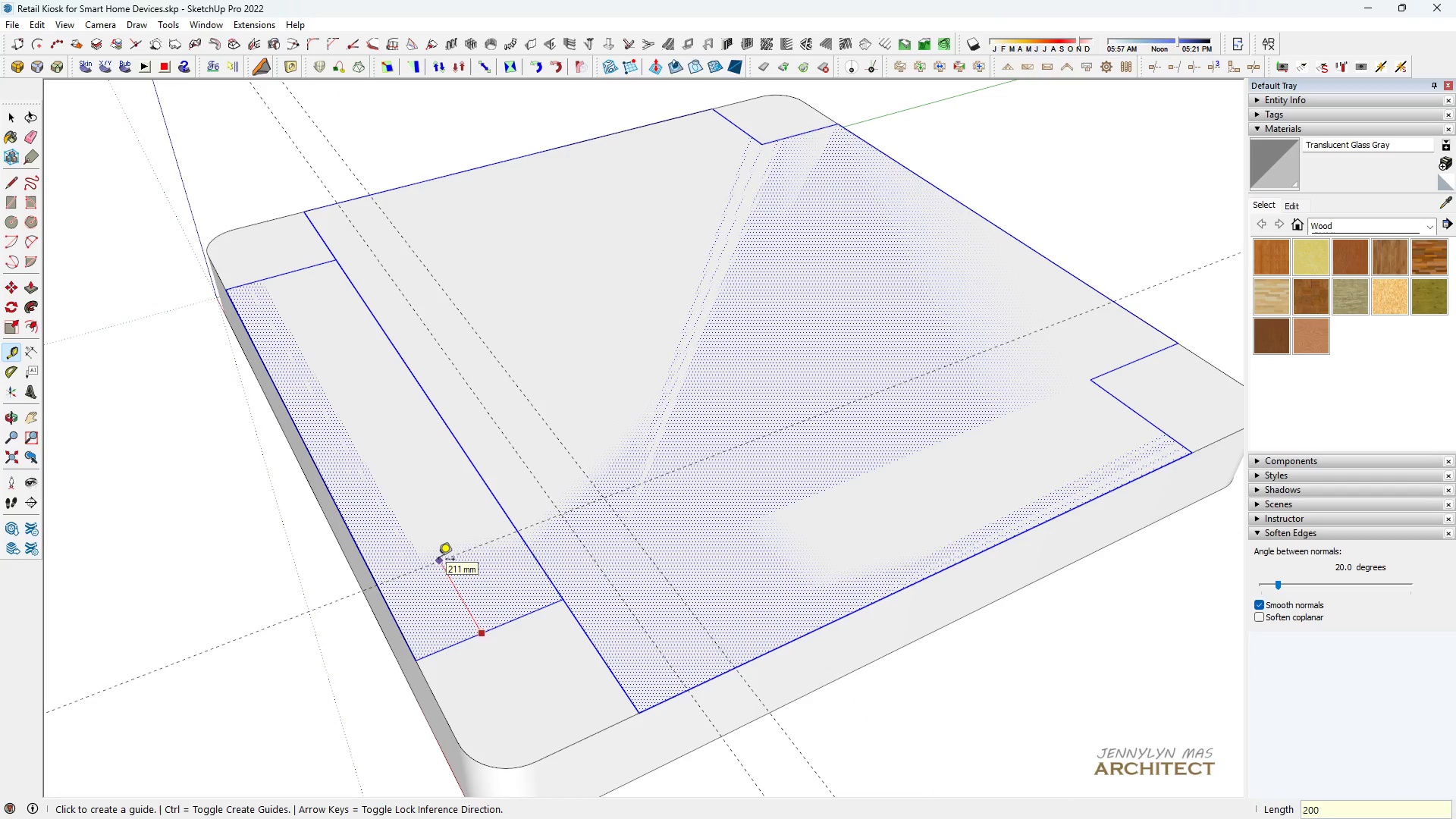 
key(Enter)
 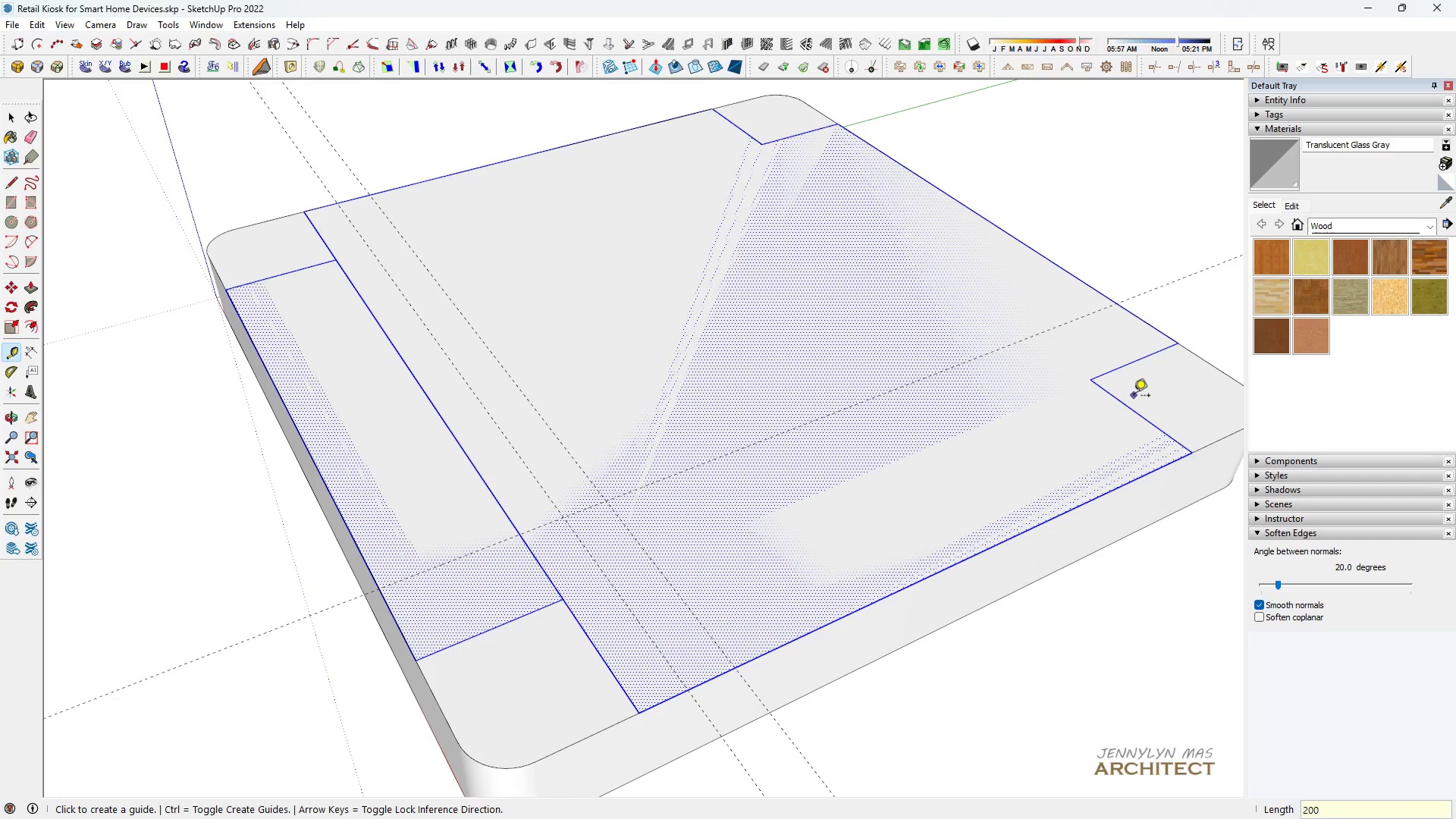 
left_click_drag(start_coordinate=[1128, 403], to_coordinate=[1125, 404])
 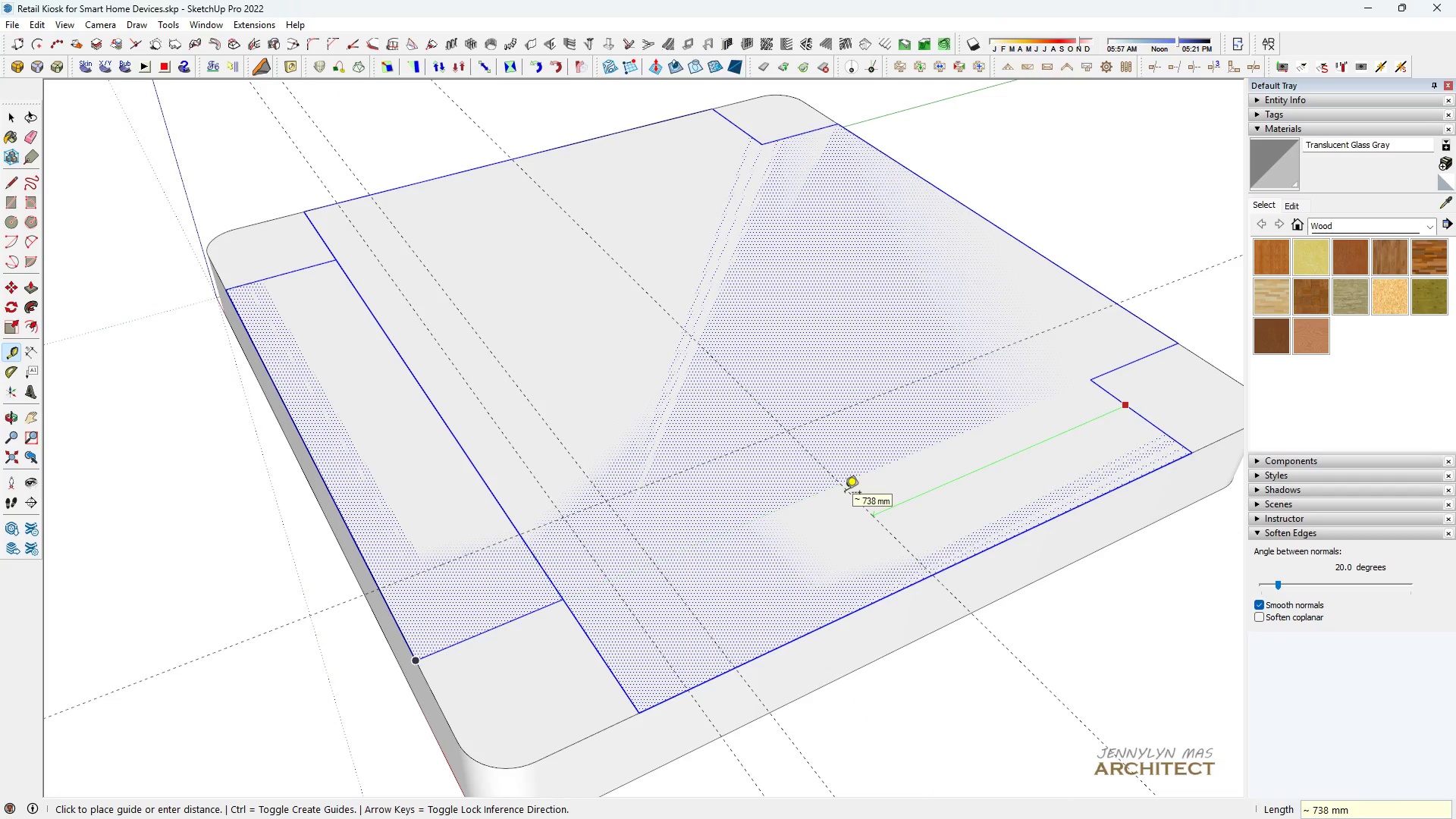 
type(200)
 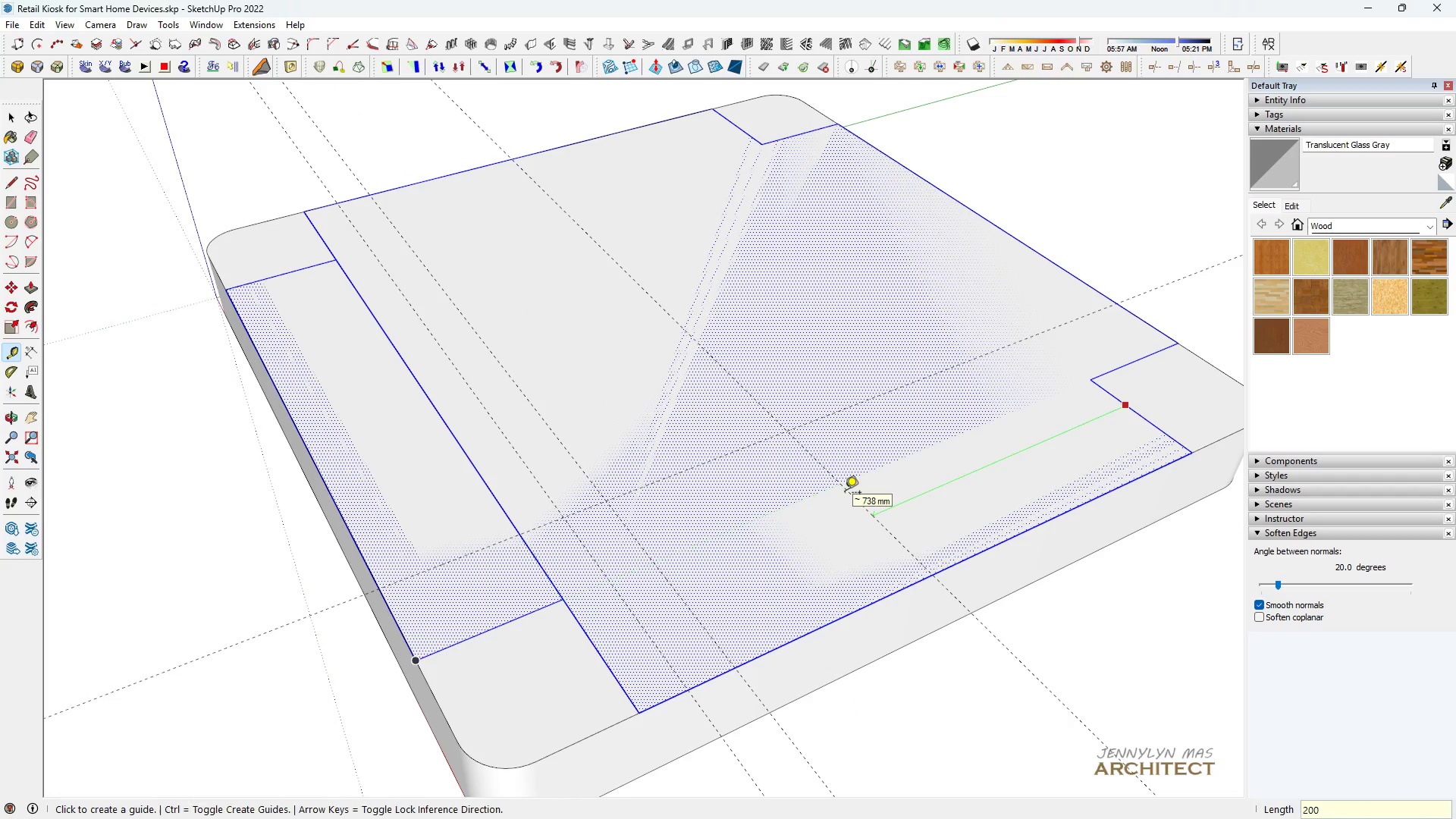 
key(Enter)
 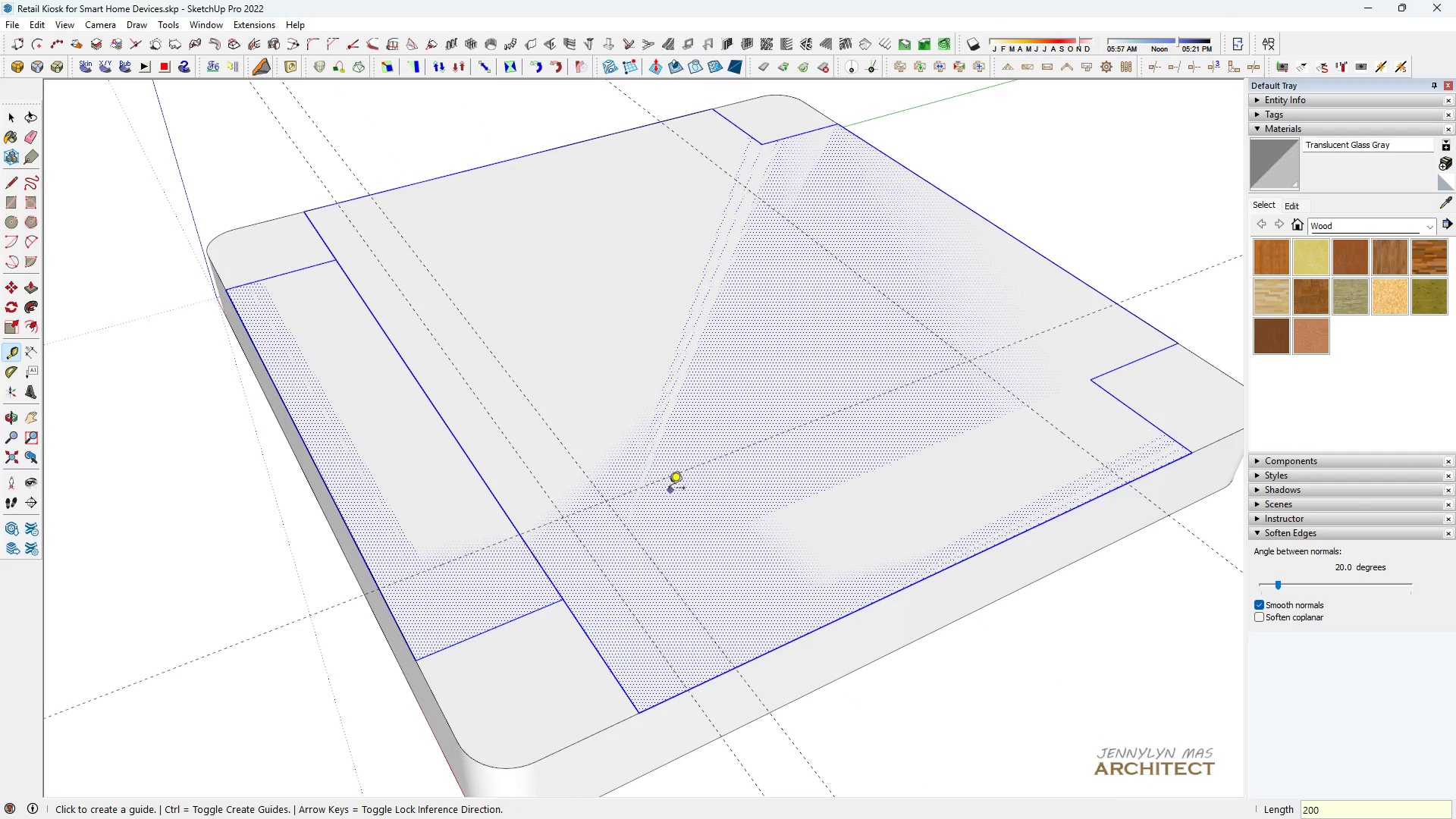 
scroll: coordinate [657, 491], scroll_direction: down, amount: 5.0
 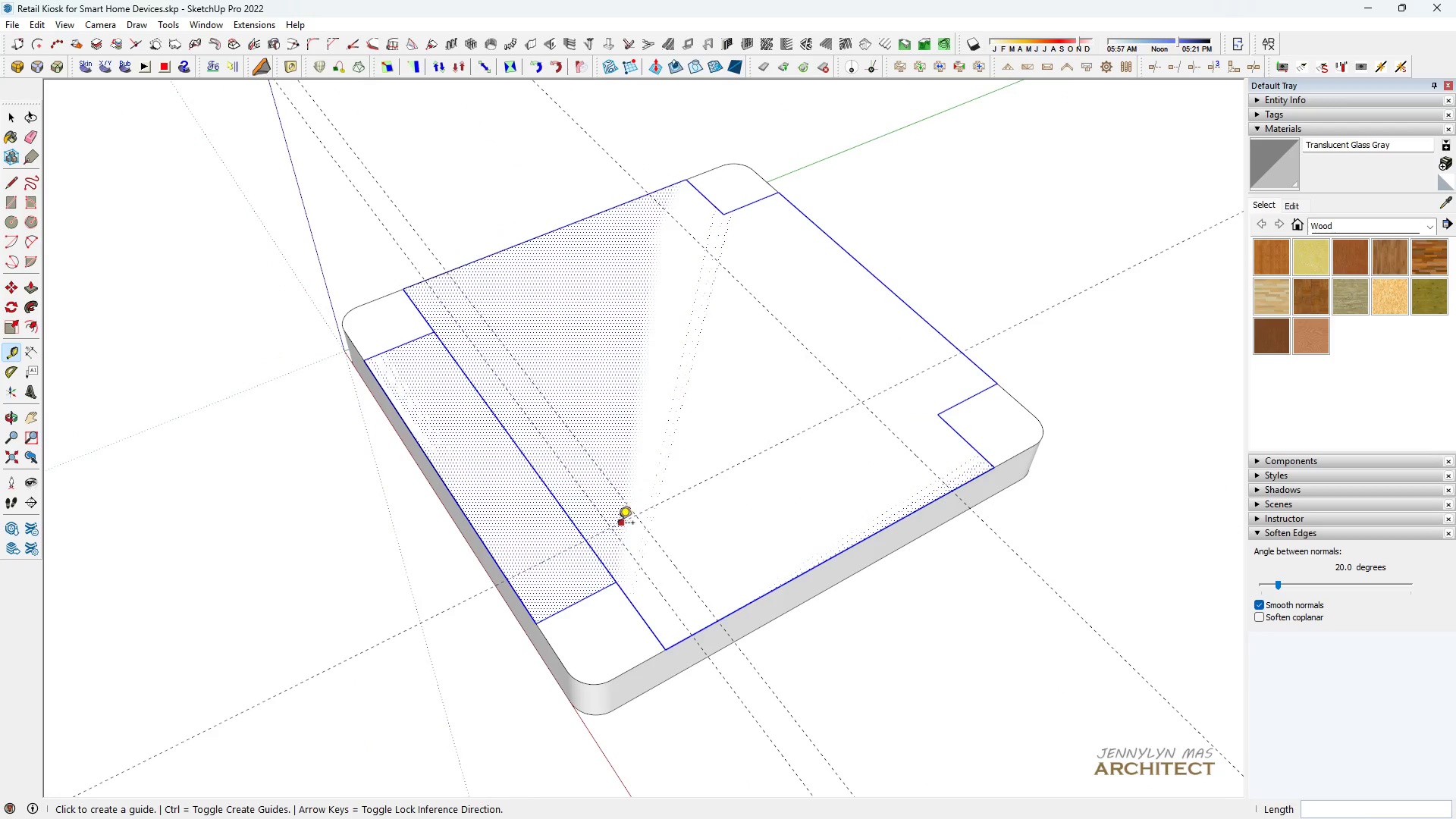 
key(Space)
 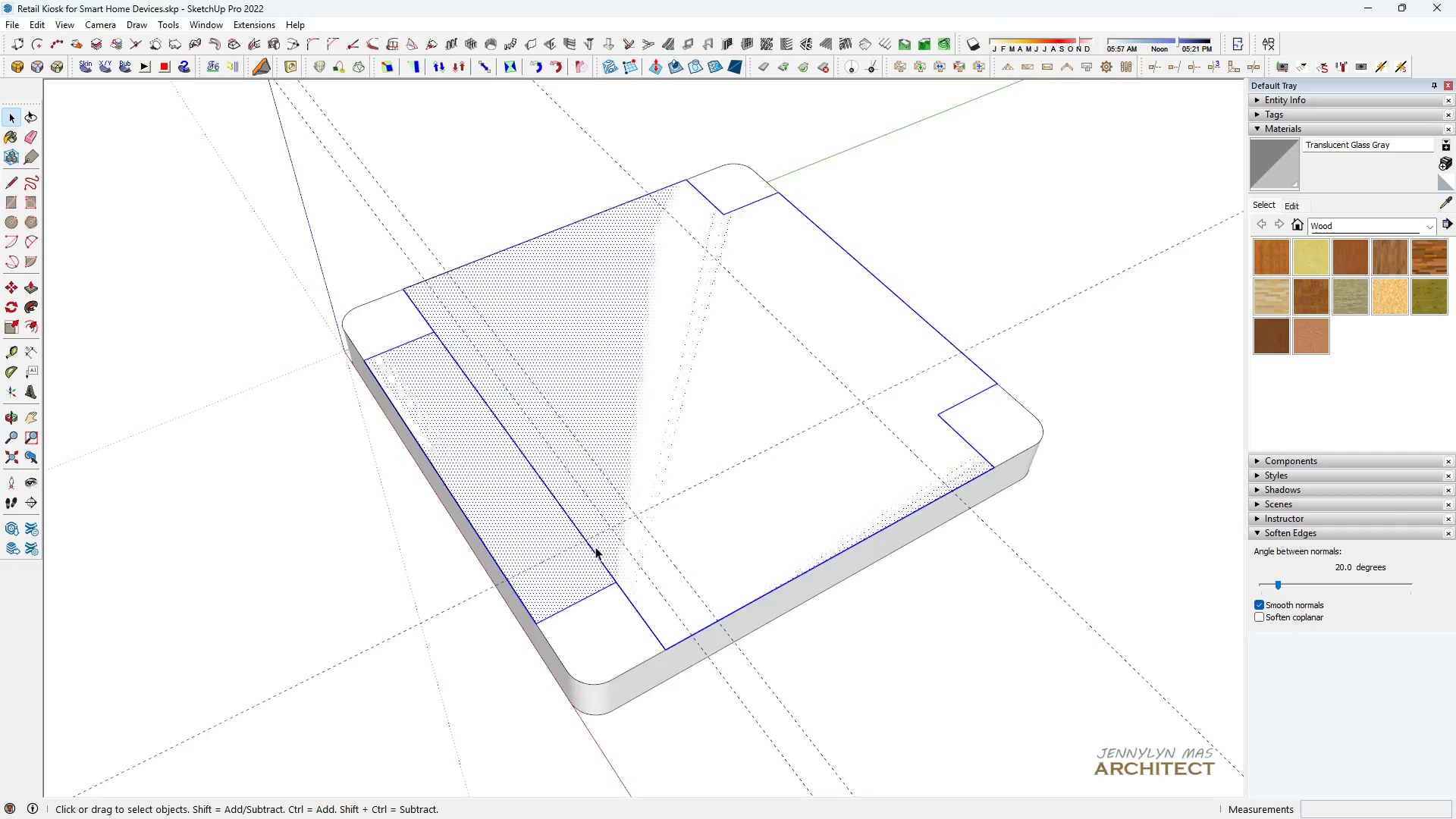 
scroll: coordinate [608, 539], scroll_direction: up, amount: 5.0
 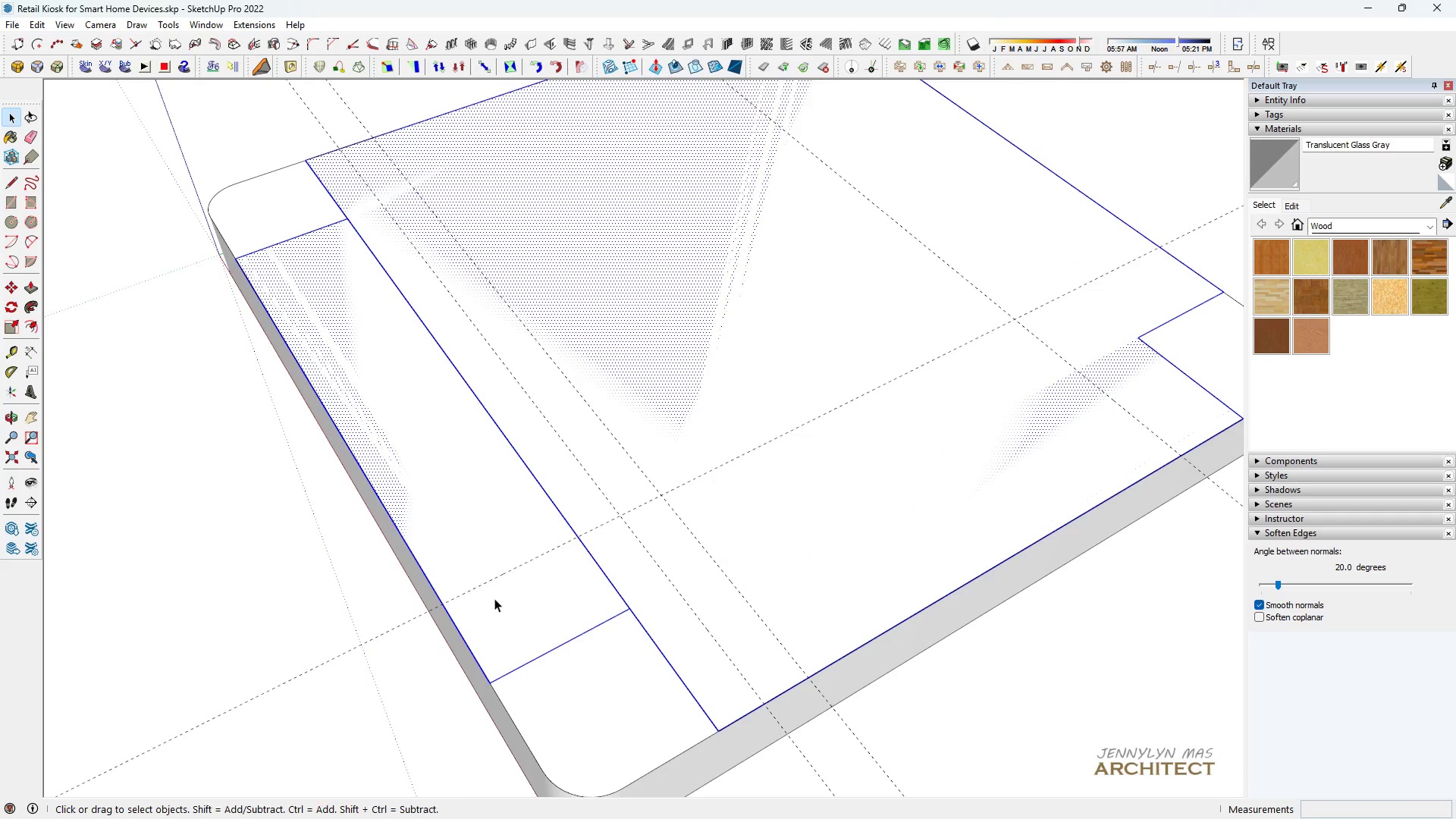 
key(Space)
 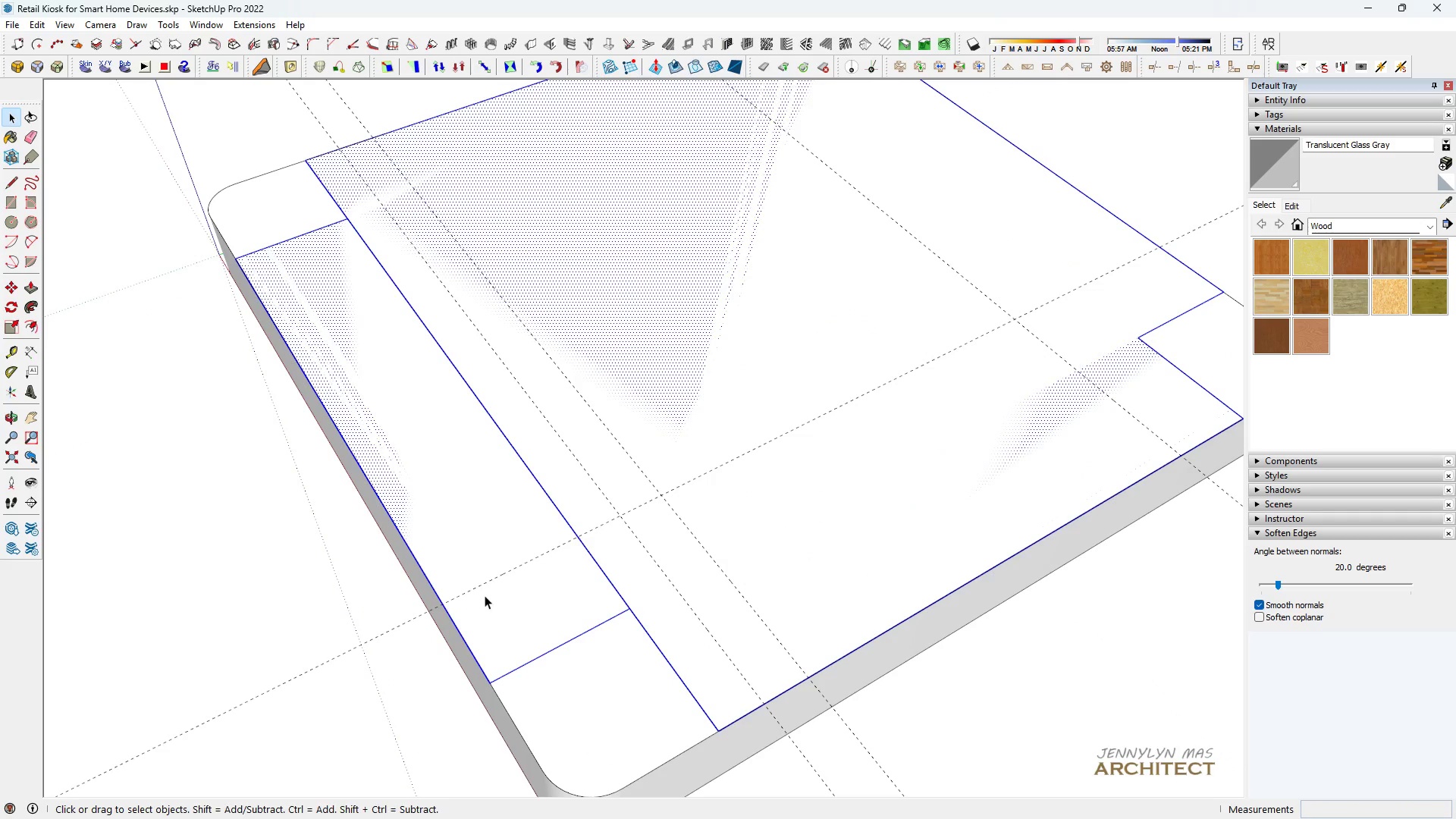 
key(L)
 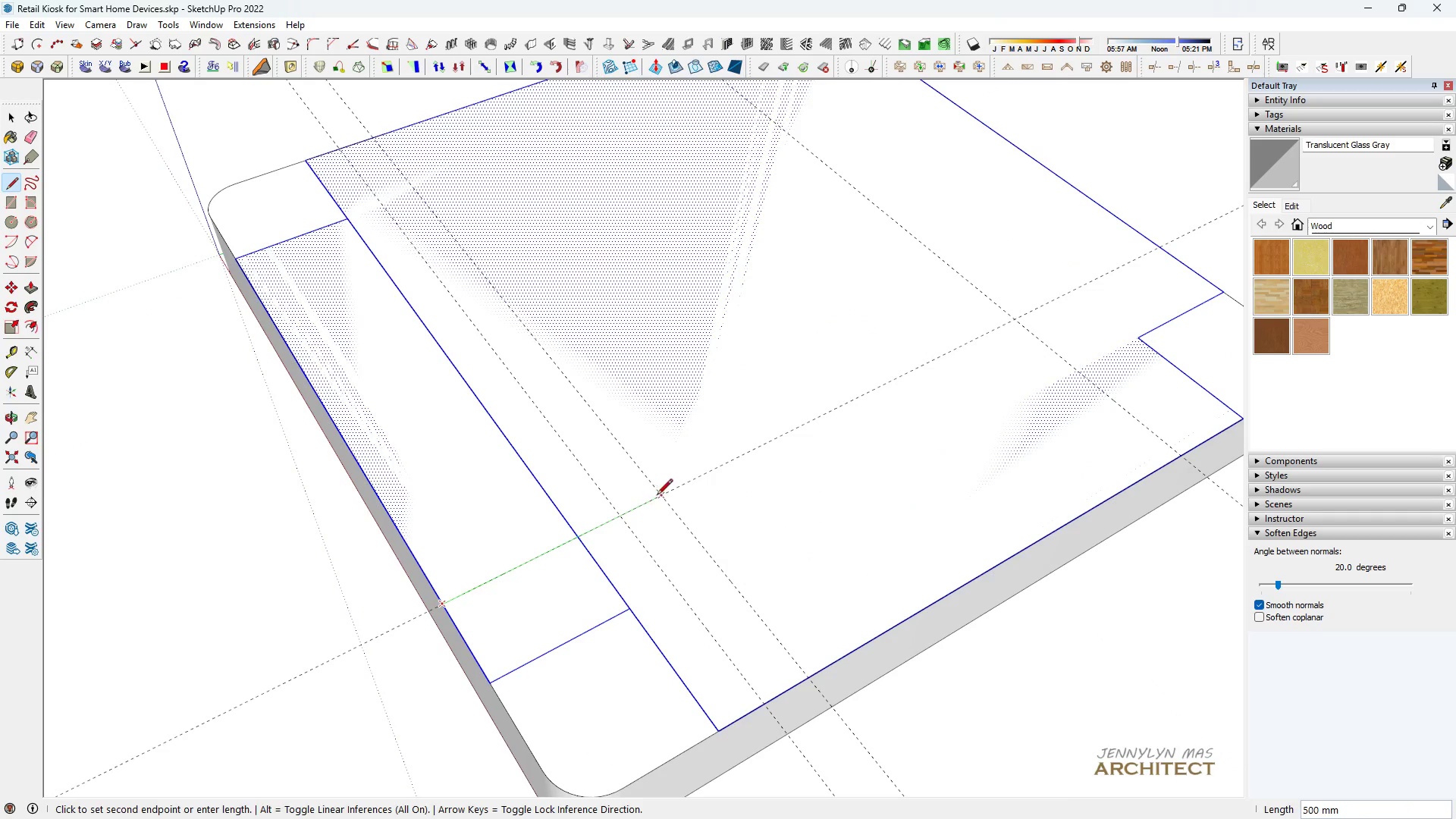 
left_click([660, 491])
 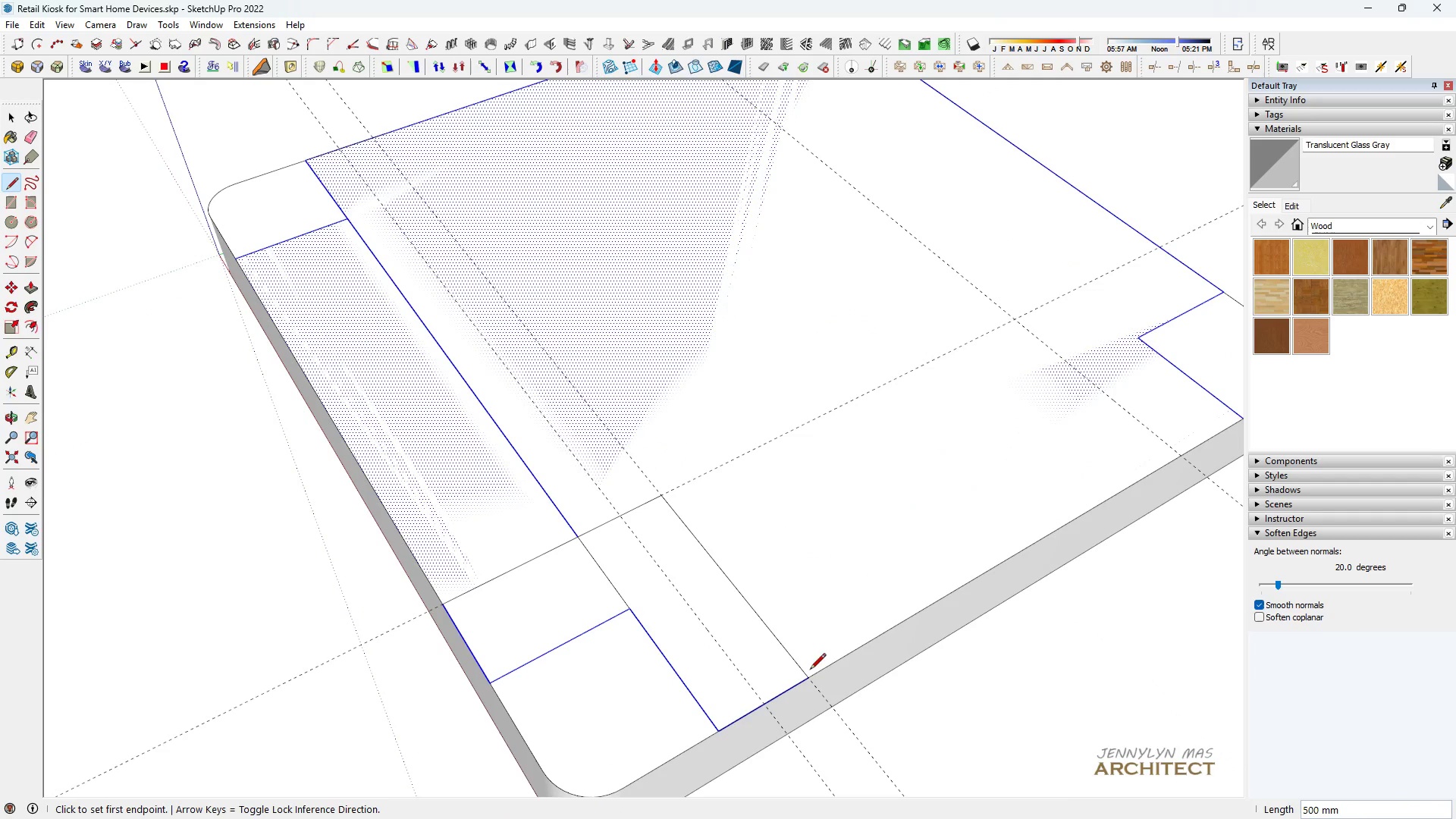 
key(Space)
 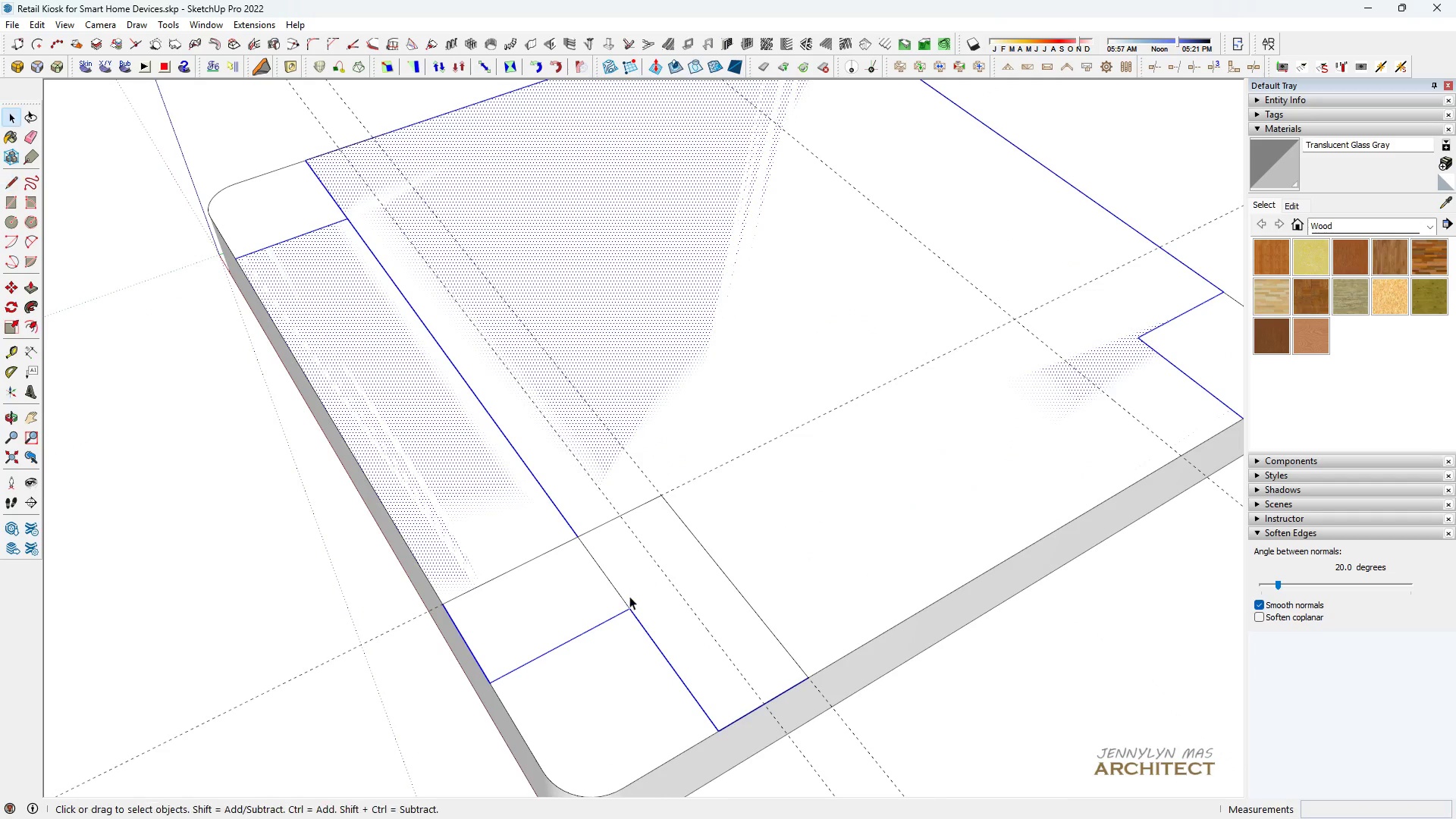 
scroll: coordinate [622, 592], scroll_direction: up, amount: 3.0
 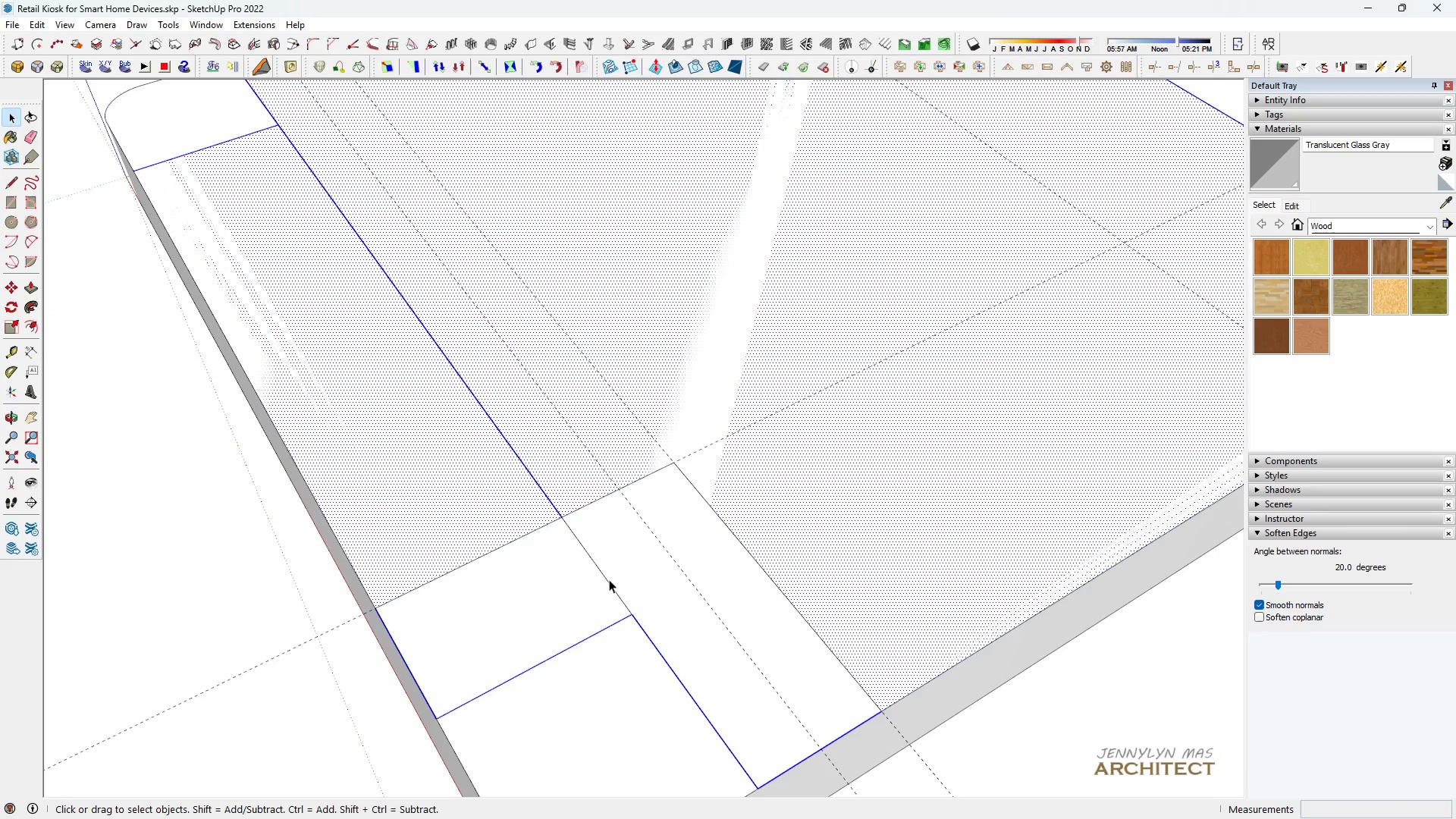 
key(E)
 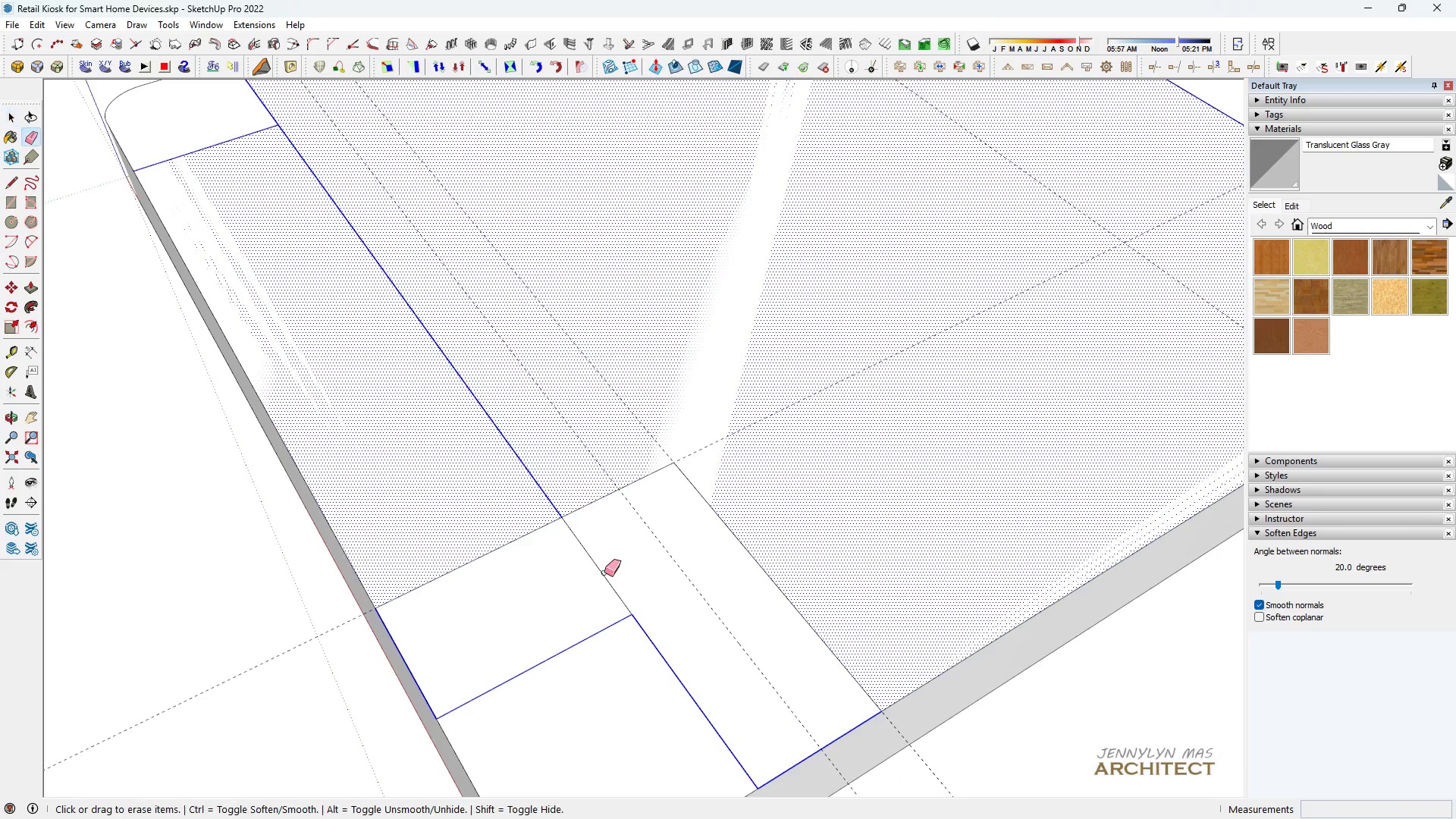 
left_click_drag(start_coordinate=[604, 573], to_coordinate=[593, 569])
 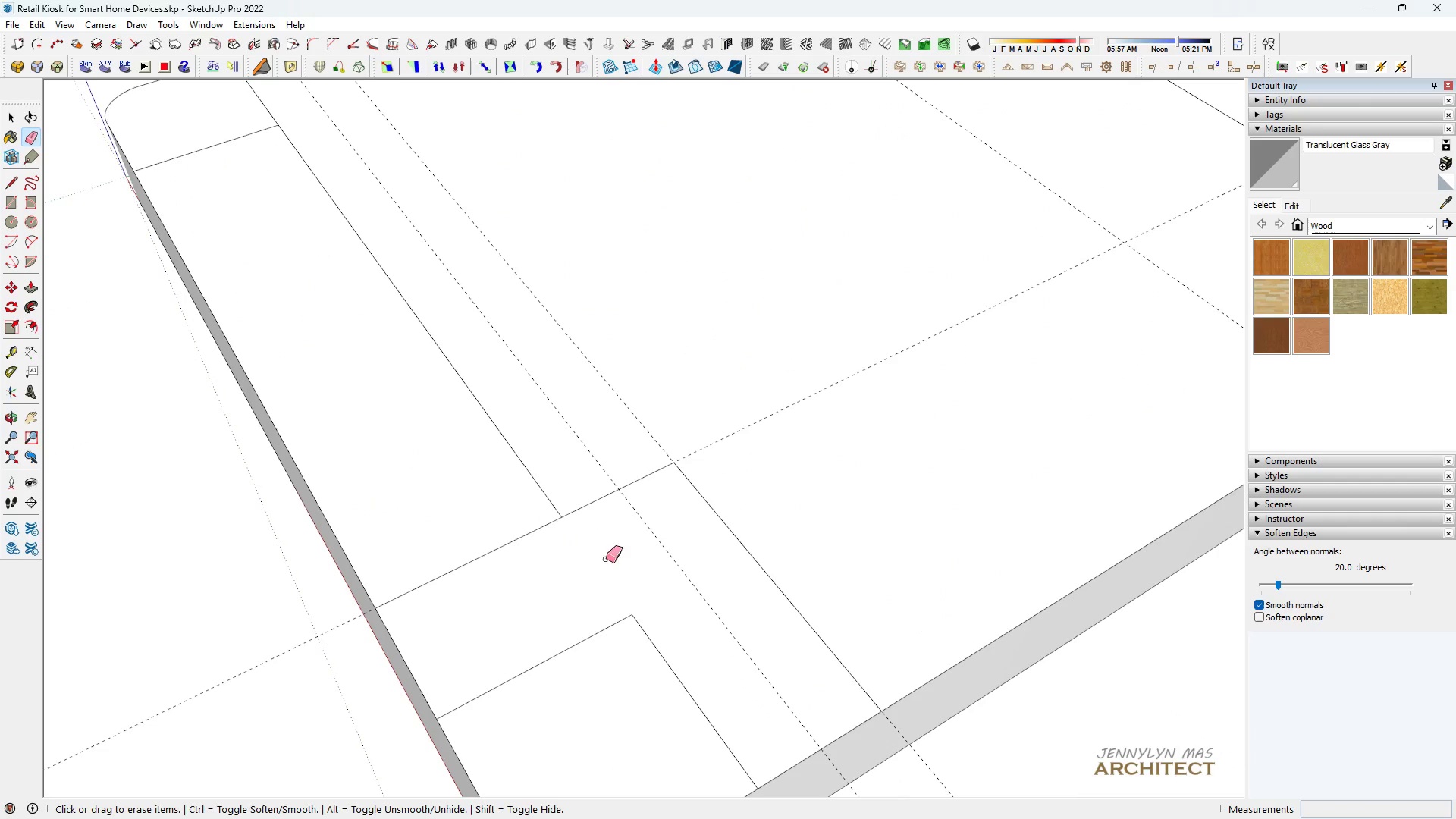 
left_click_drag(start_coordinate=[648, 541], to_coordinate=[673, 537])
 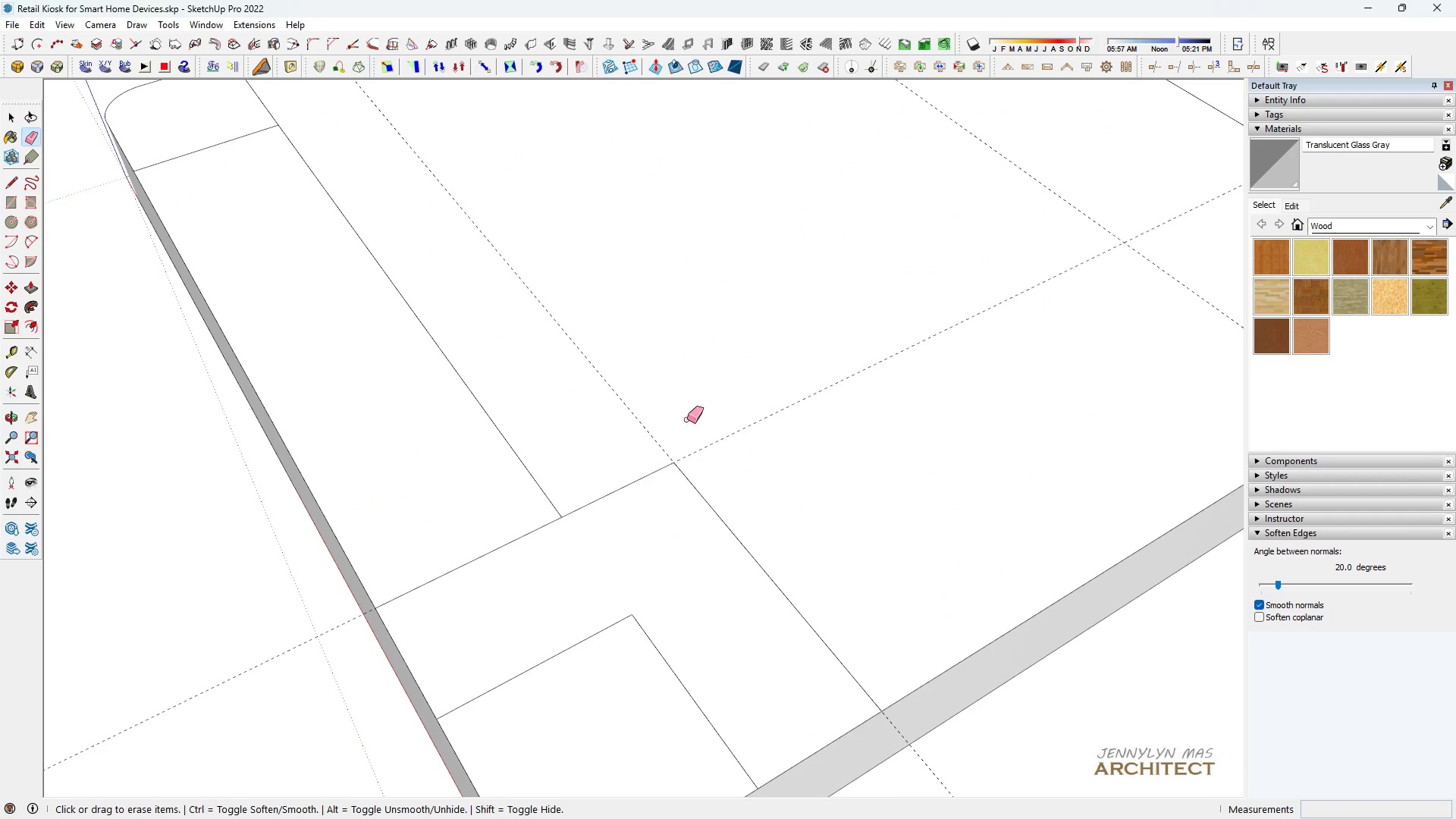 
left_click_drag(start_coordinate=[699, 424], to_coordinate=[720, 494])
 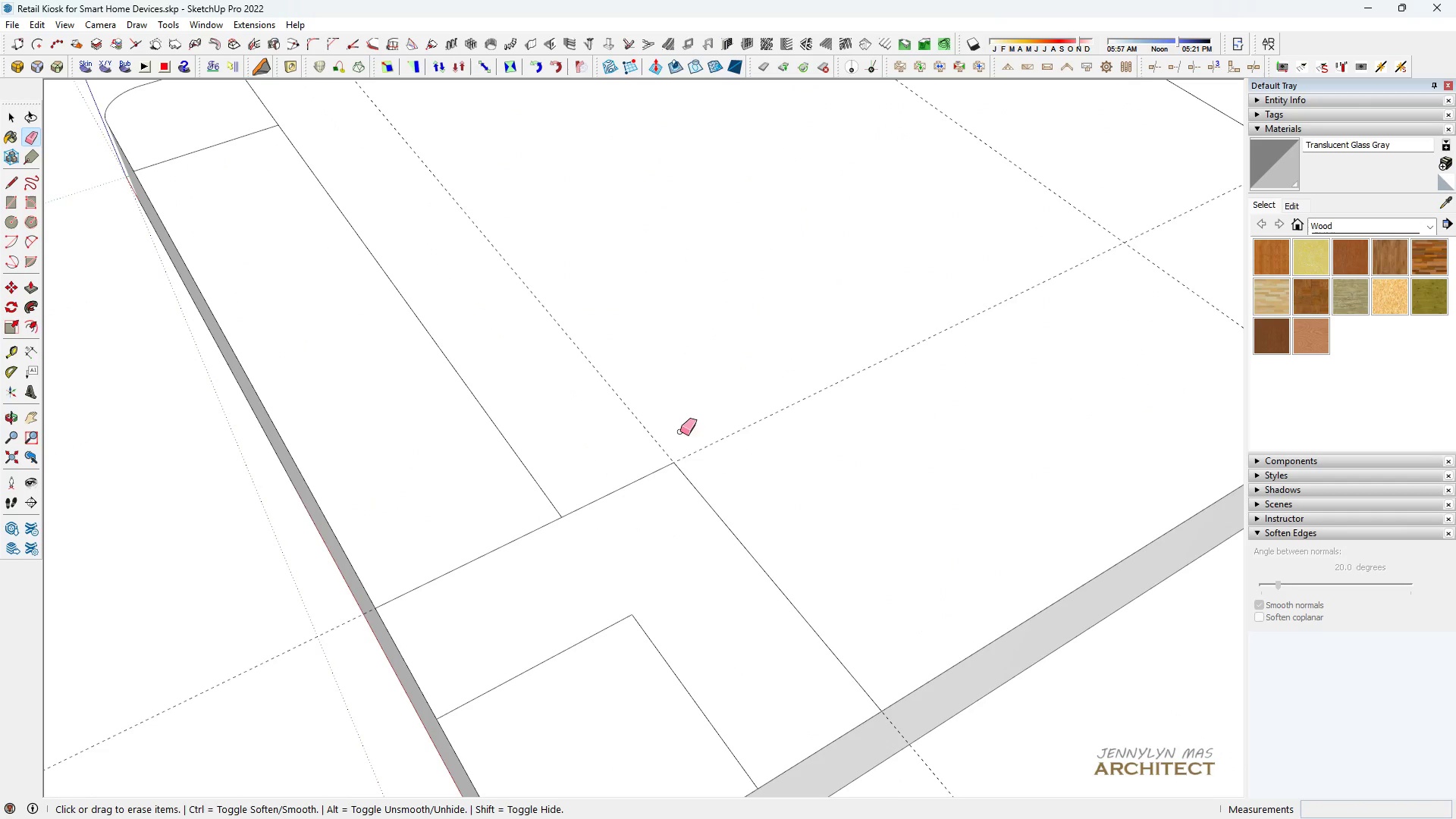 
left_click_drag(start_coordinate=[676, 431], to_coordinate=[616, 437])
 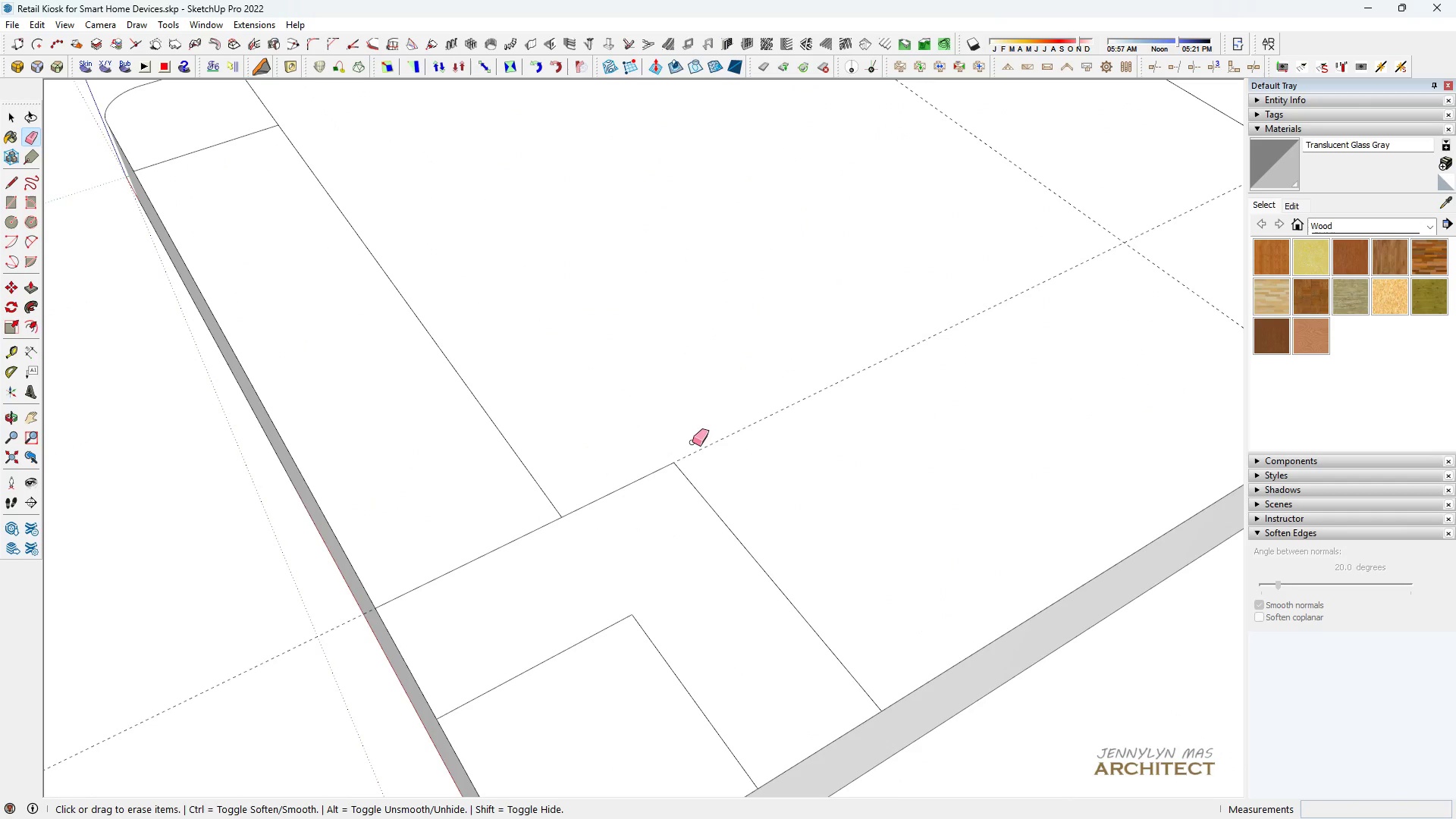 
left_click_drag(start_coordinate=[696, 444], to_coordinate=[725, 464])
 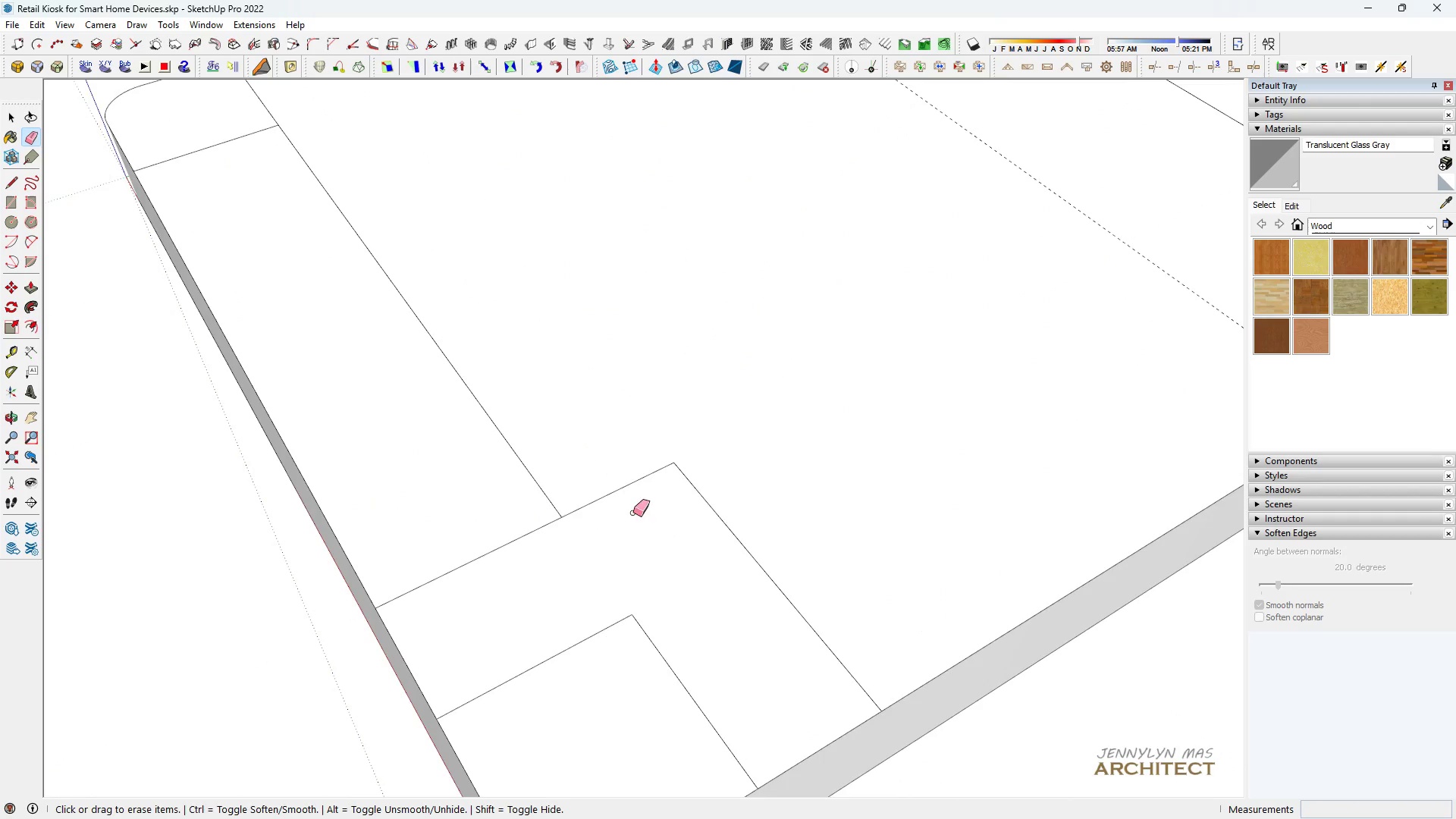 
scroll: coordinate [413, 626], scroll_direction: down, amount: 5.0
 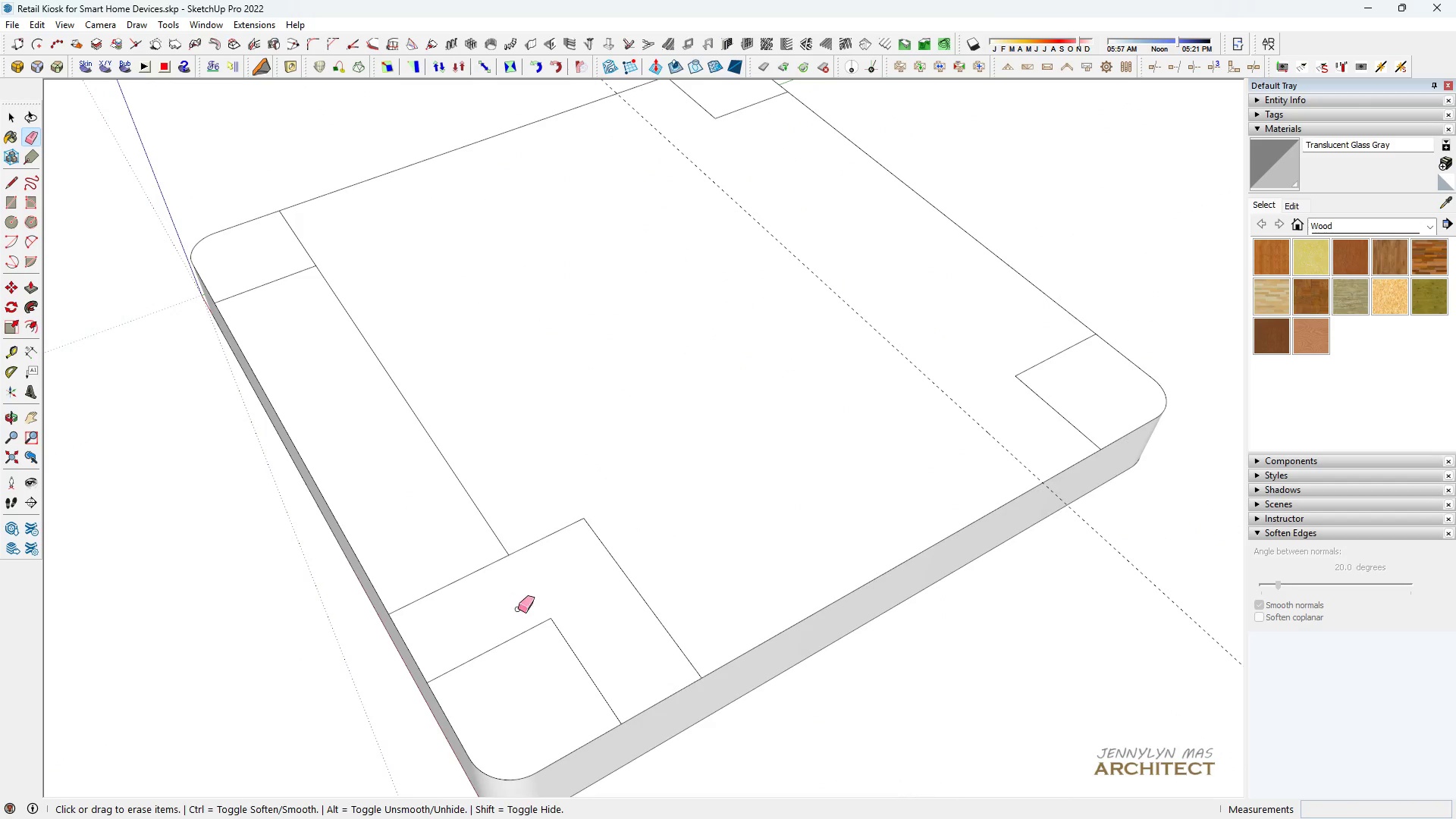 
key(Space)
 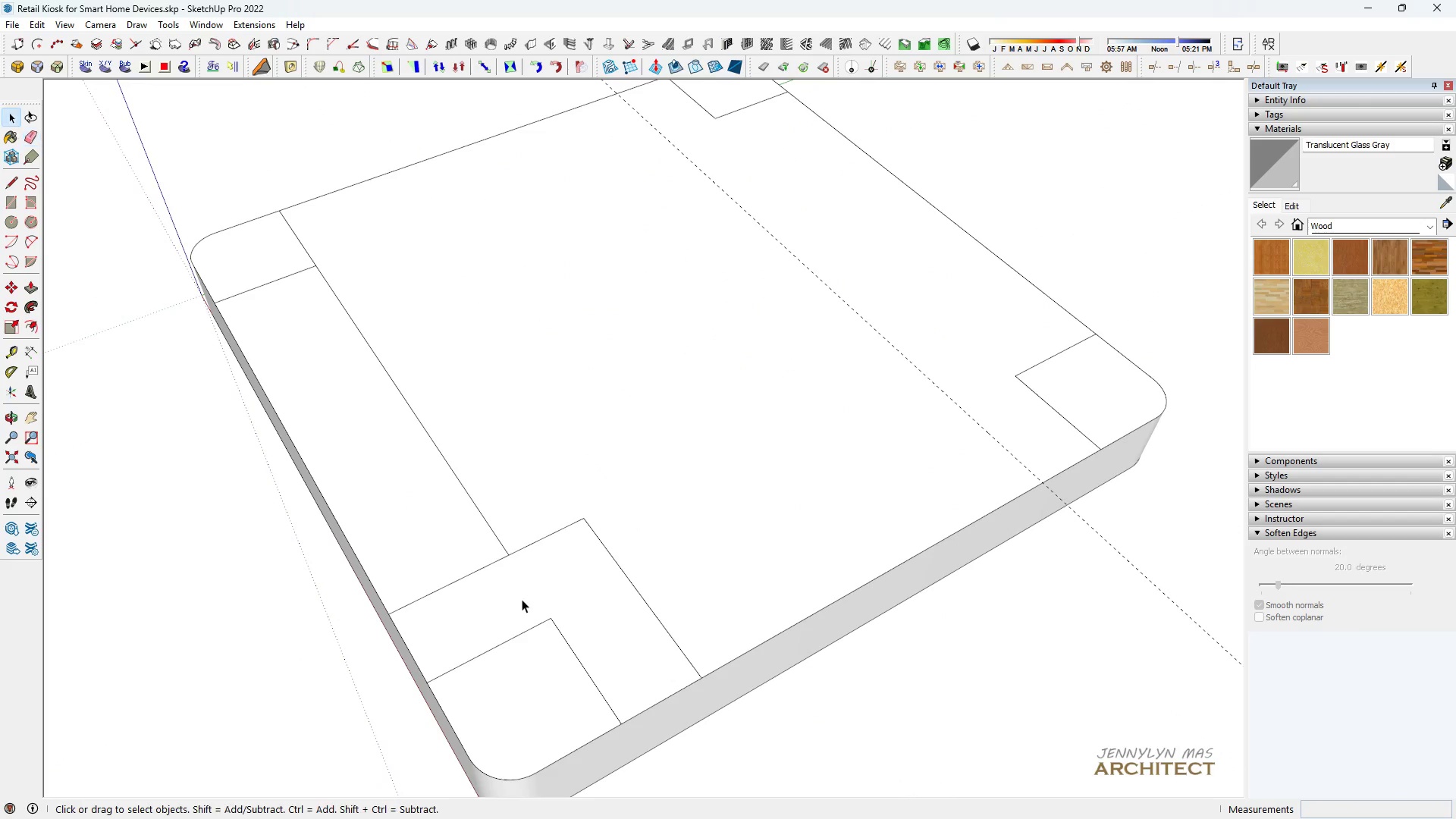 
left_click([522, 598])
 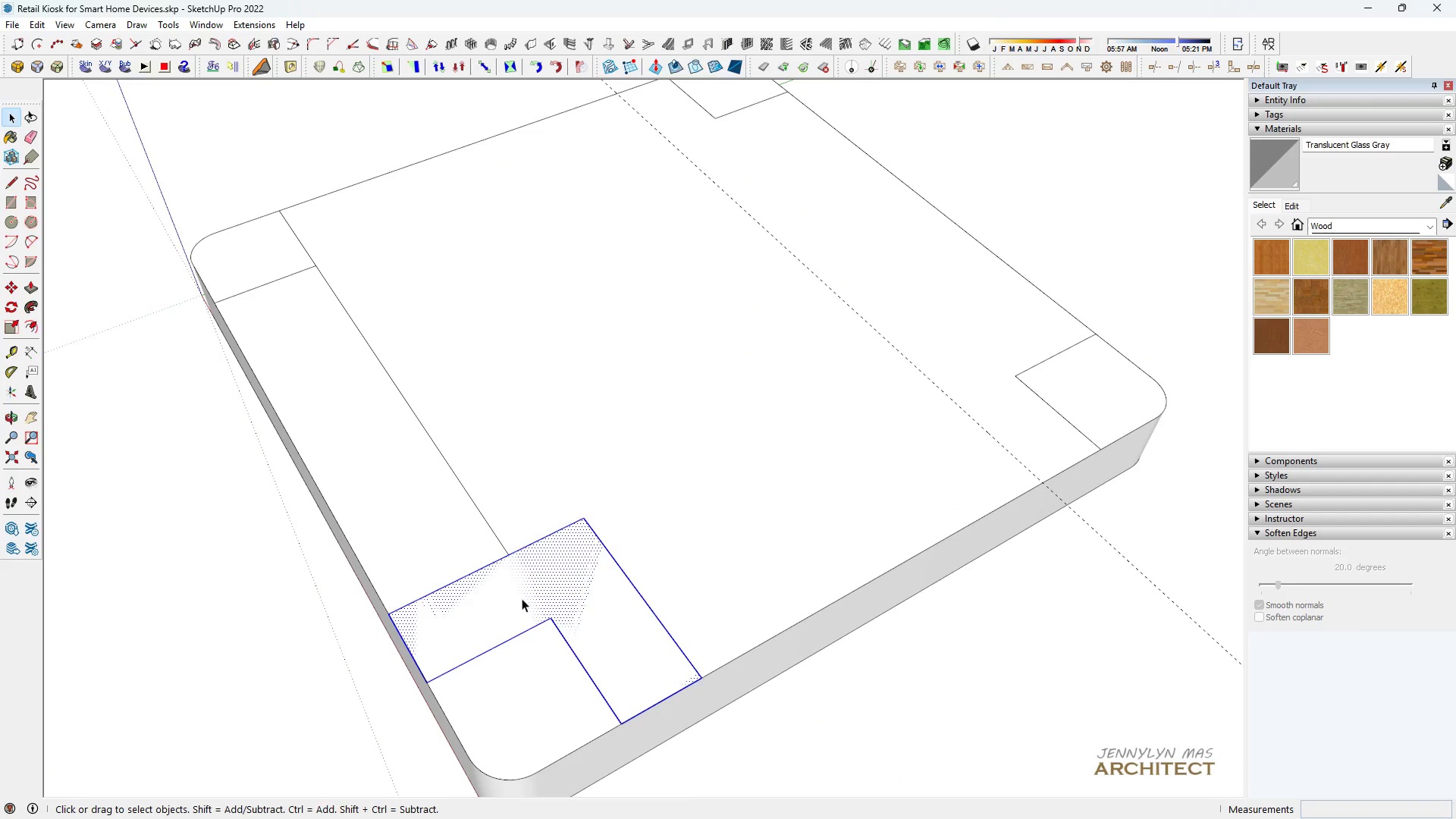 
left_click([522, 598])
 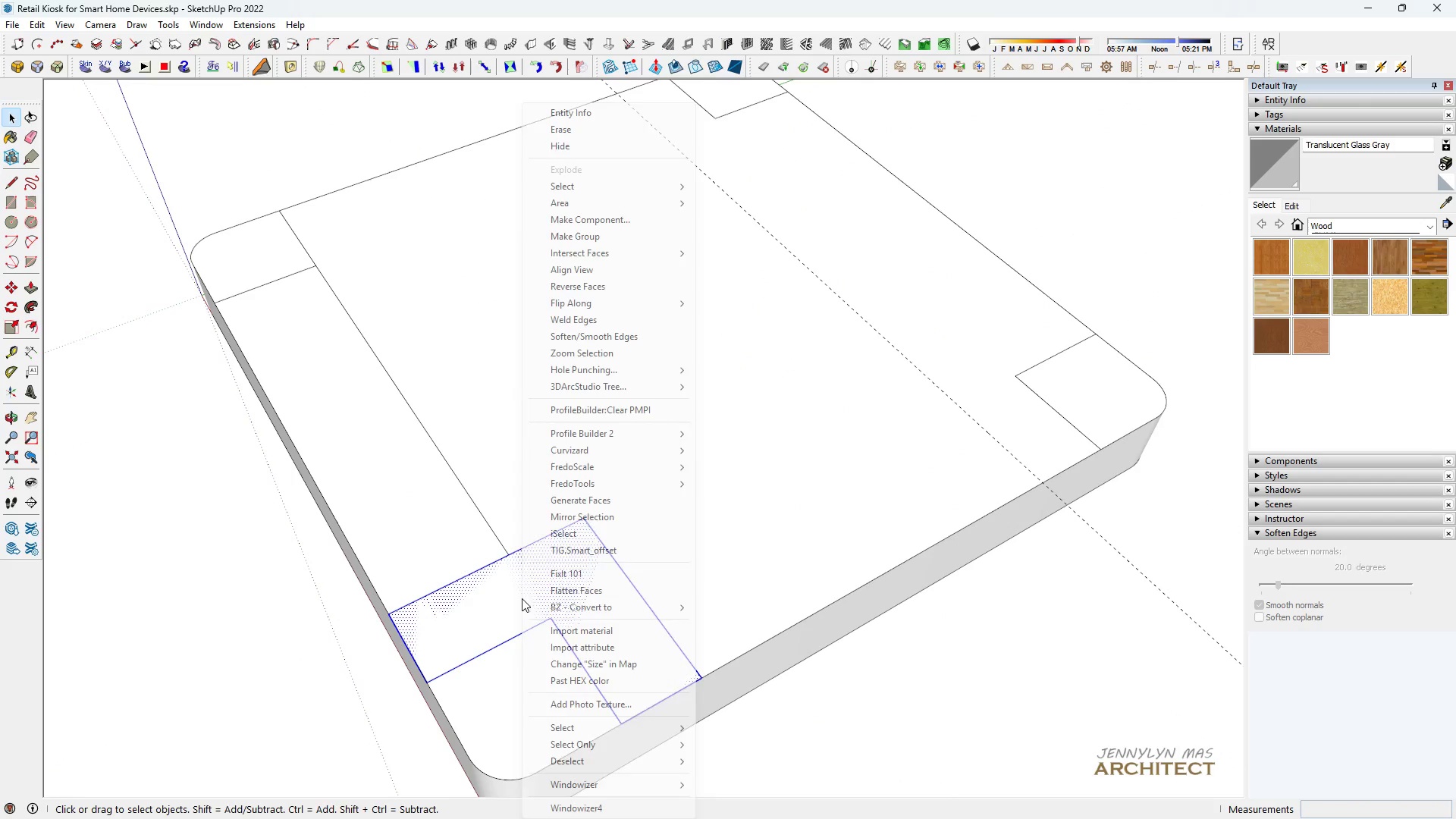 
right_click([522, 598])
 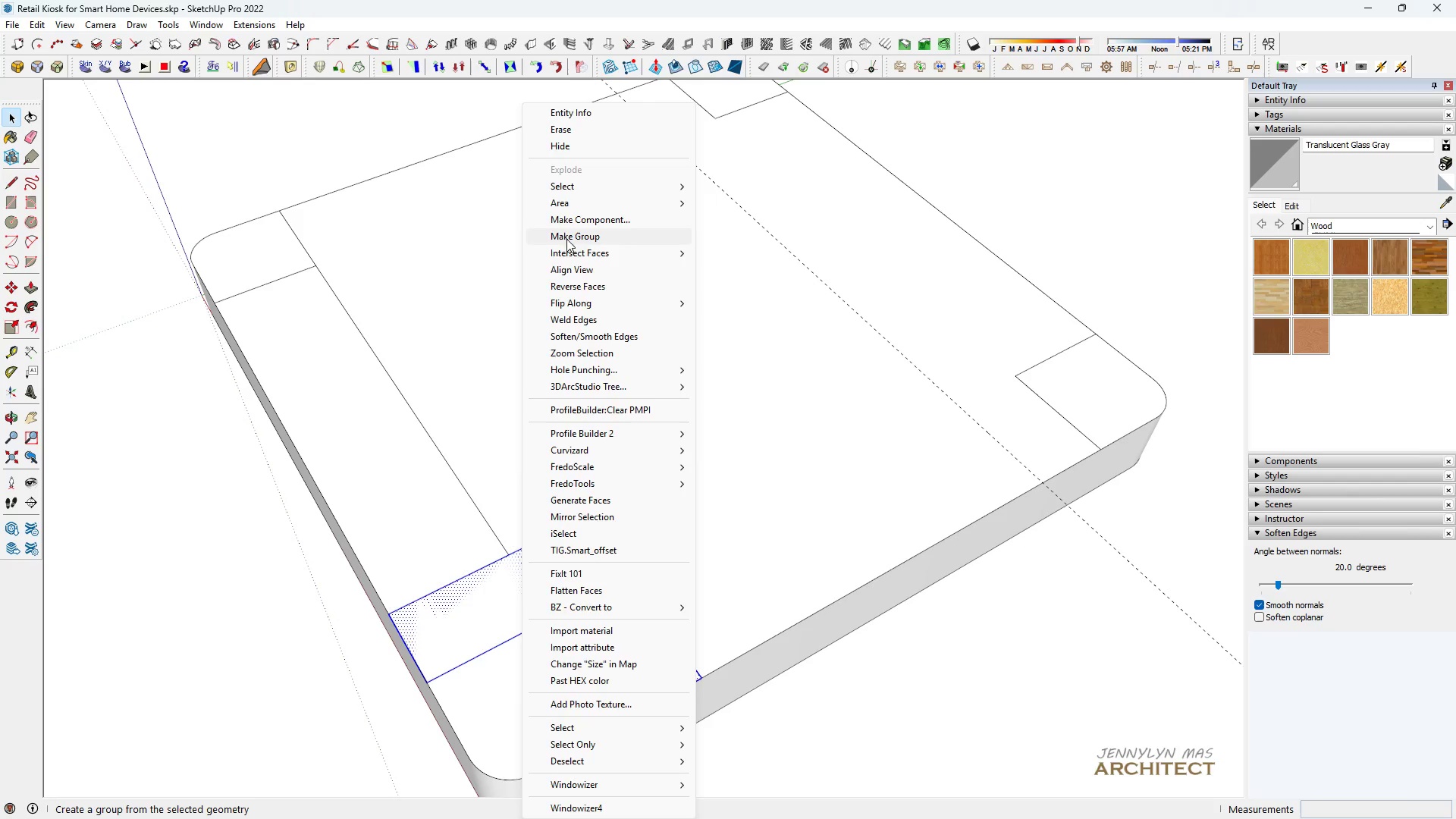 
left_click([566, 237])
 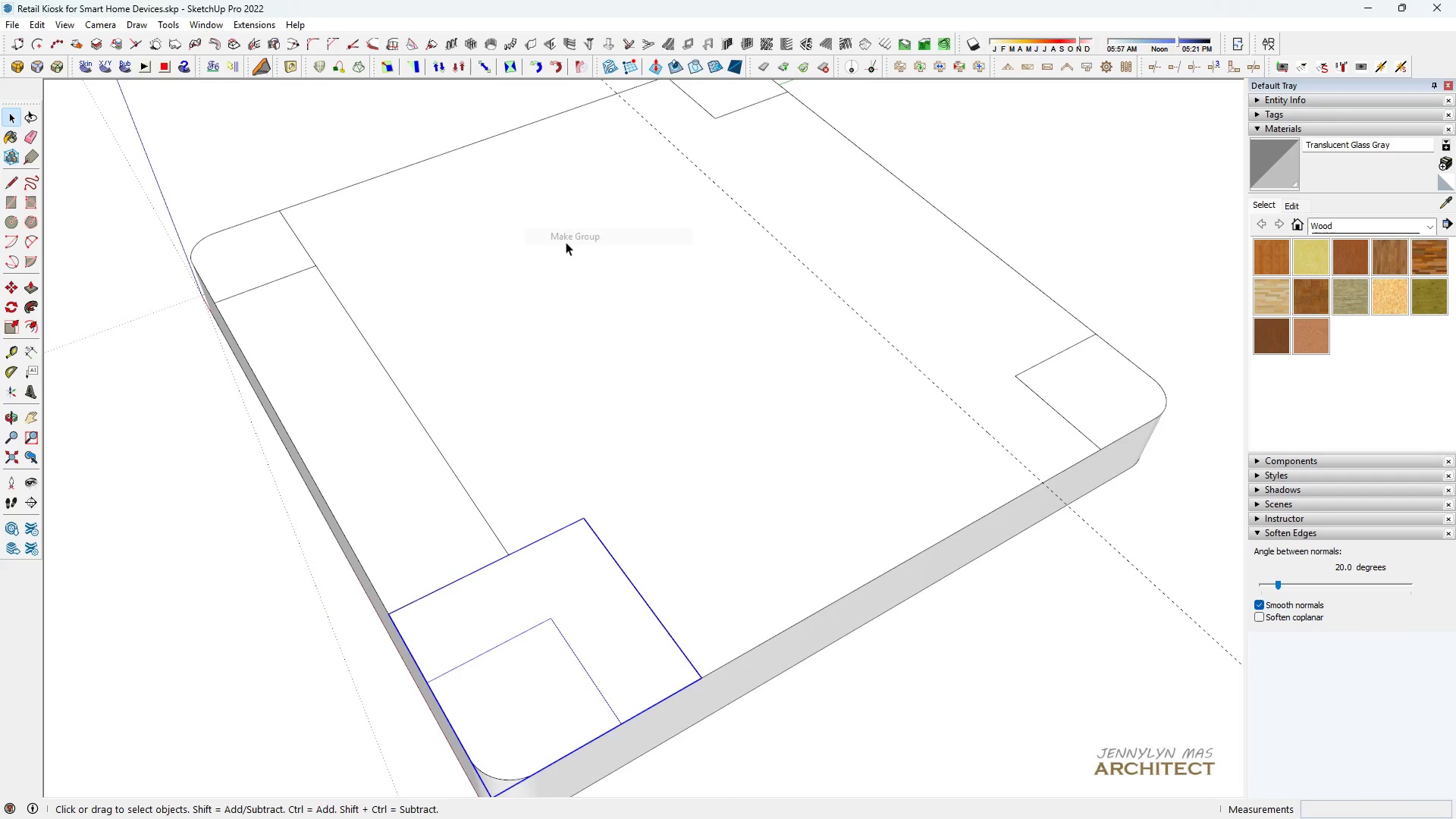 
key(Space)
 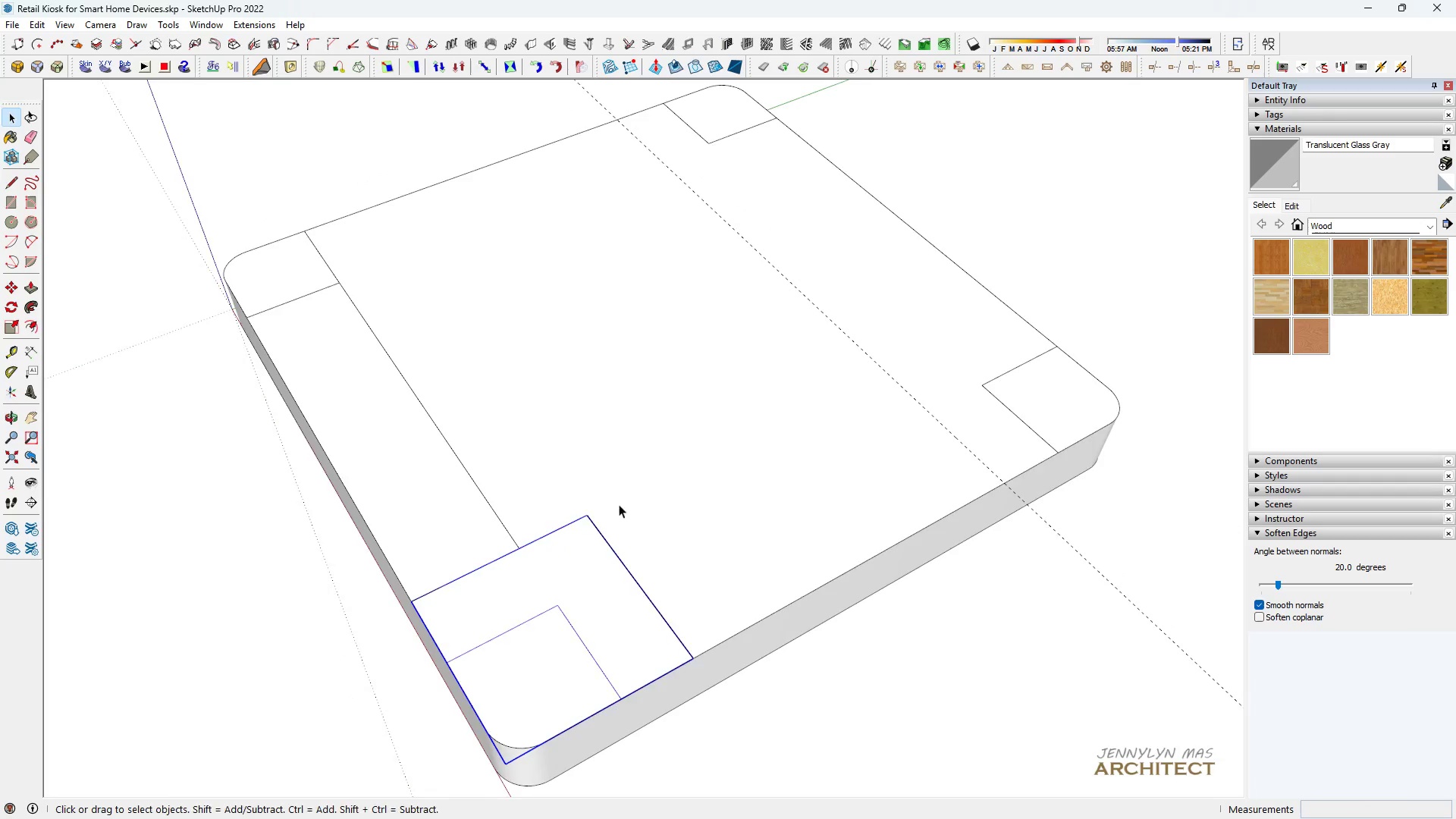 
scroll: coordinate [558, 538], scroll_direction: down, amount: 3.0
 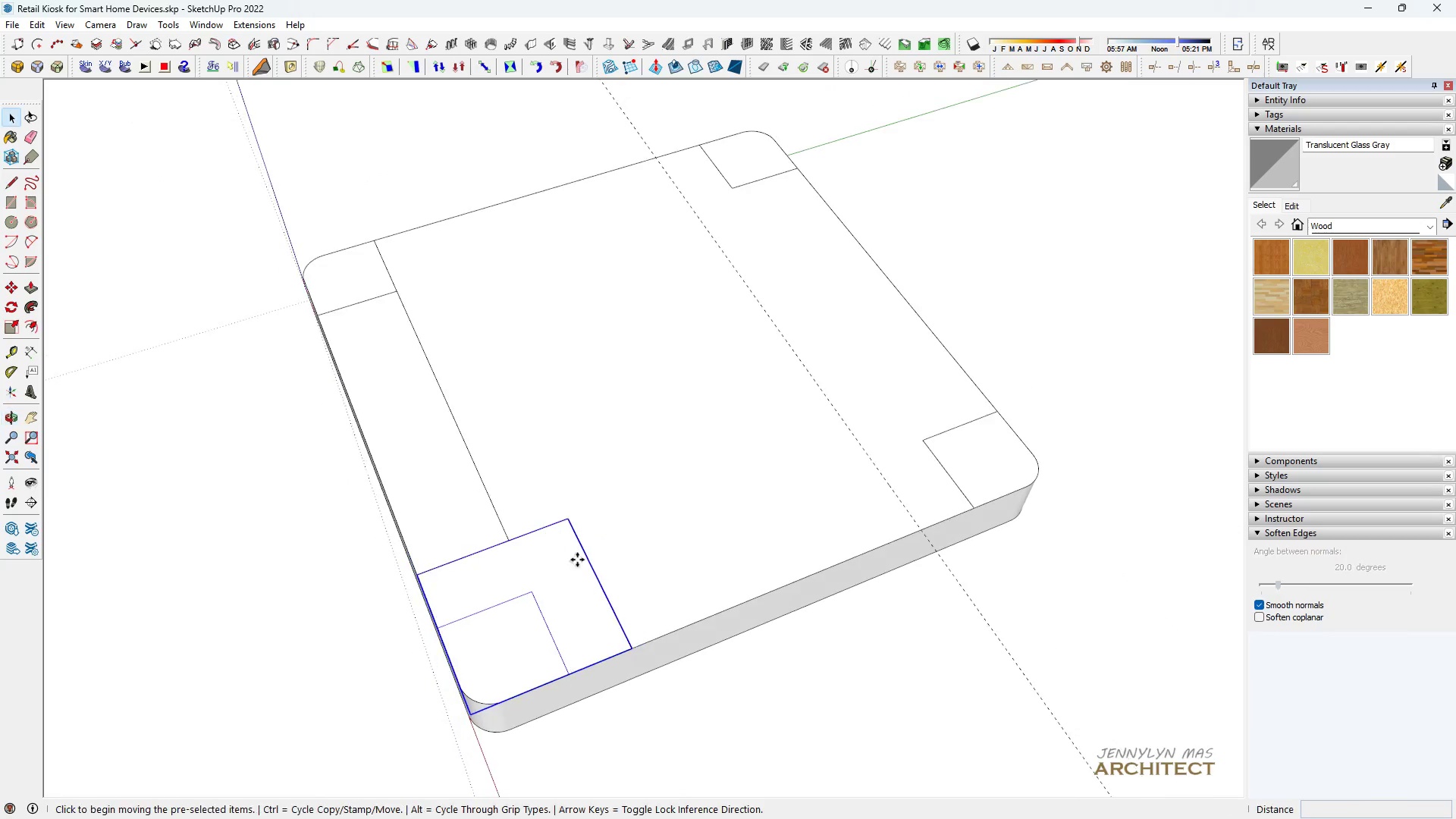 
key(M)
 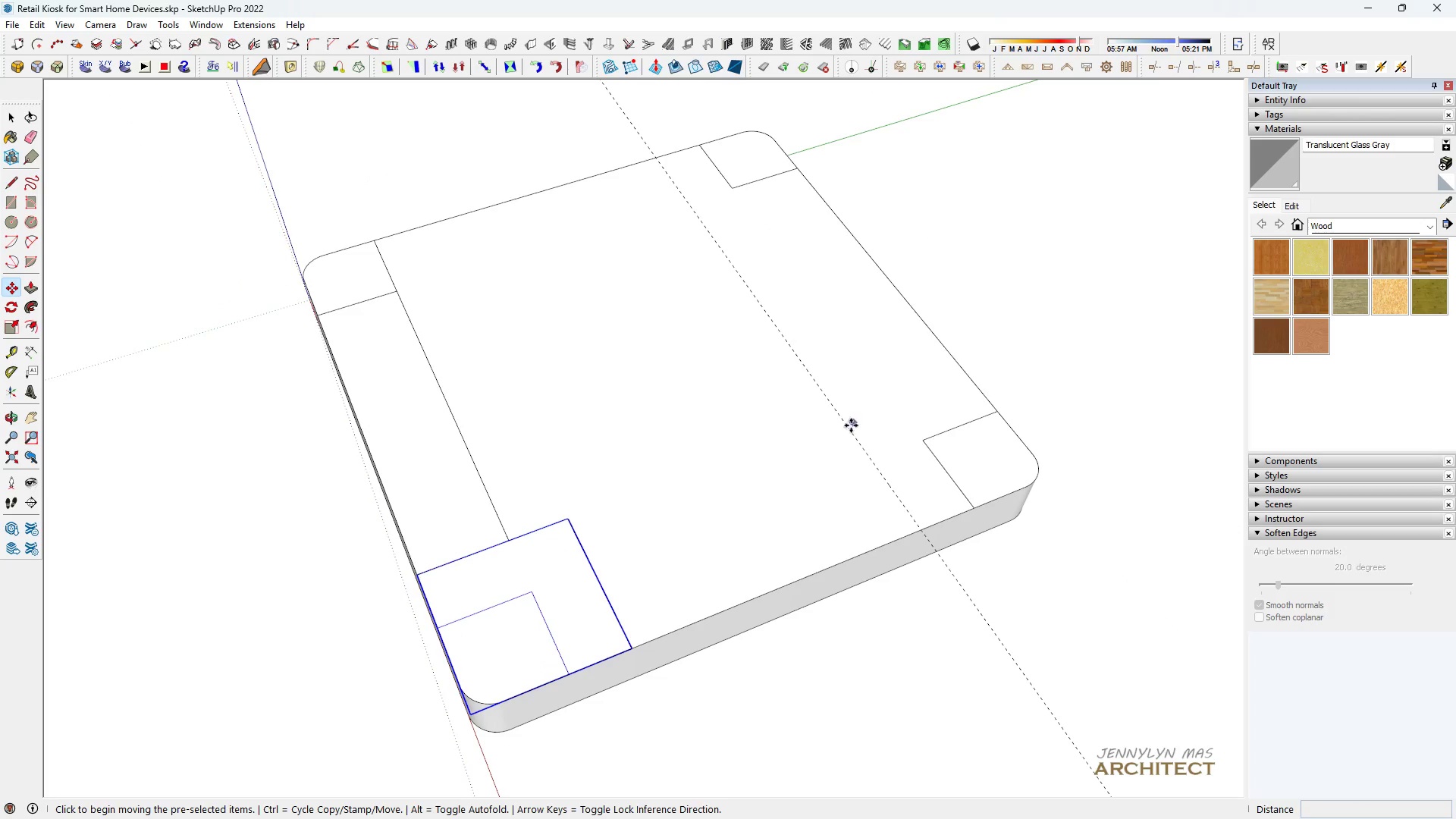 
key(Control+ControlLeft)
 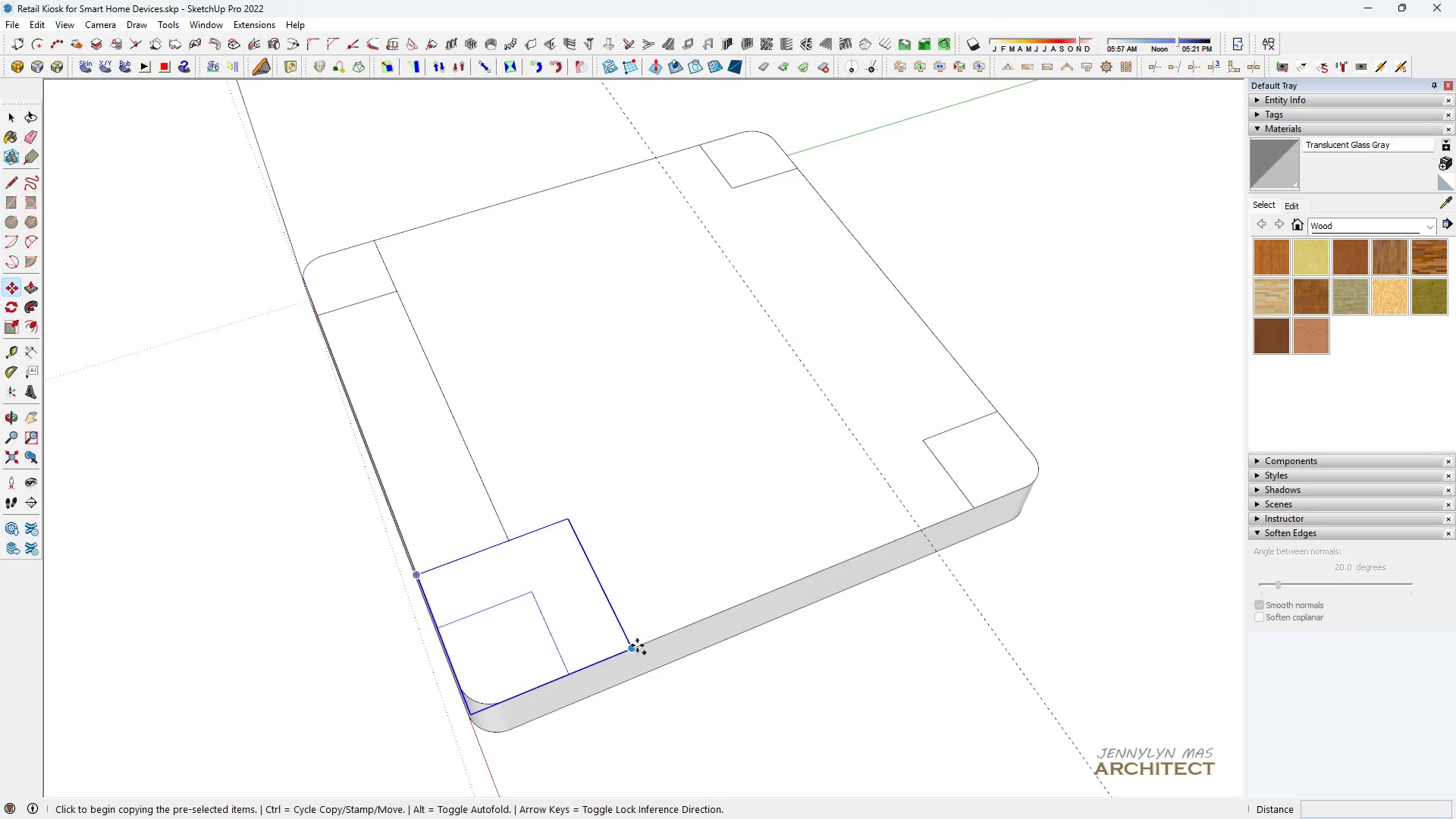 
left_click([635, 648])
 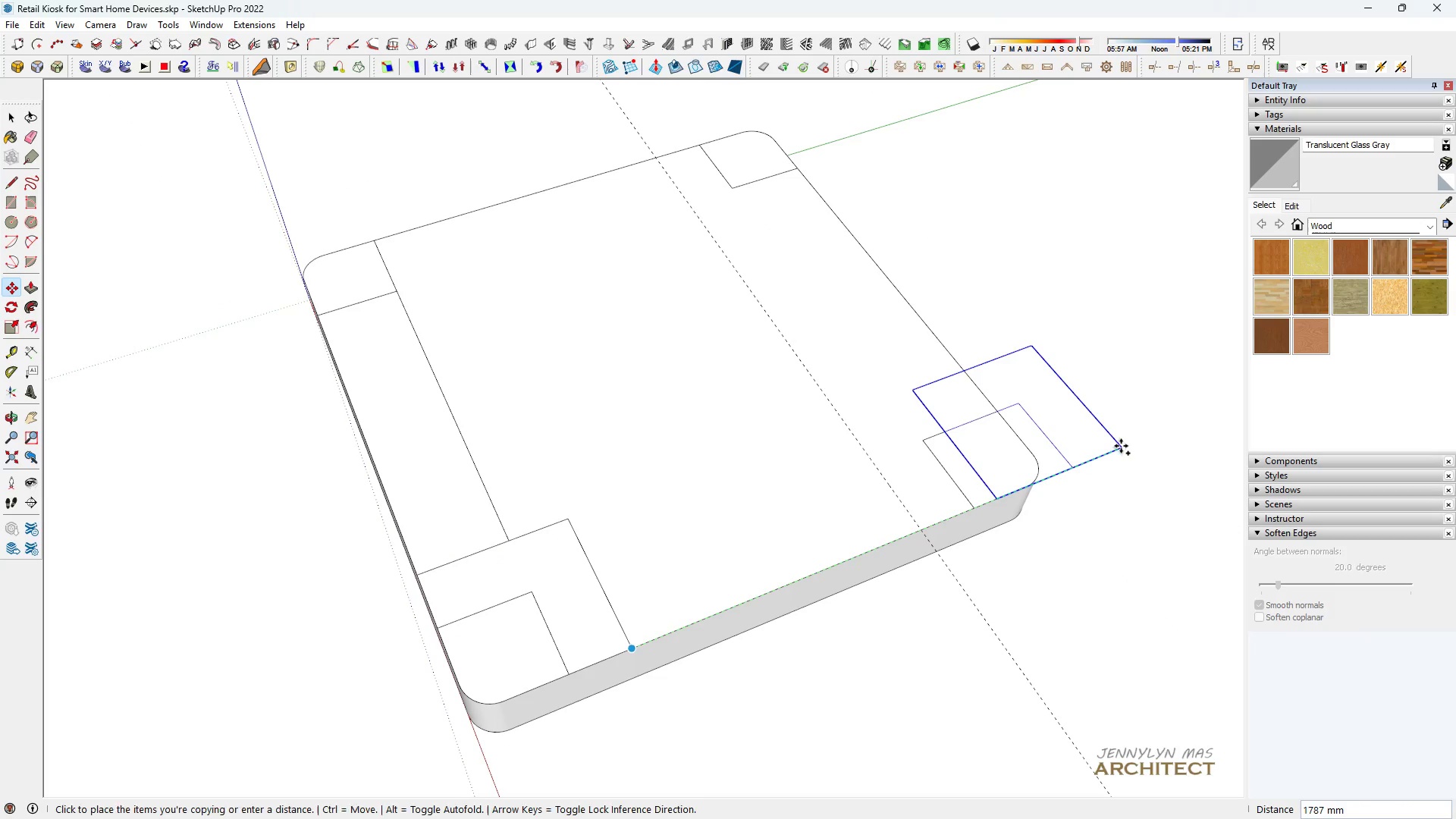 
key(Space)
 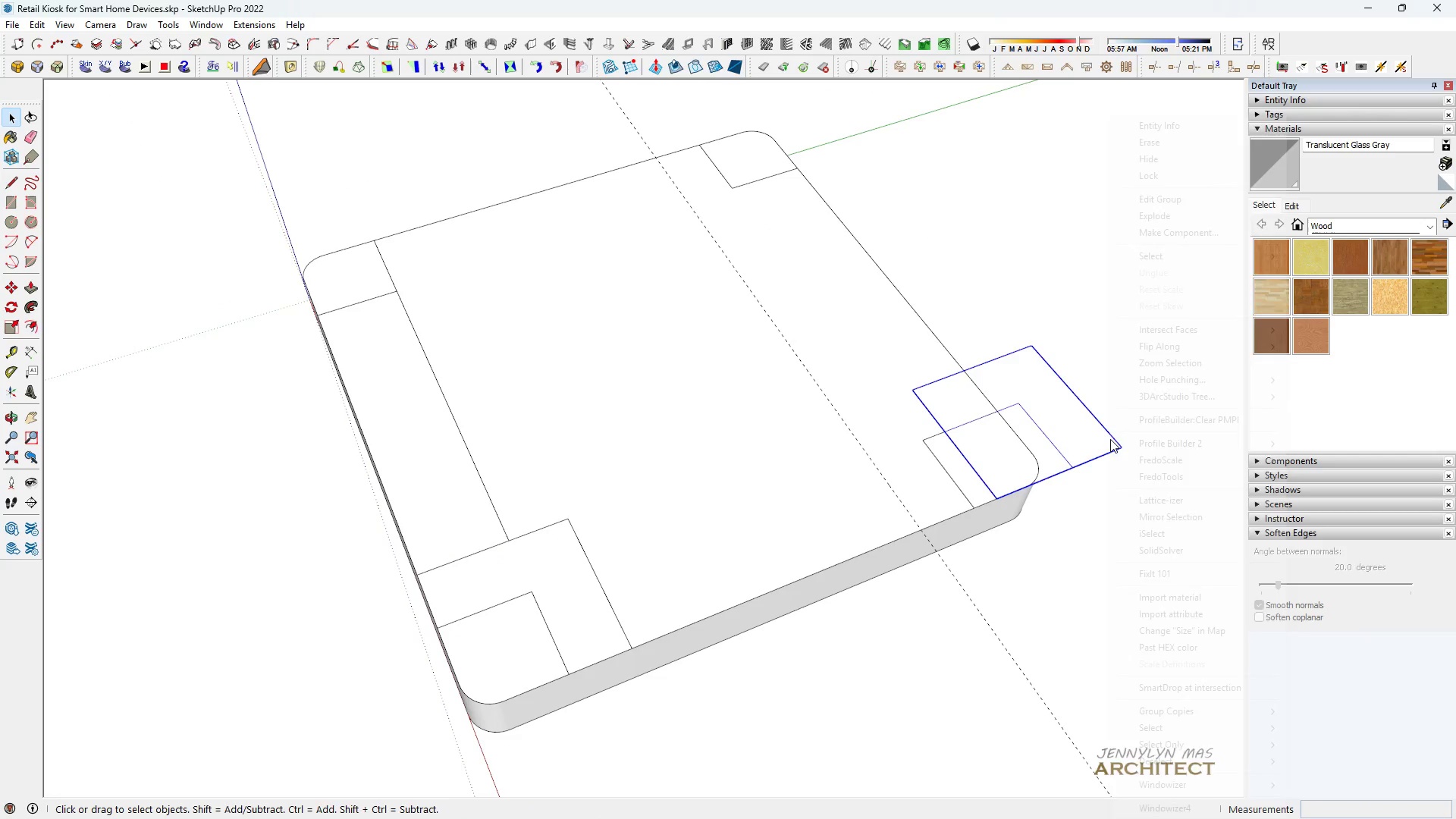 
right_click([1110, 439])
 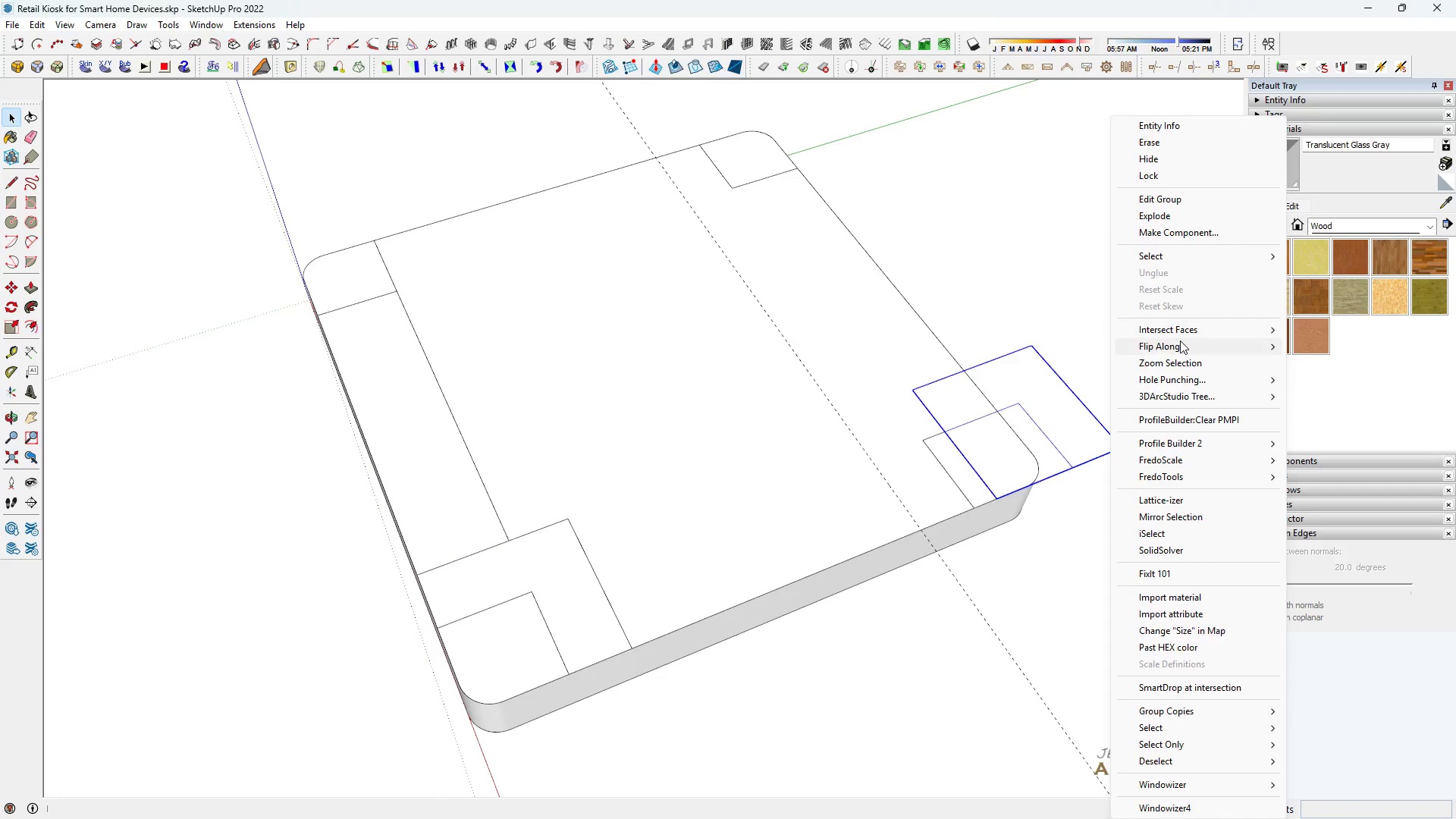 
left_click([1180, 344])
 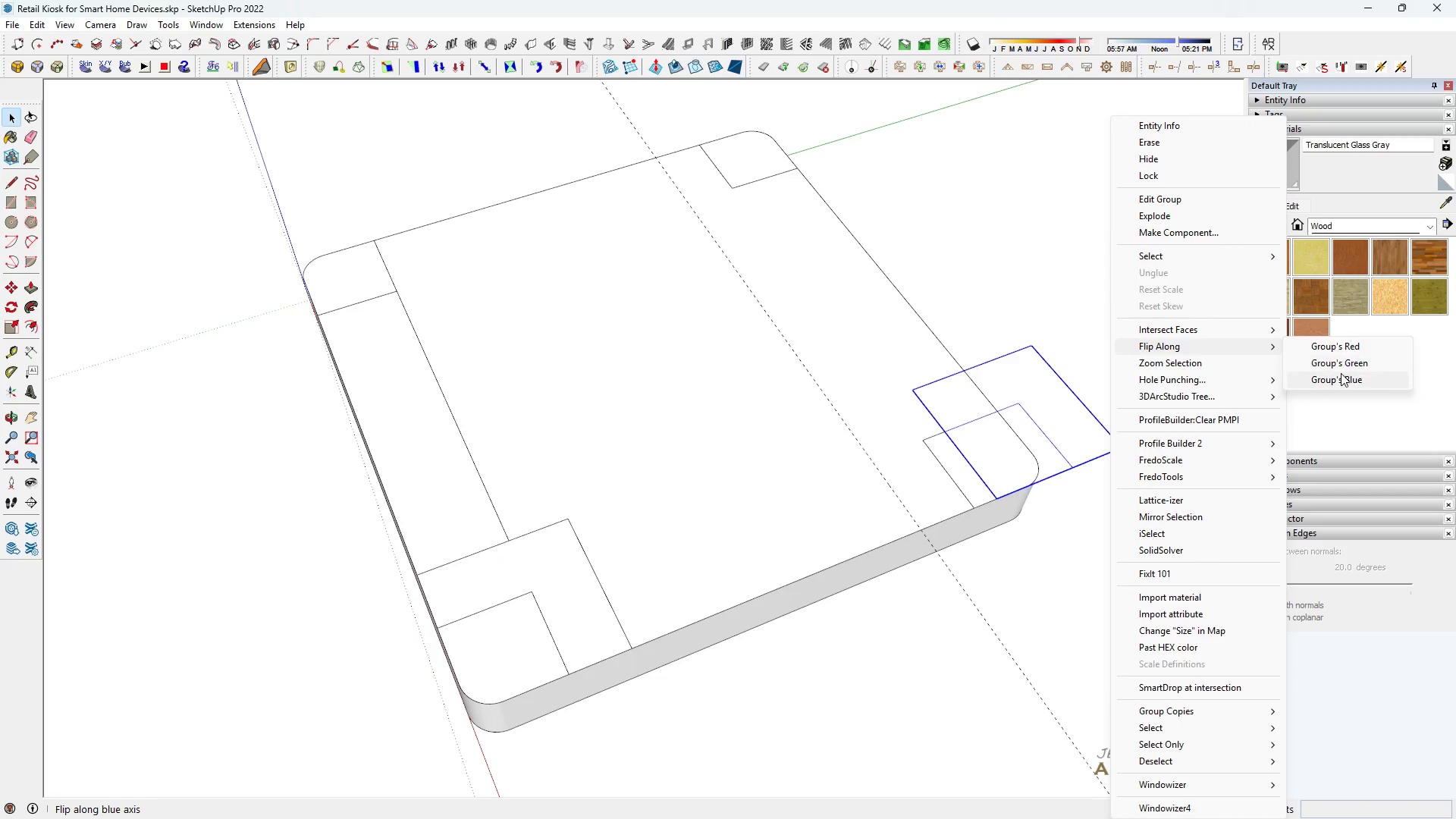 
left_click([1340, 373])
 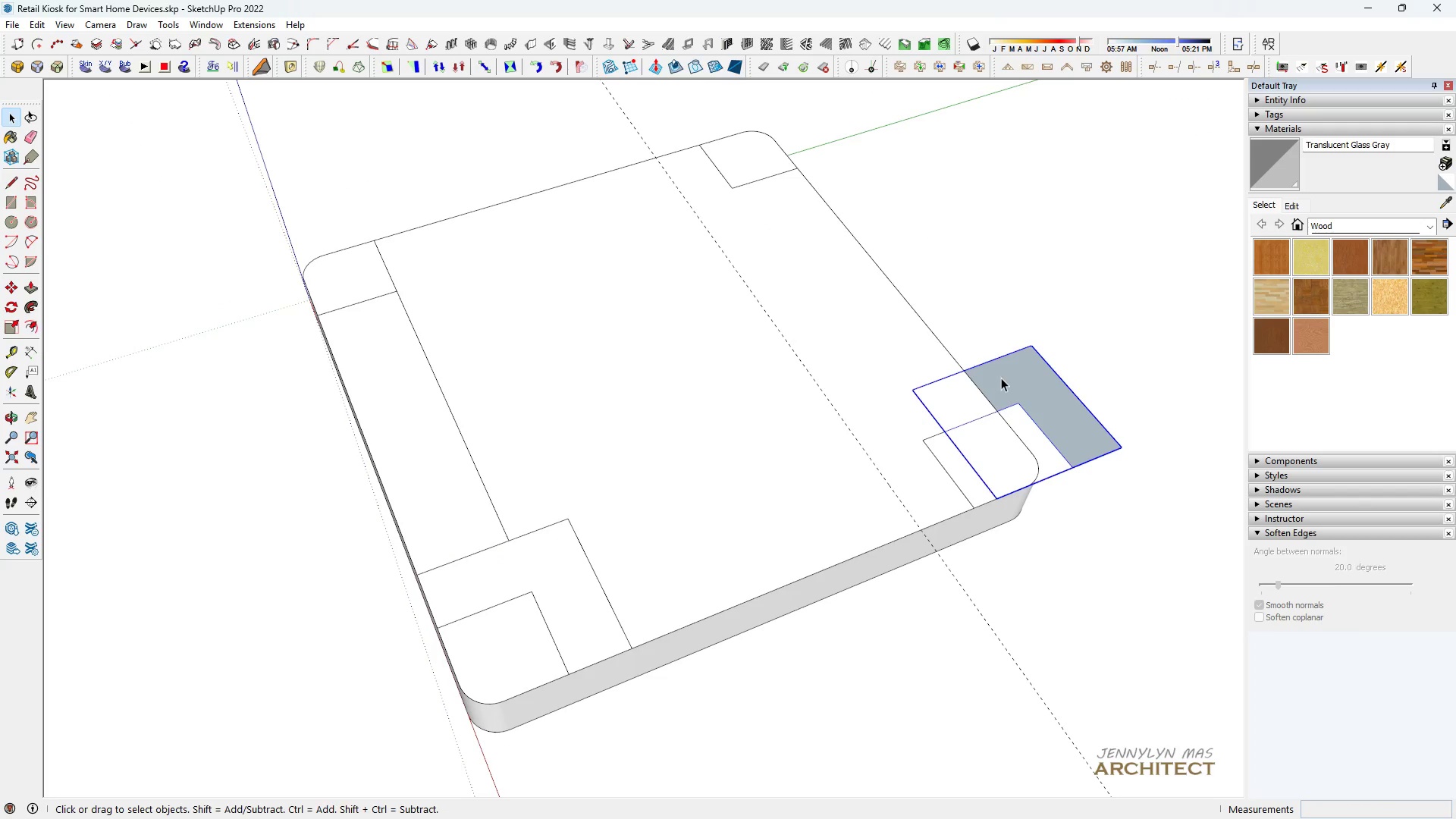 
key(Space)
 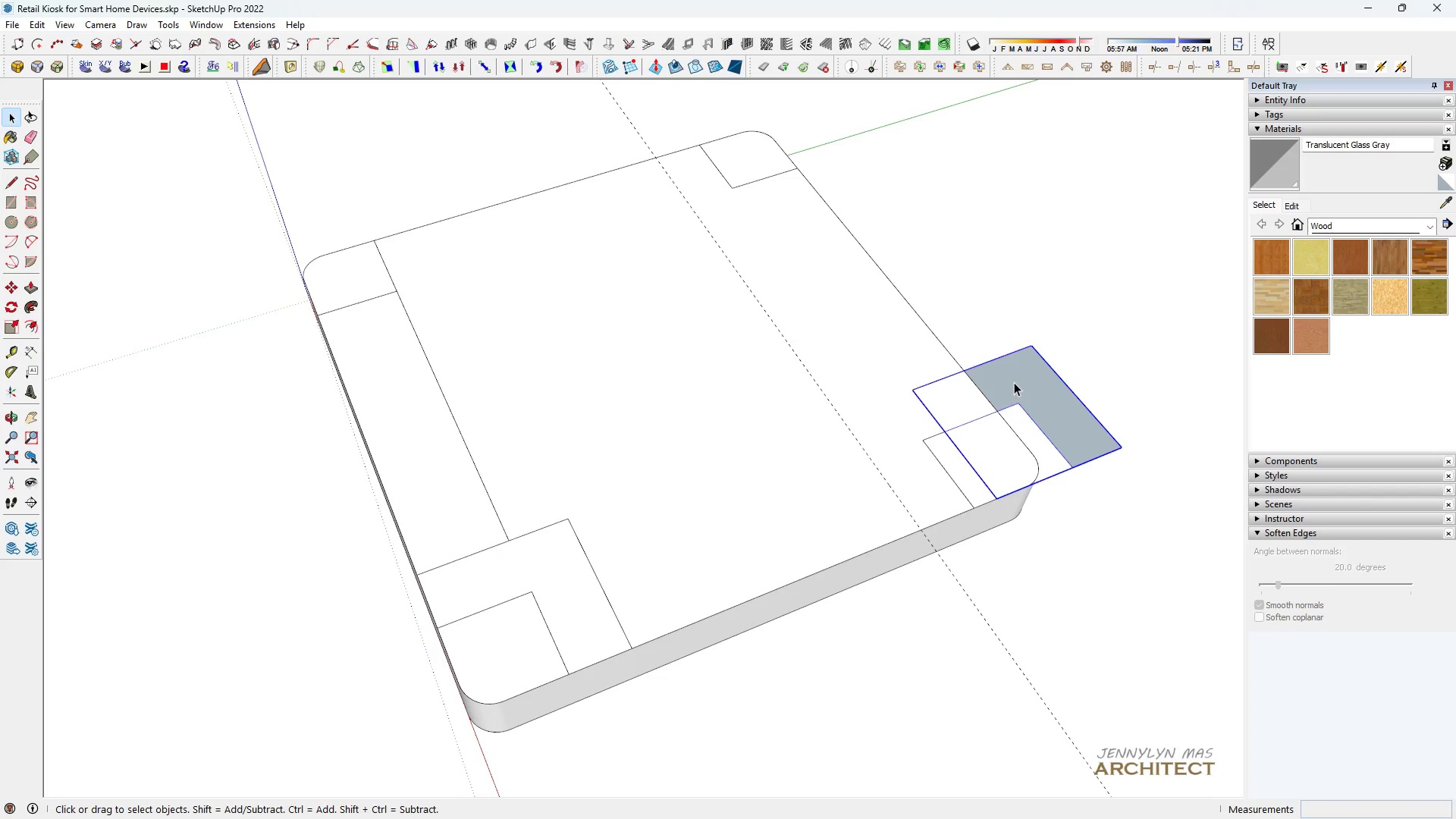 
key(Control+ControlLeft)
 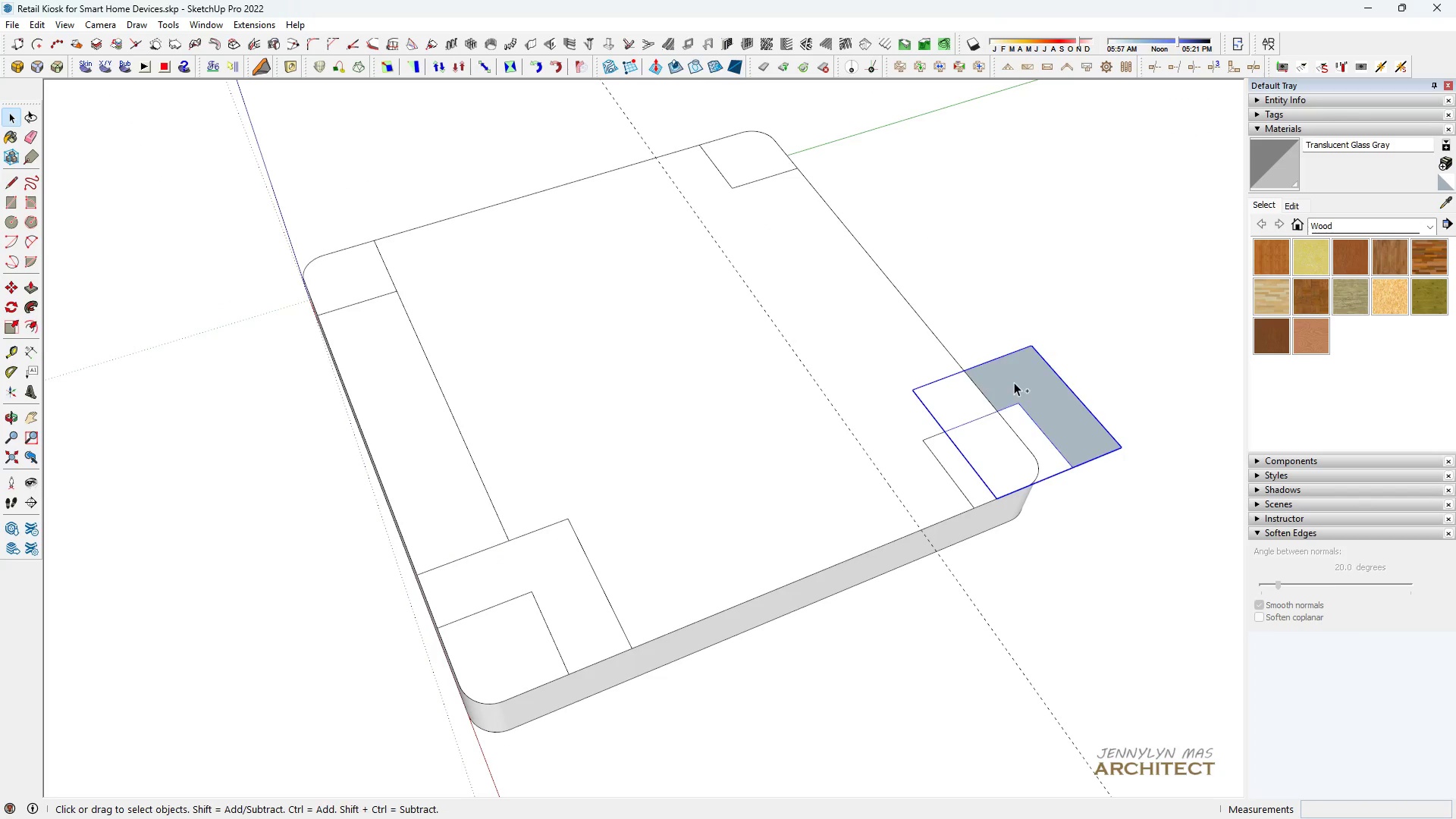 
key(Control+Z)
 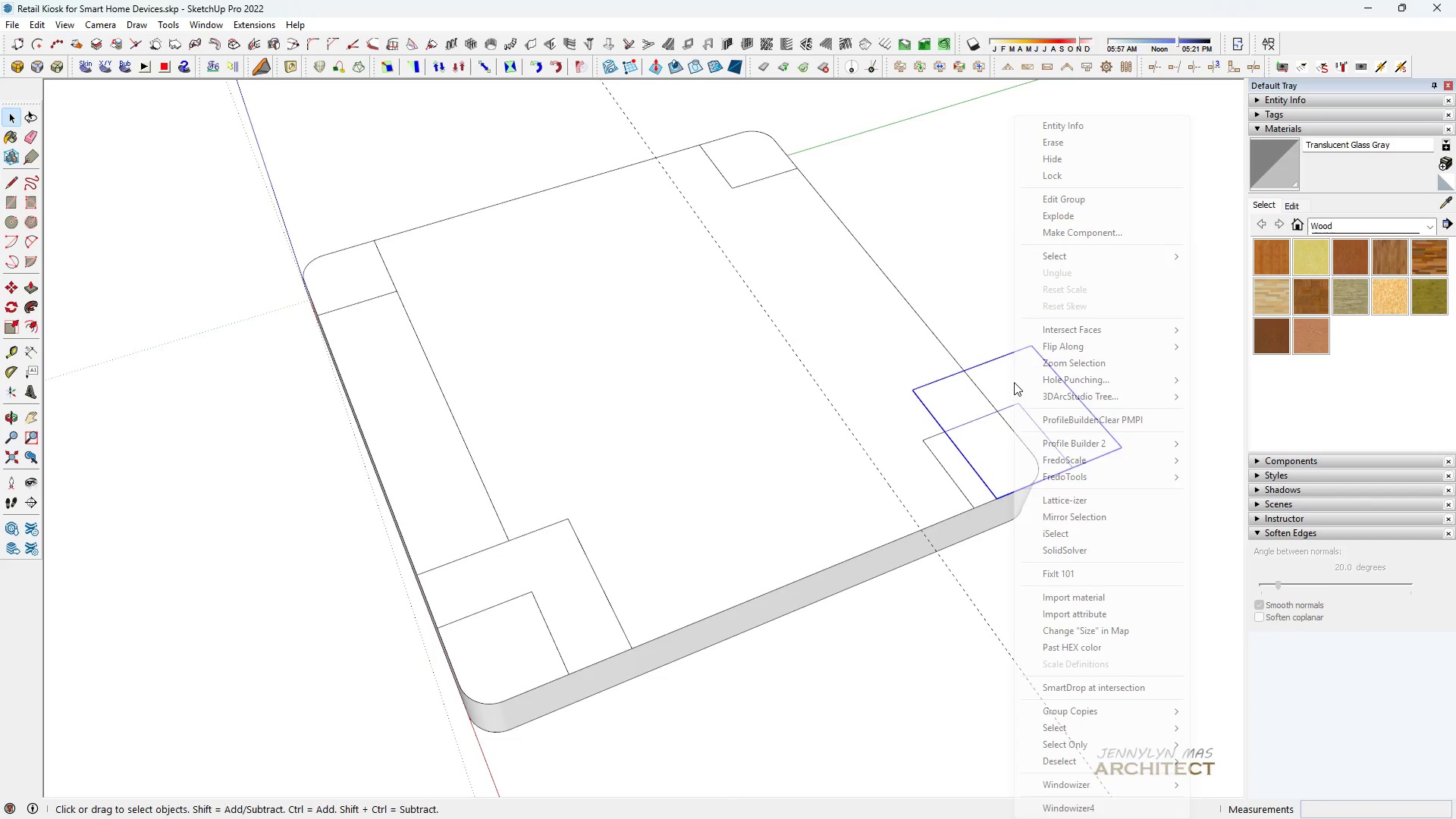 
right_click([1014, 382])
 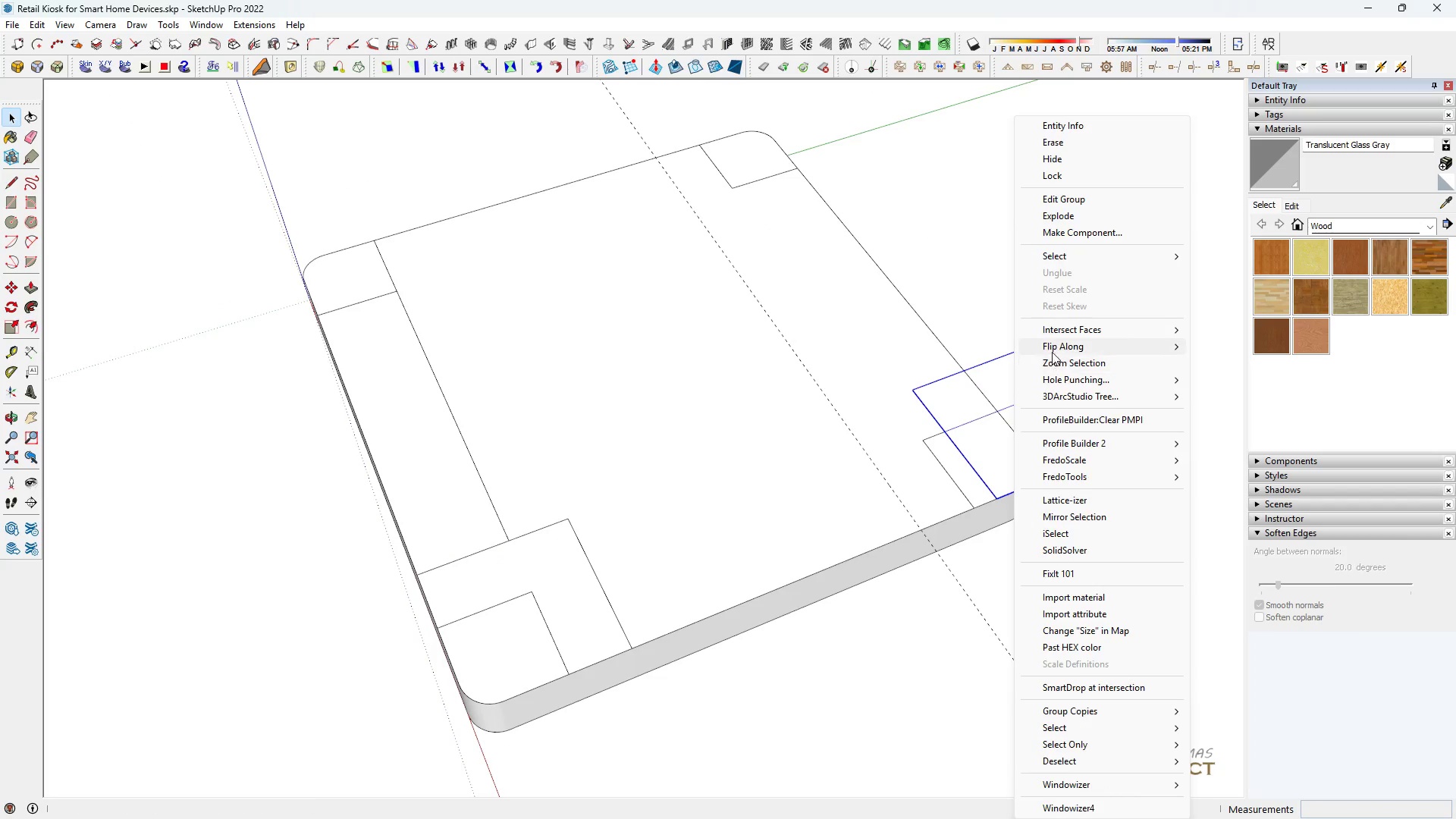 
left_click([1052, 352])
 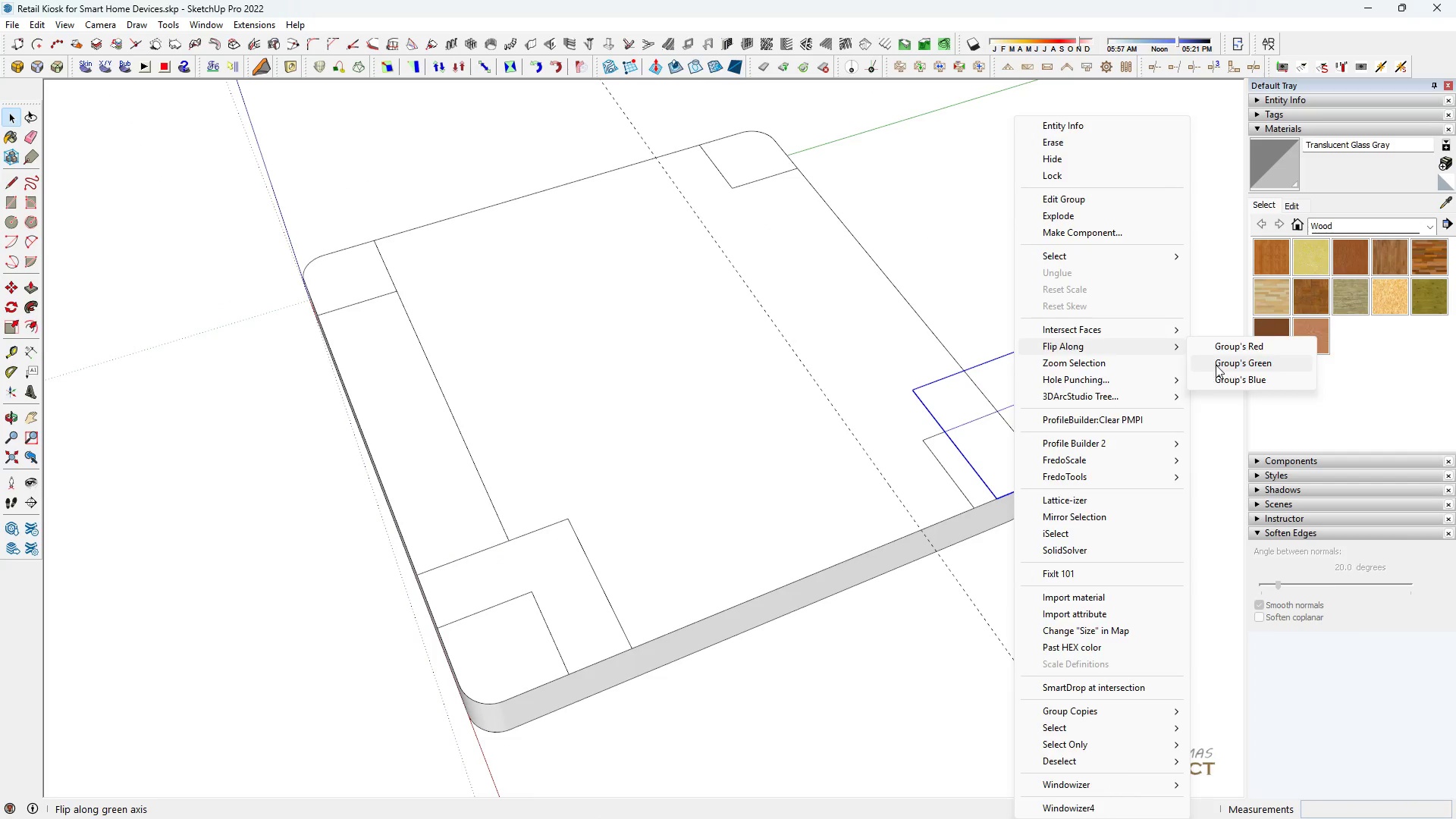 
left_click([1217, 365])
 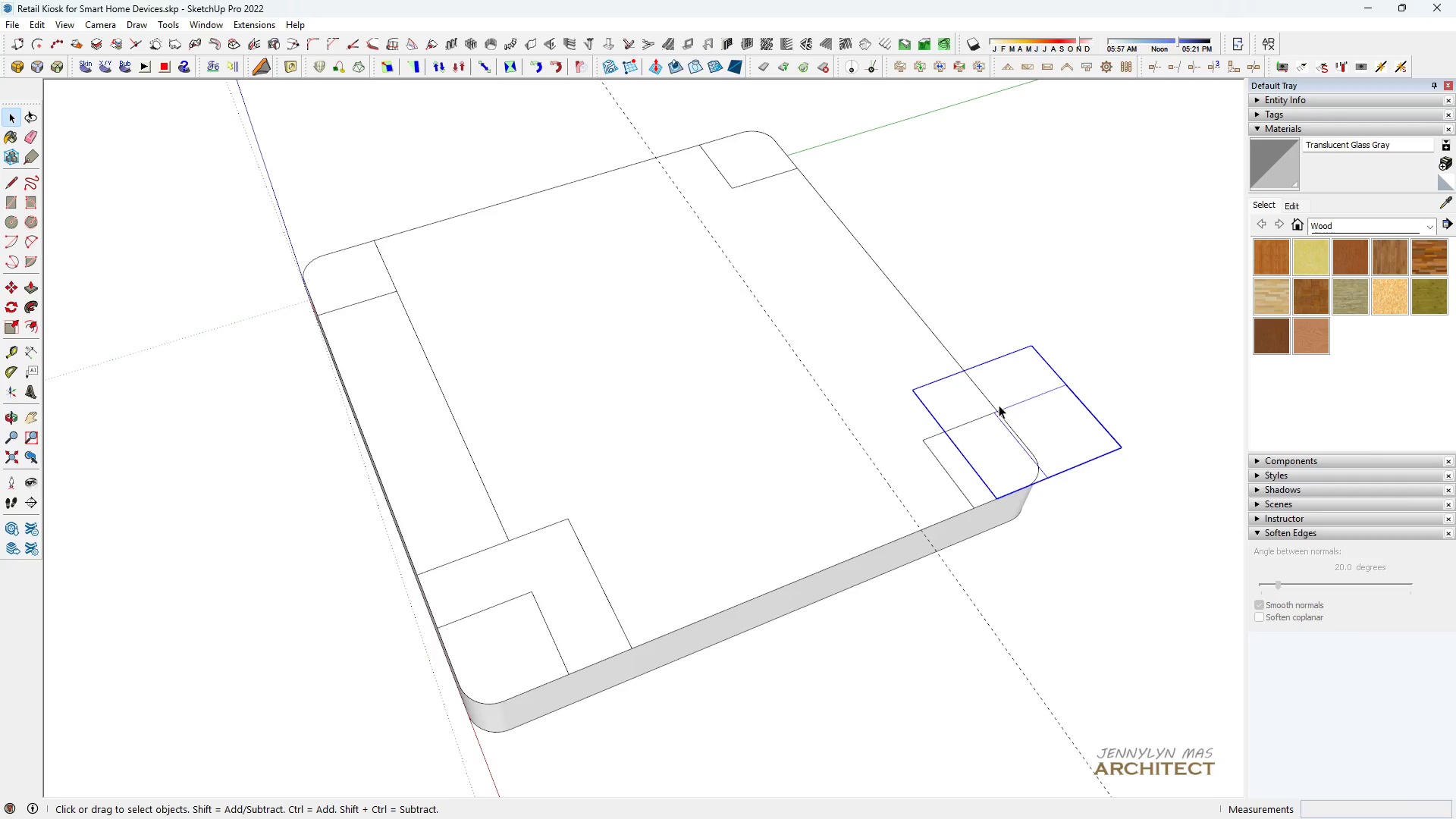 
scroll: coordinate [999, 393], scroll_direction: up, amount: 4.0
 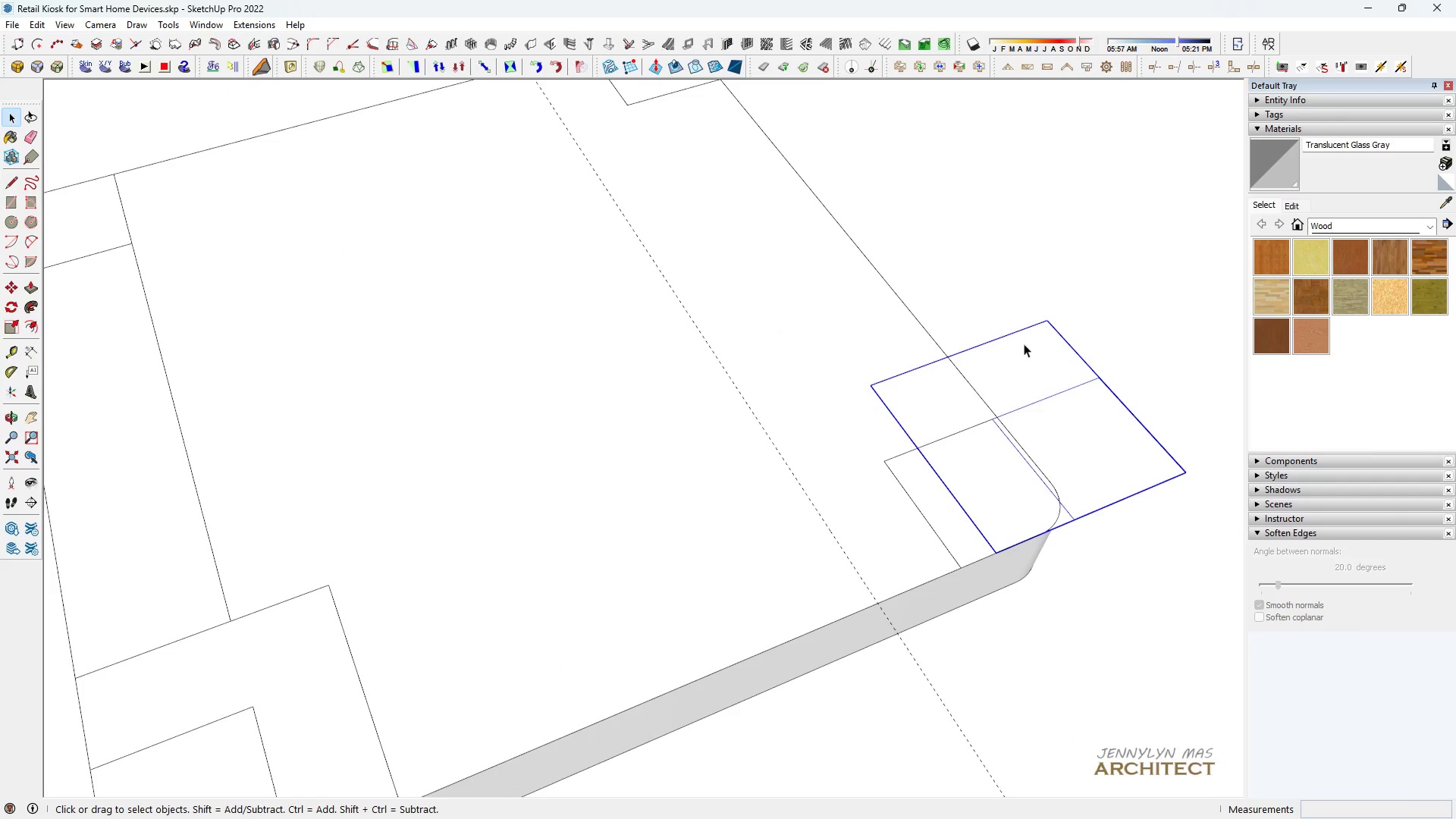 
key(Space)
 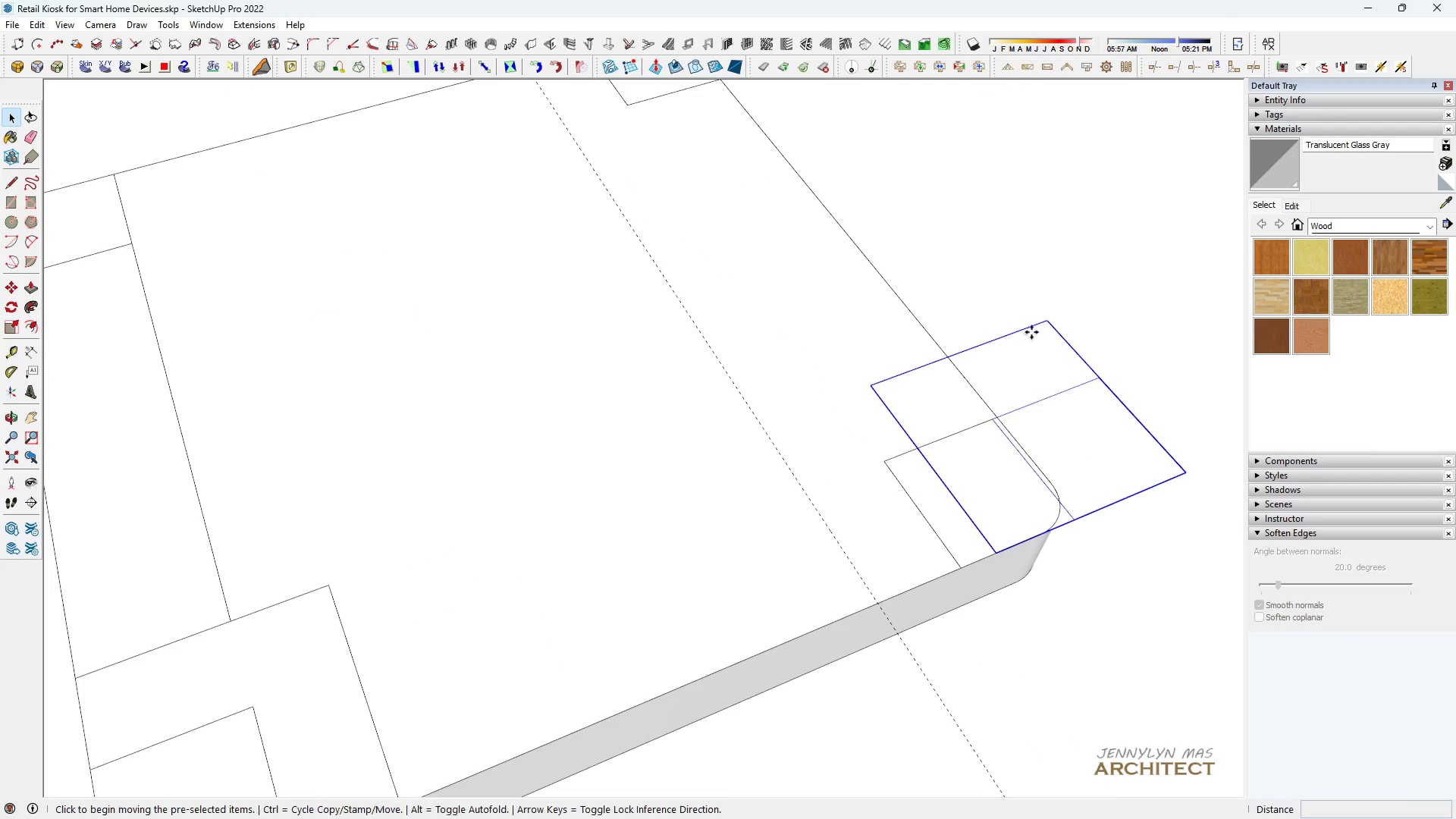 
key(M)
 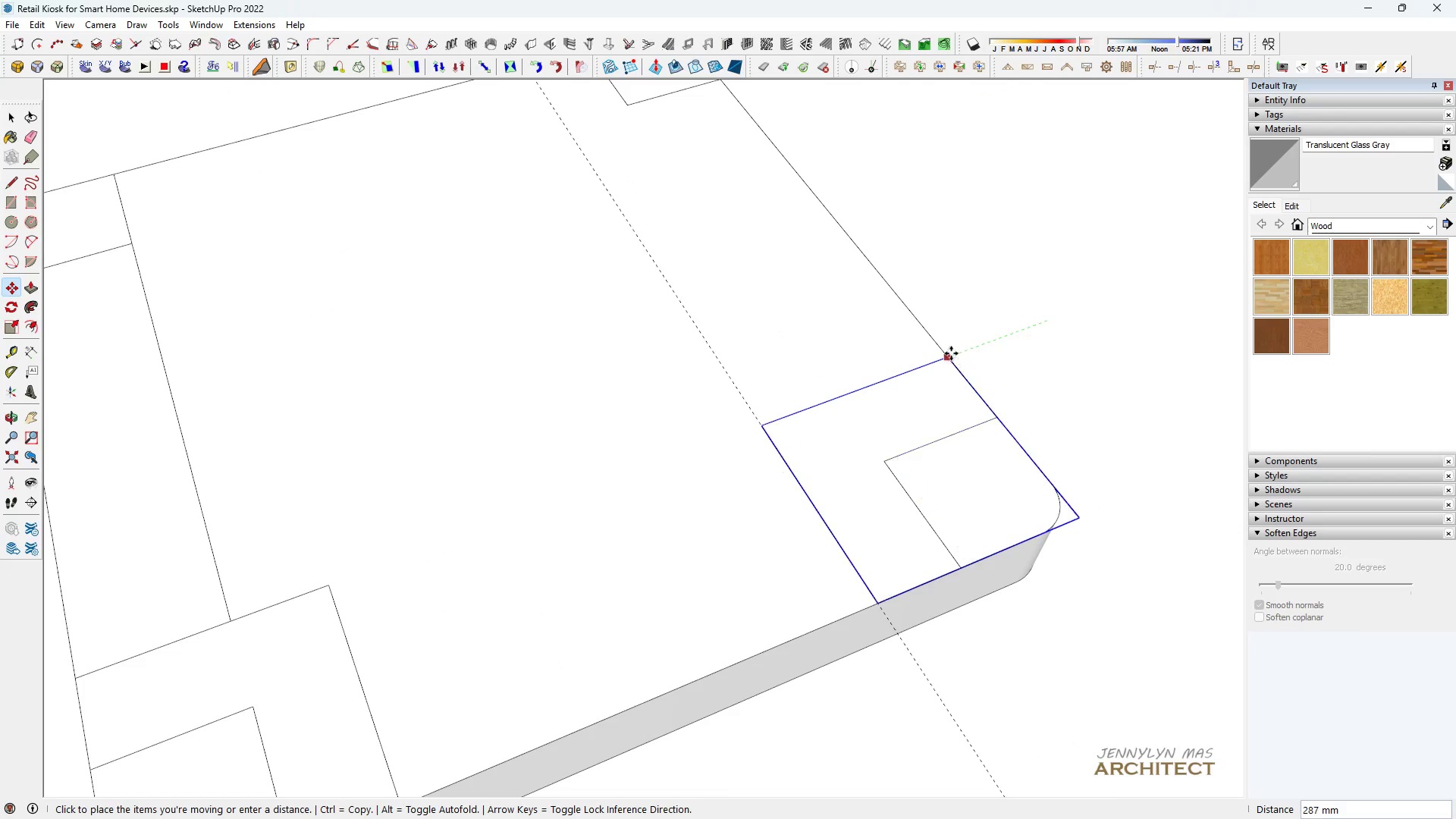 
left_click([950, 353])
 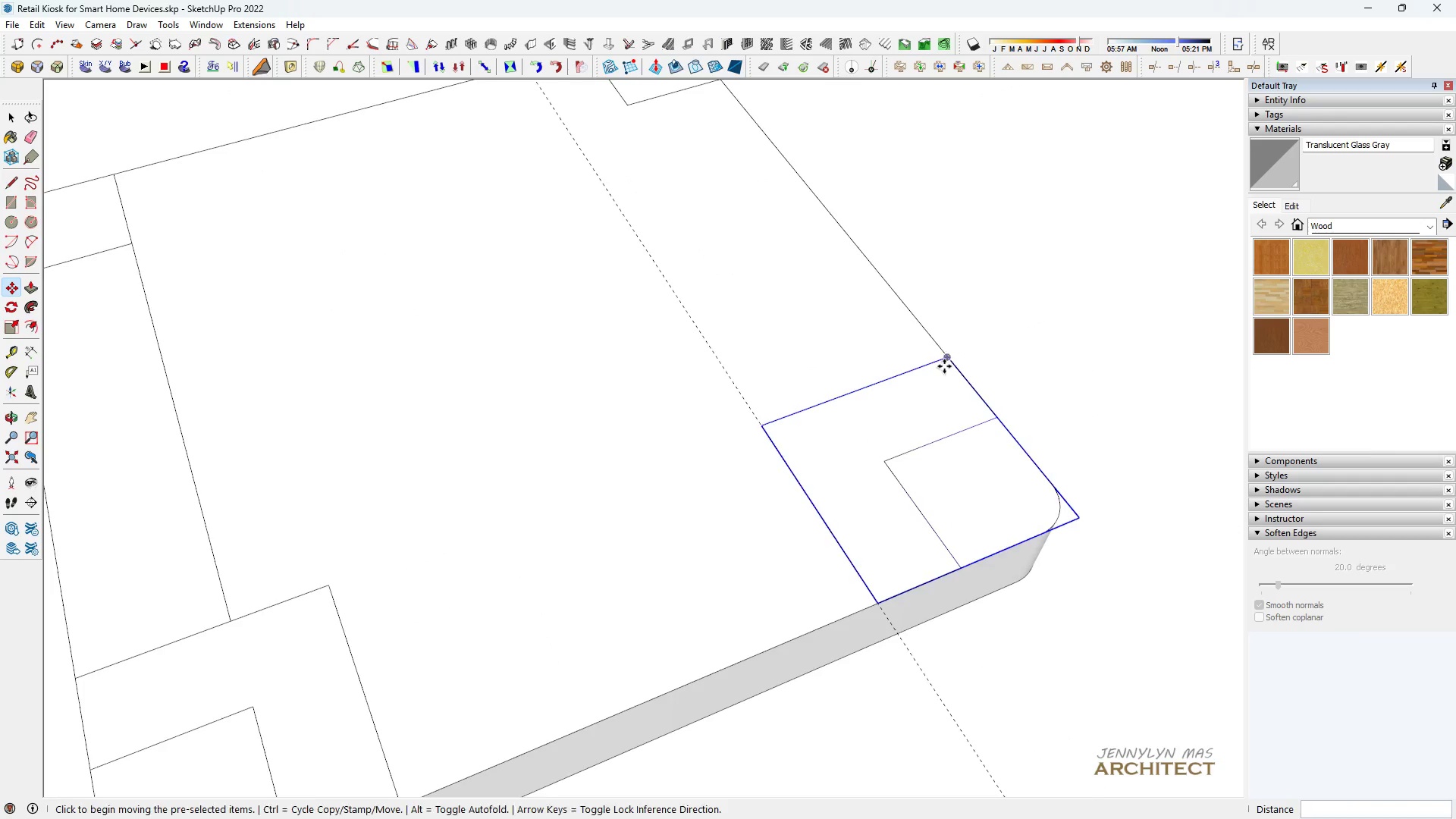 
scroll: coordinate [619, 542], scroll_direction: down, amount: 6.0
 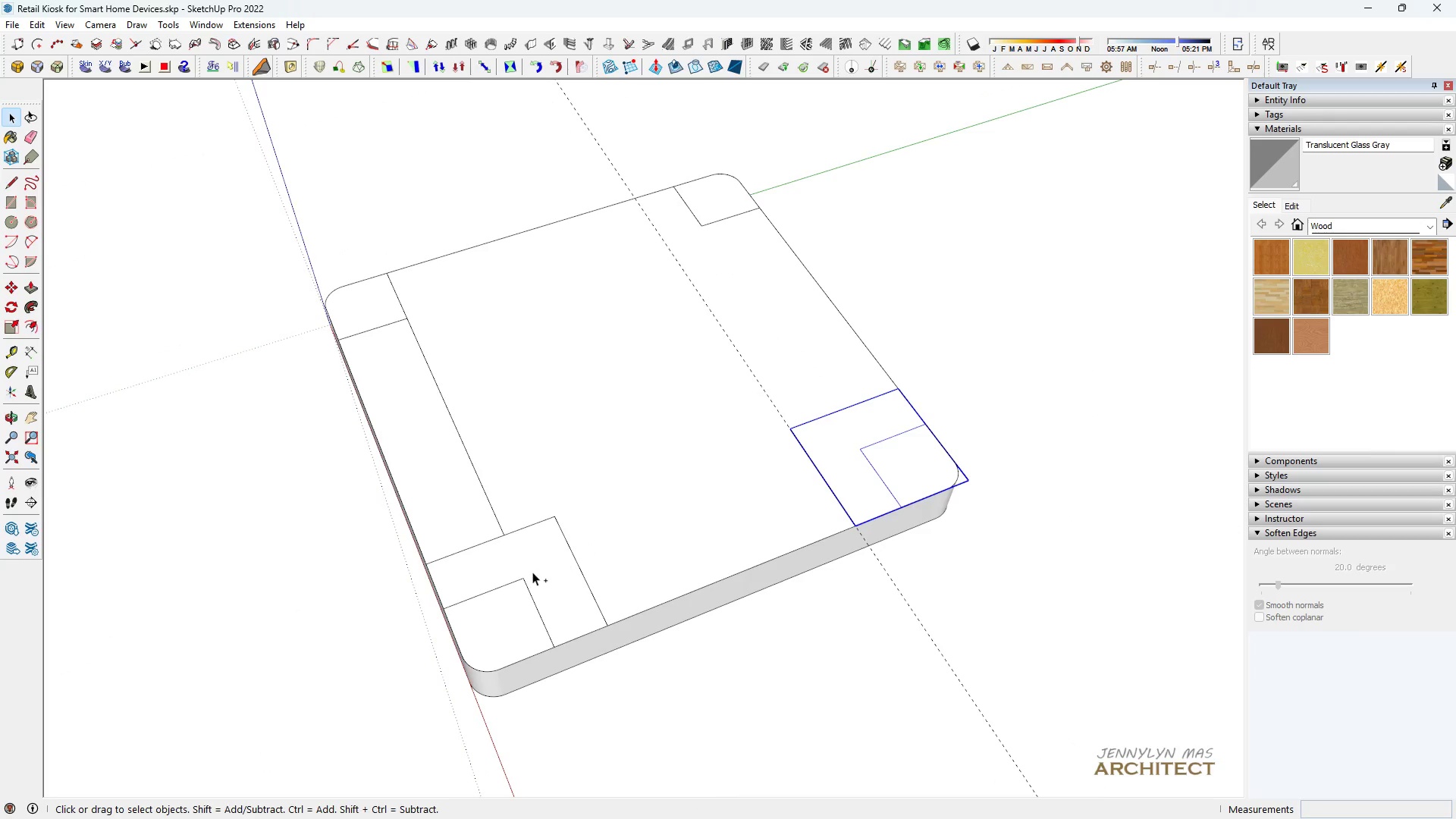 
key(Space)
 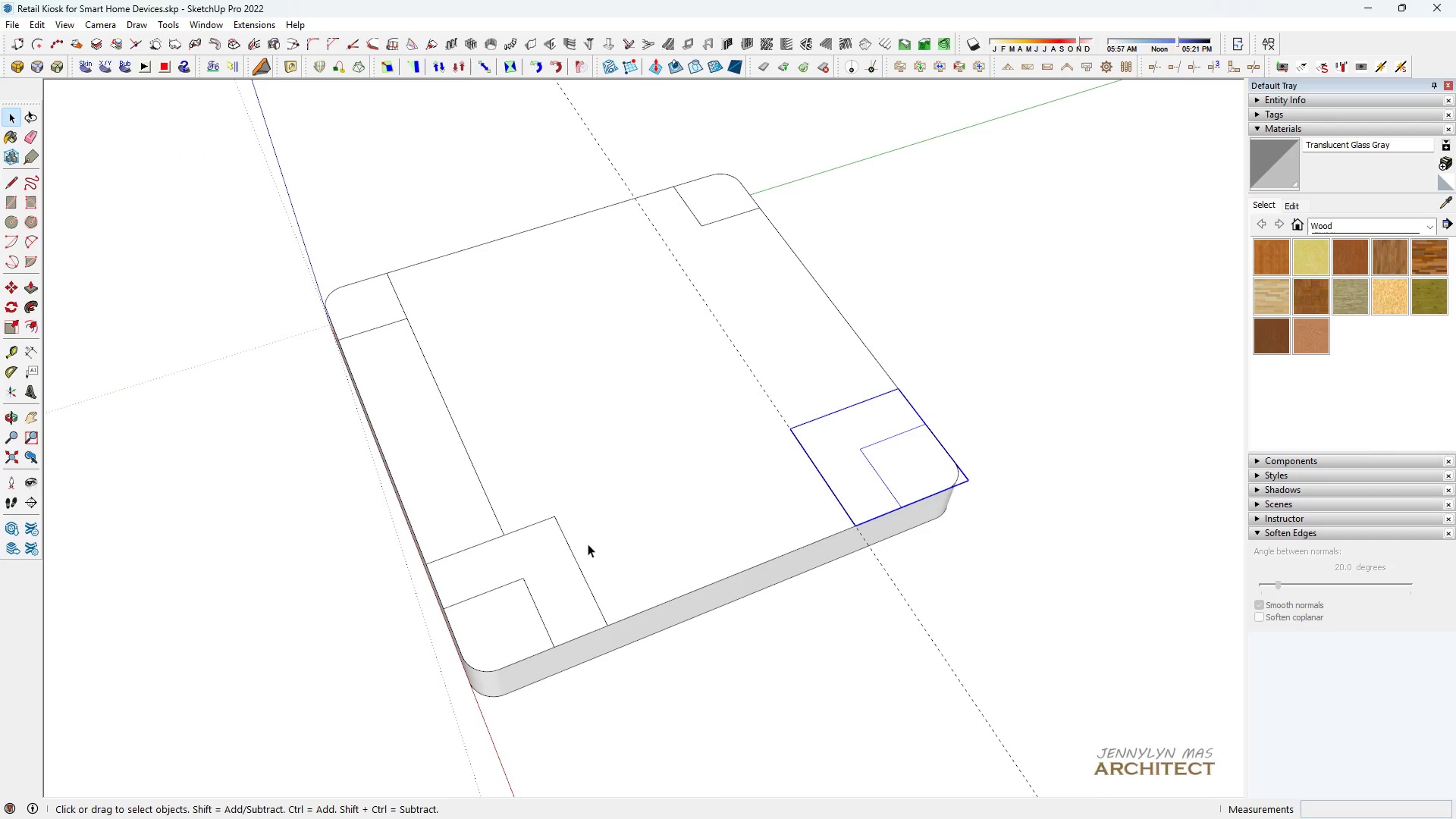 
hold_key(key=ControlLeft, duration=0.59)
left_click([531, 572])
 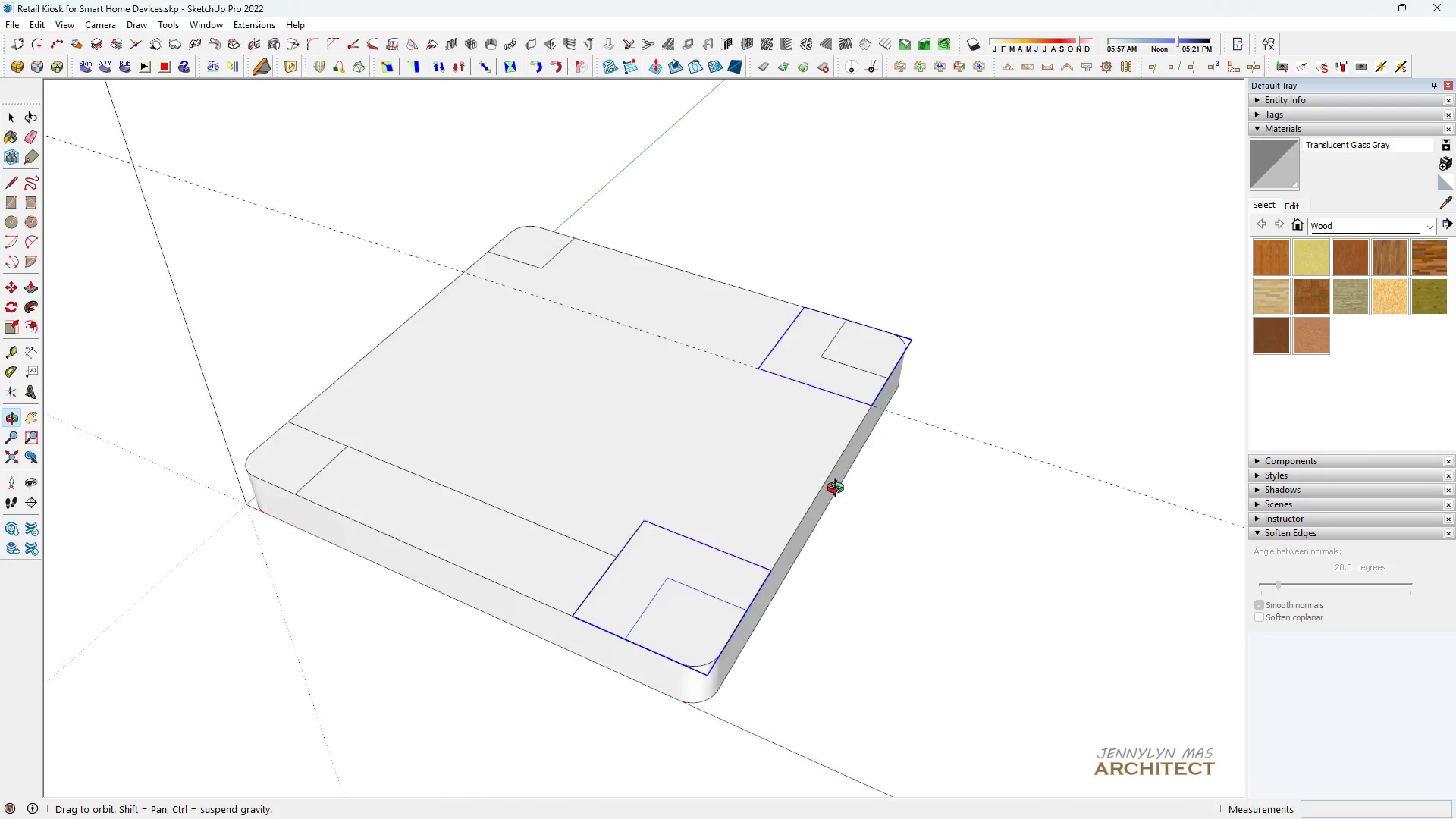 
scroll: coordinate [895, 488], scroll_direction: down, amount: 3.0
 